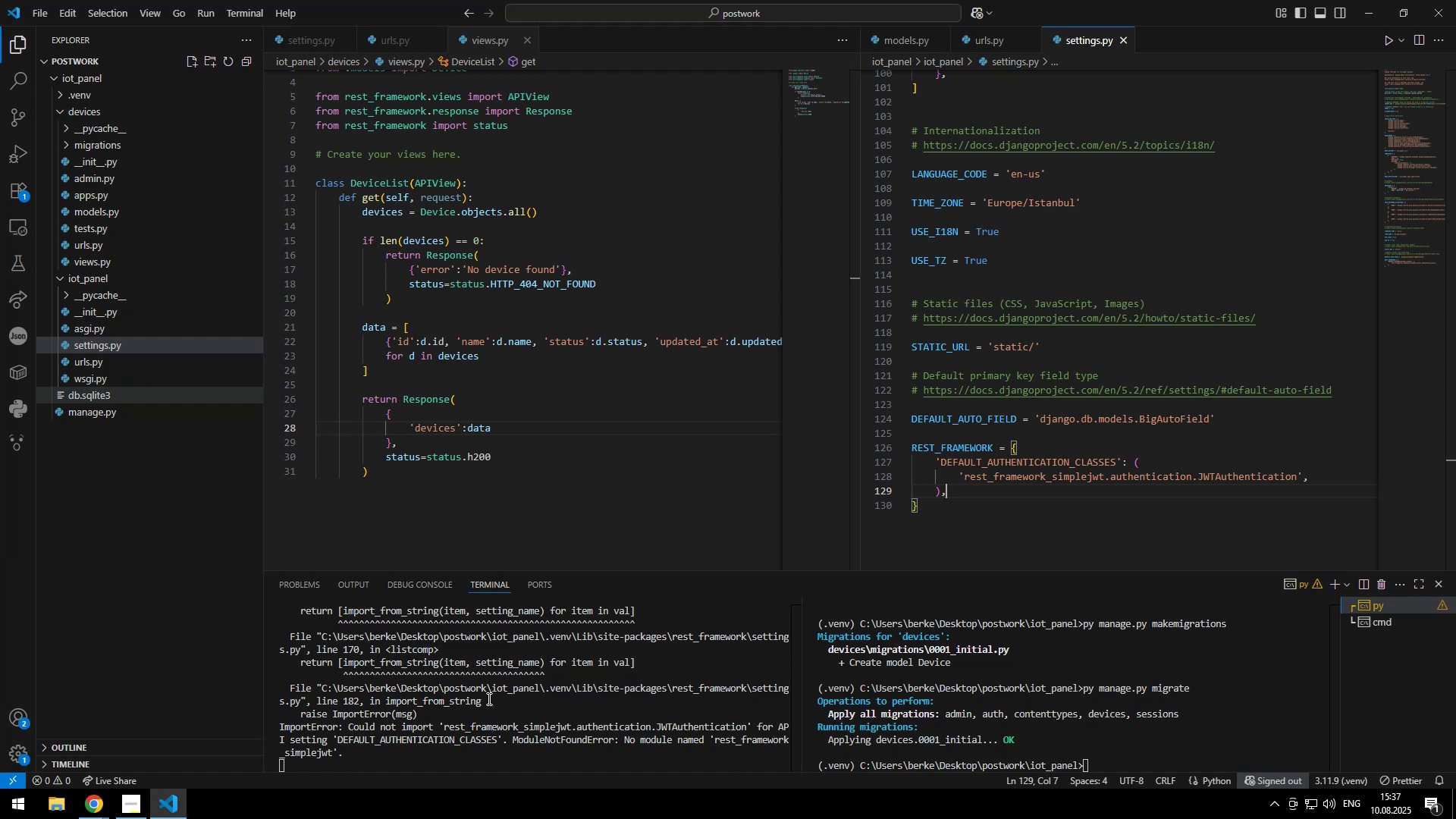 
type(cls)
 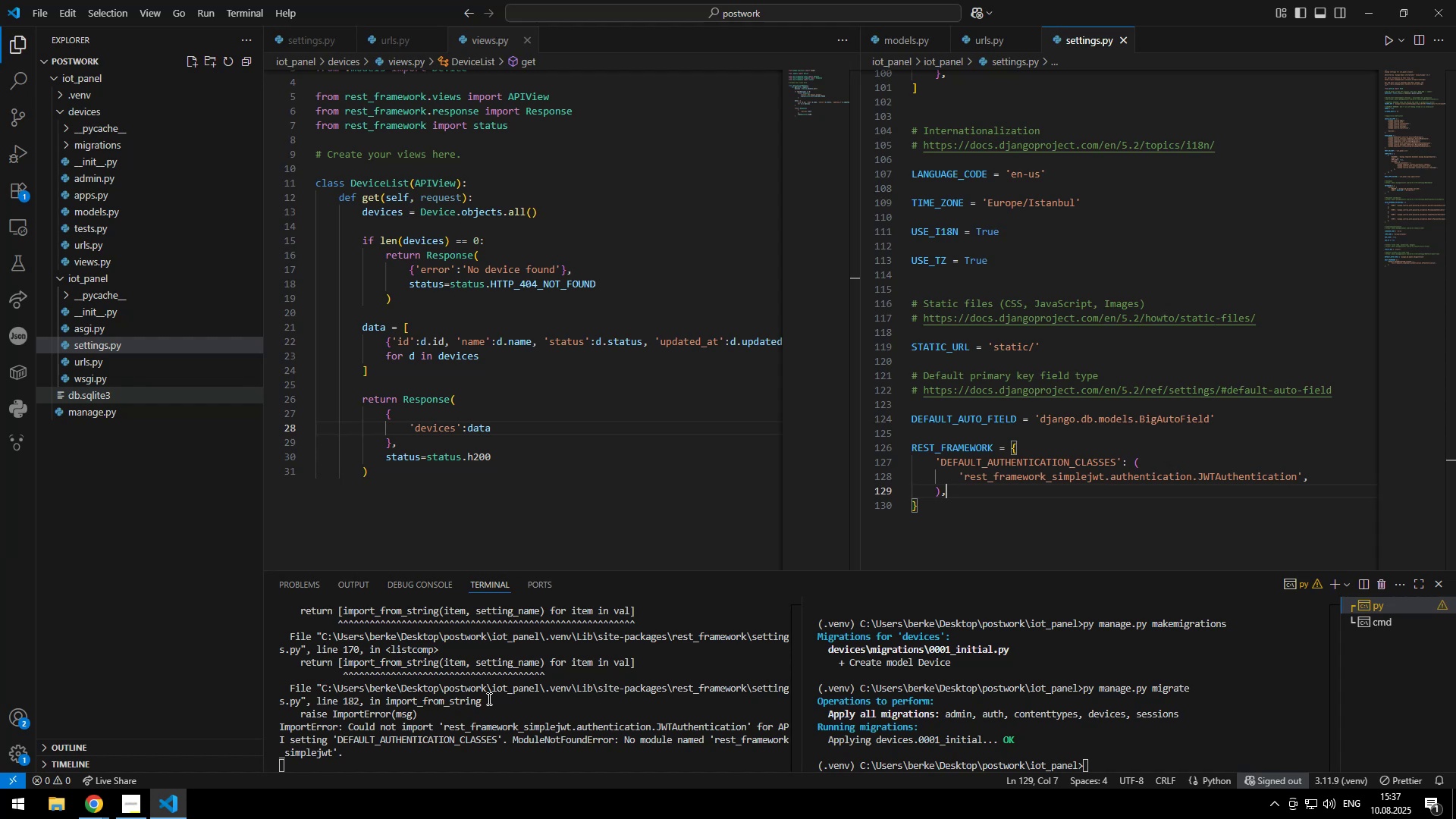 
key(Enter)
 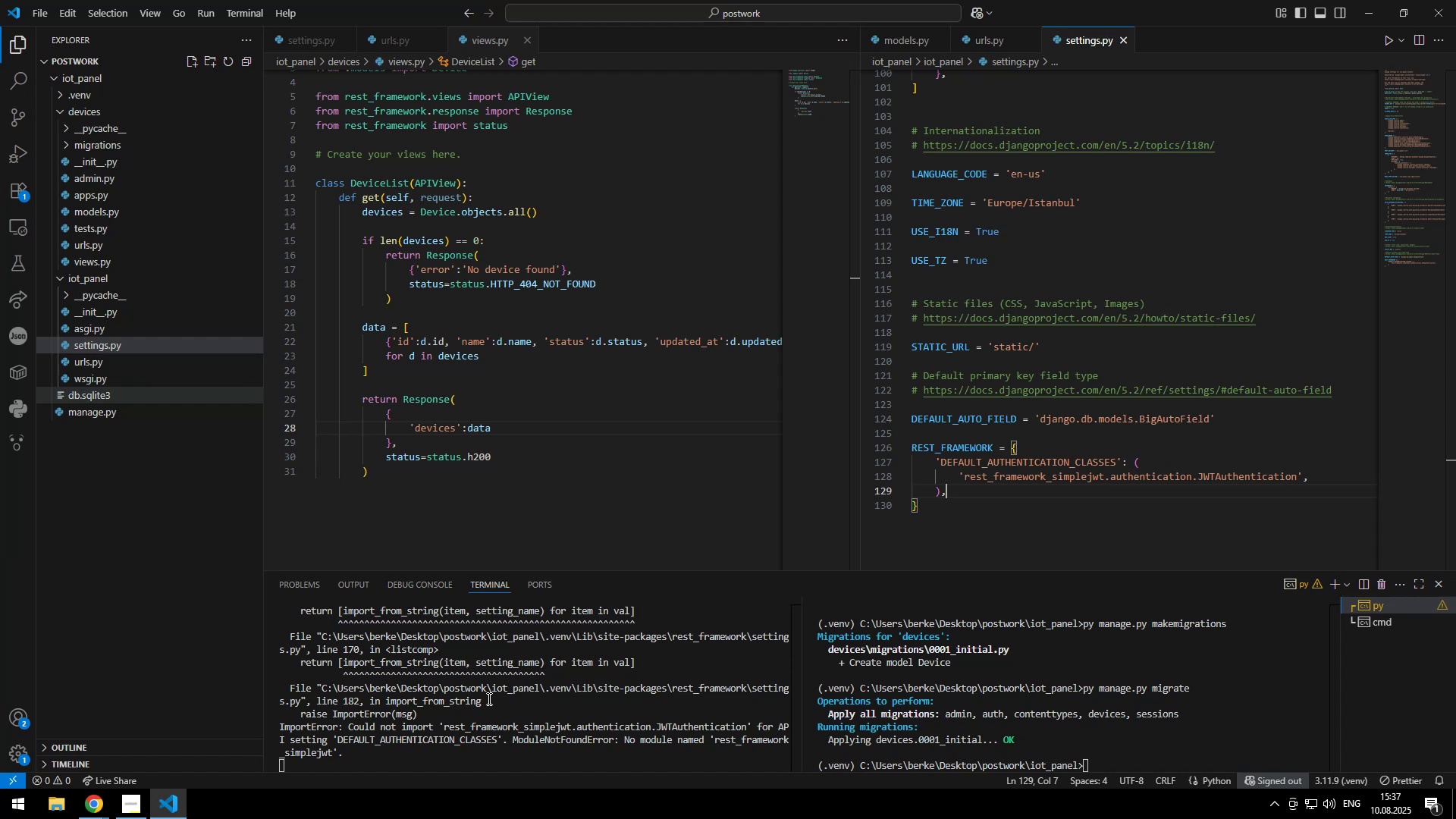 
type(npx create )
key(Backspace)
type(-reaz)
key(Backspace)
type(ct0app)
key(Backspace)
key(Backspace)
key(Backspace)
key(Backspace)
type(-app frontend)
 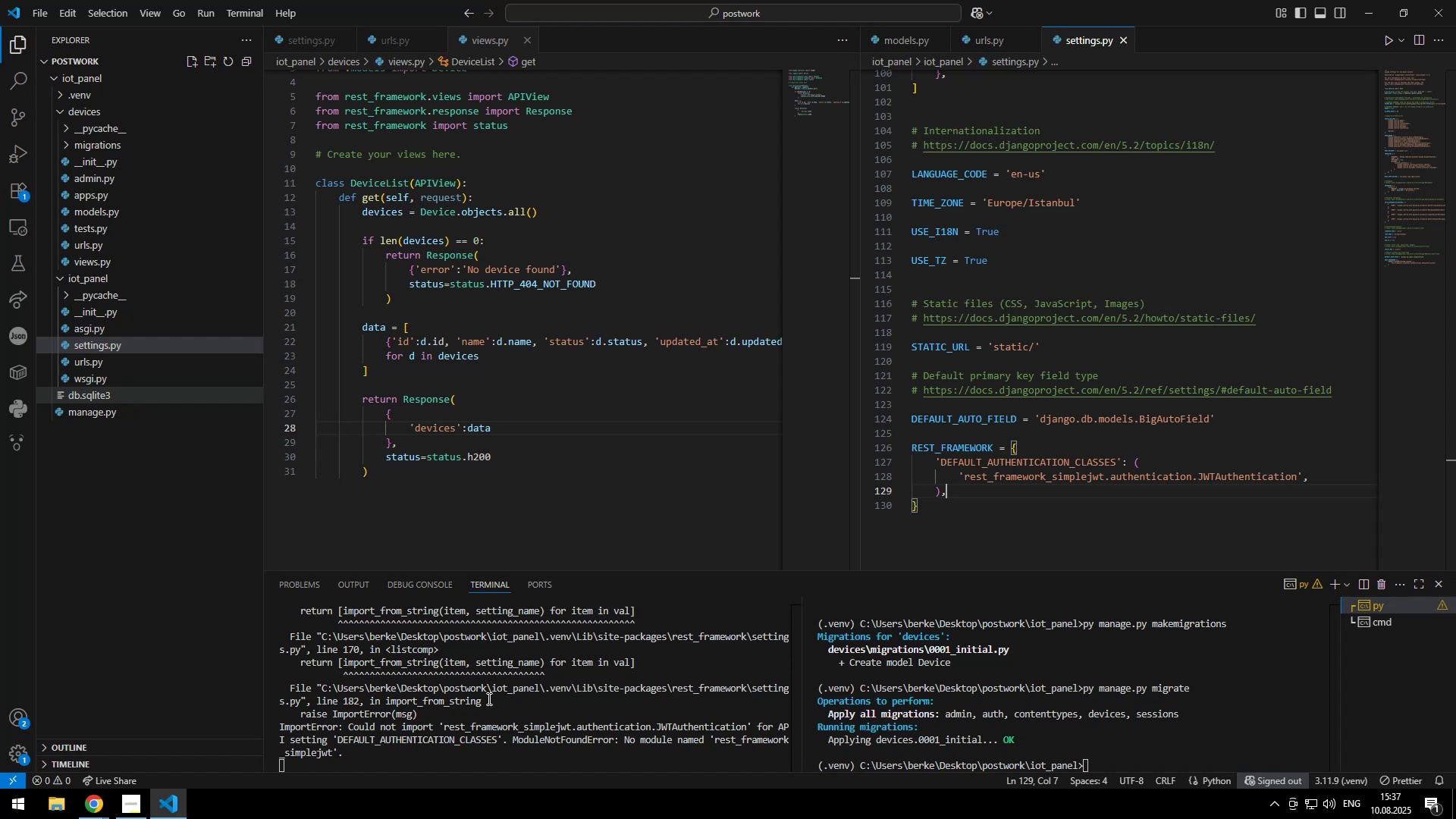 
key(Enter)
 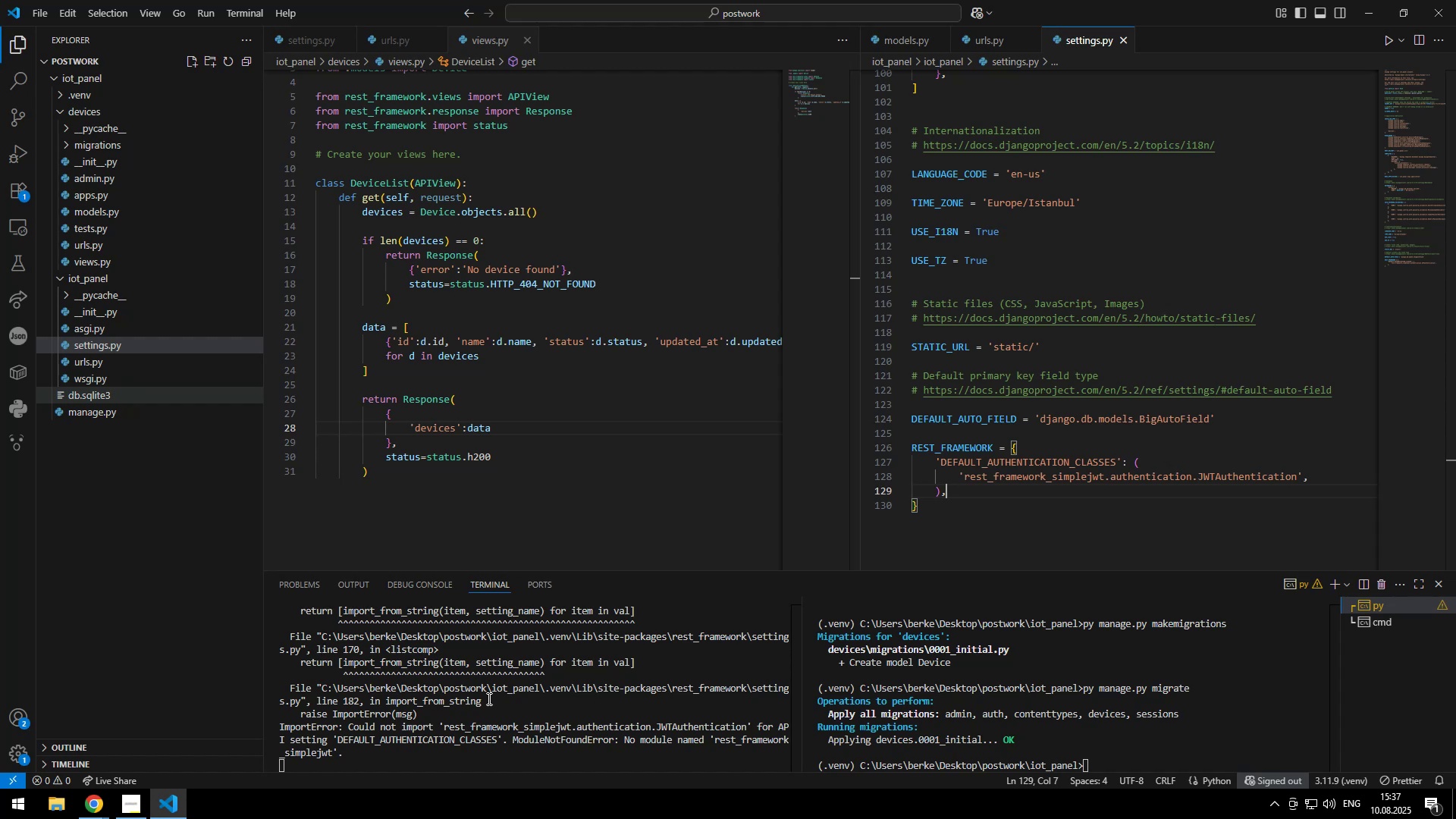 
key(Y)
 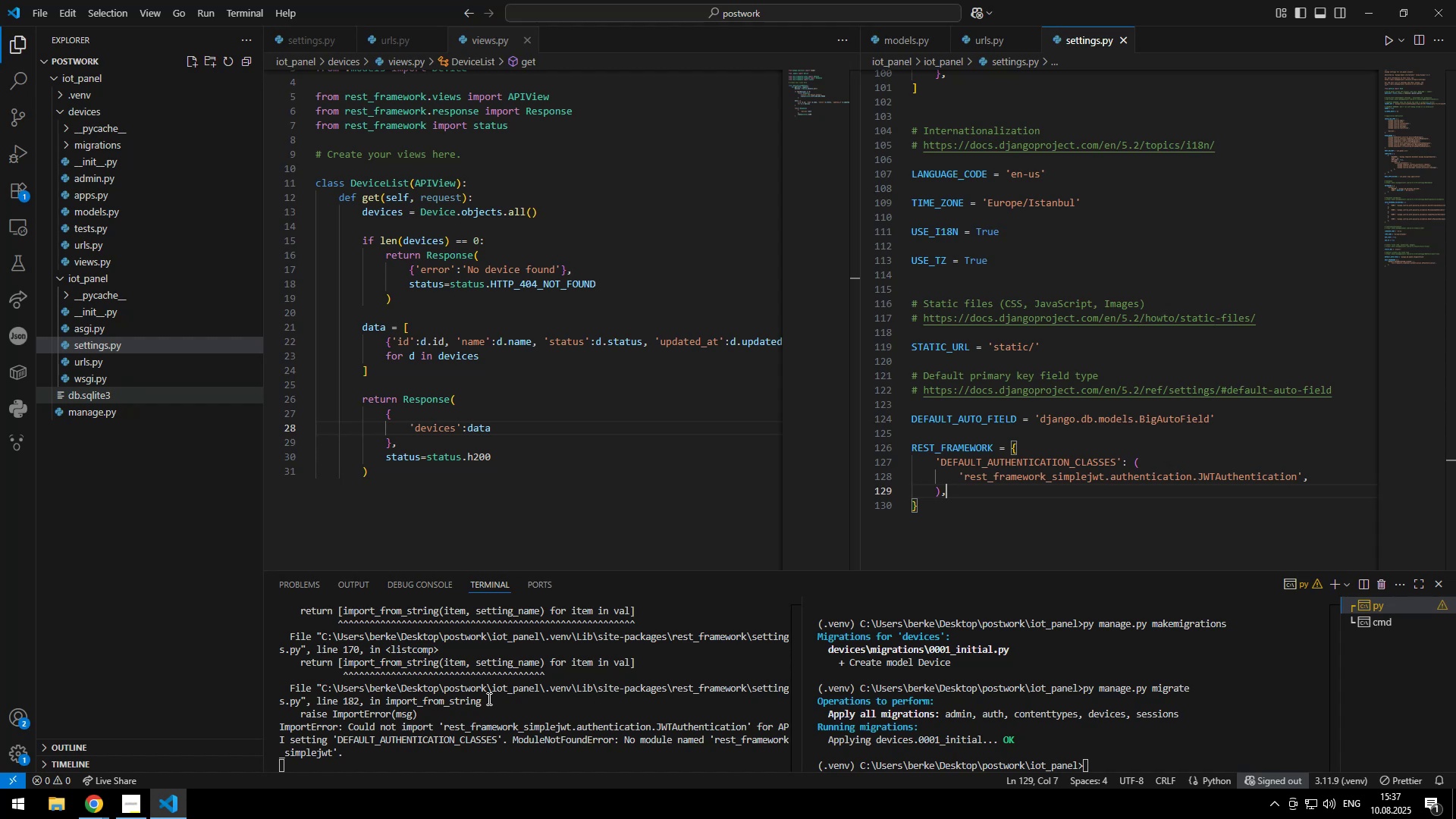 
key(Enter)
 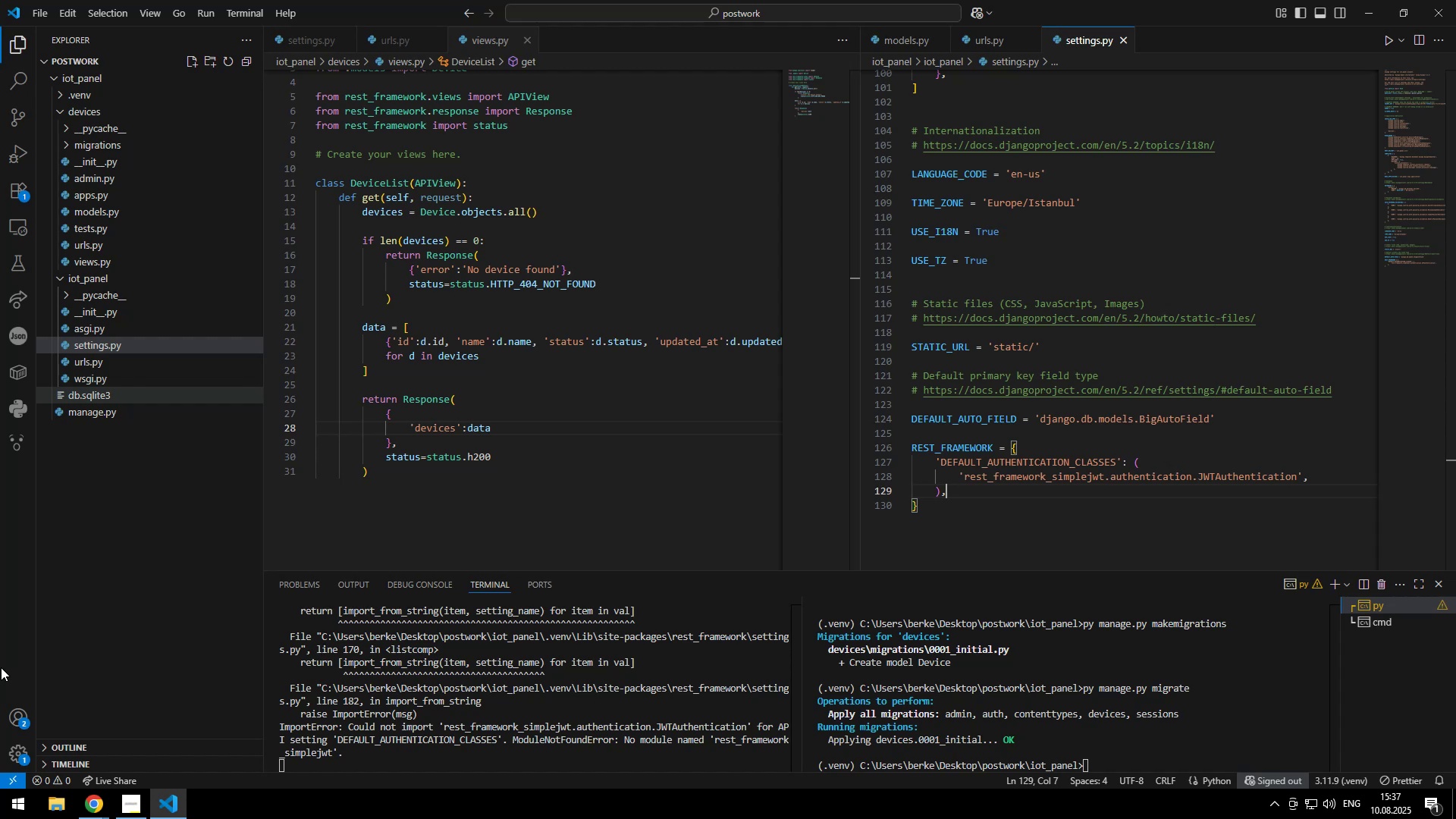 
wait(33.71)
 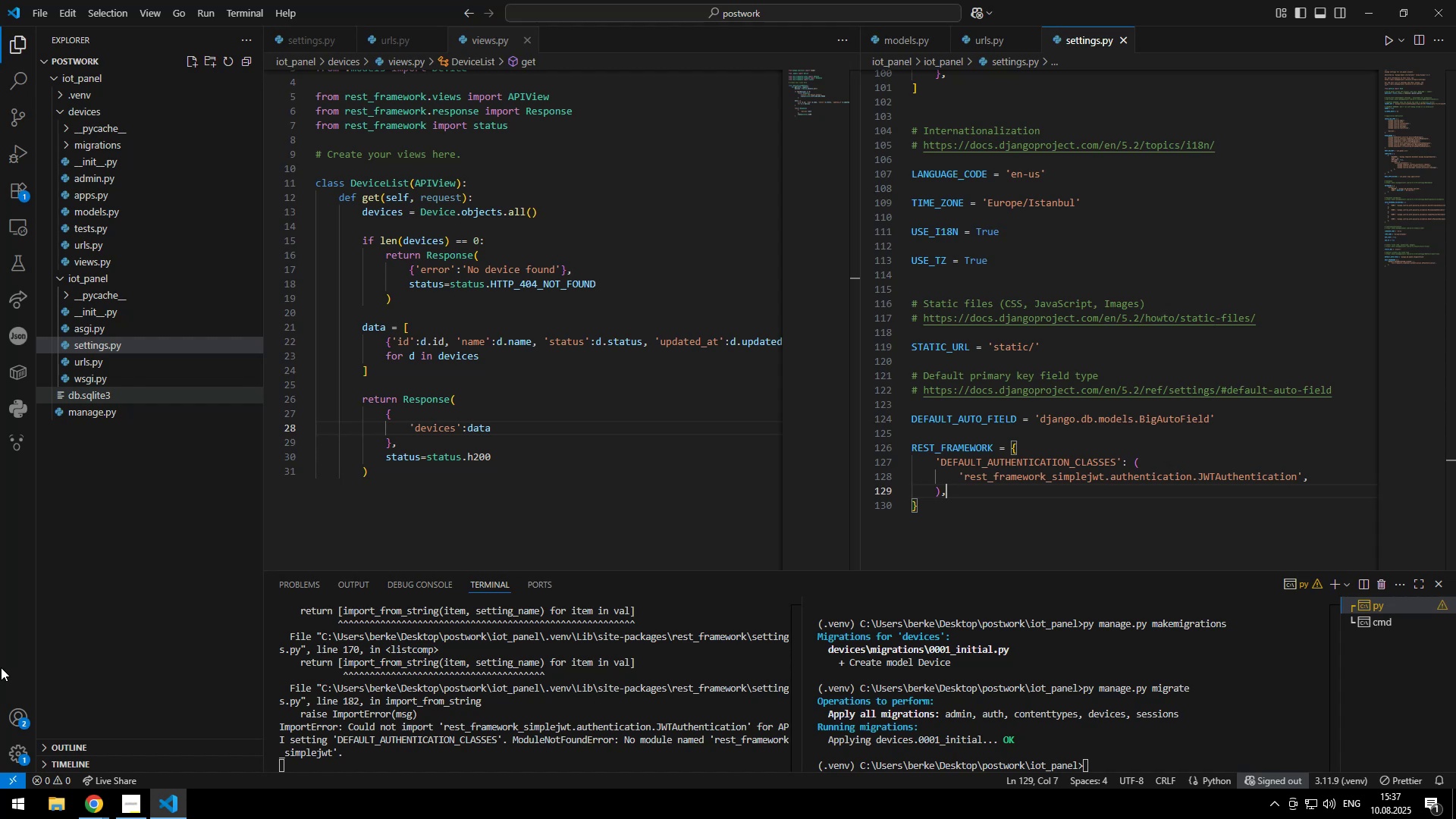 
left_click([125, 799])
 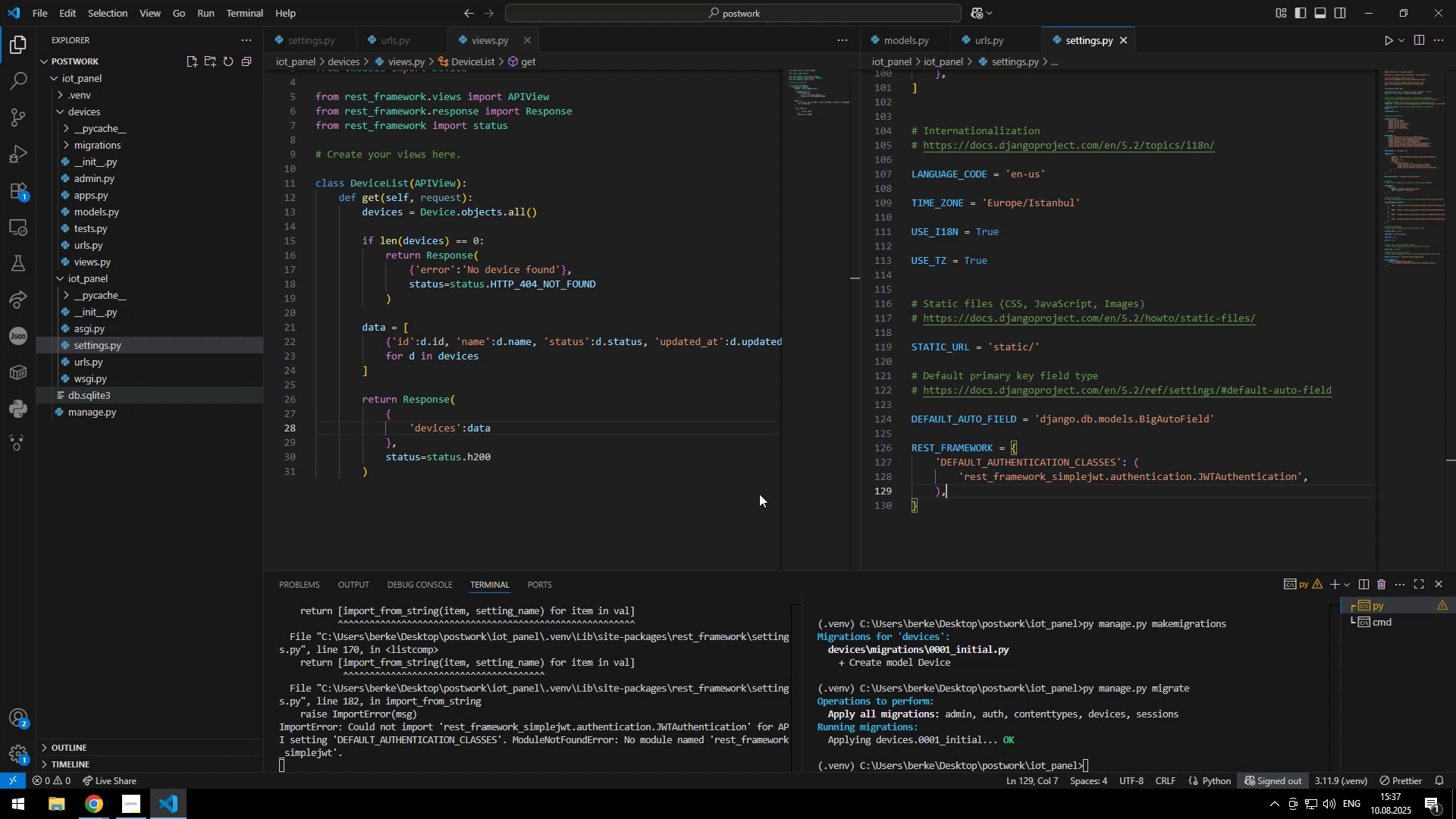 
wait(8.85)
 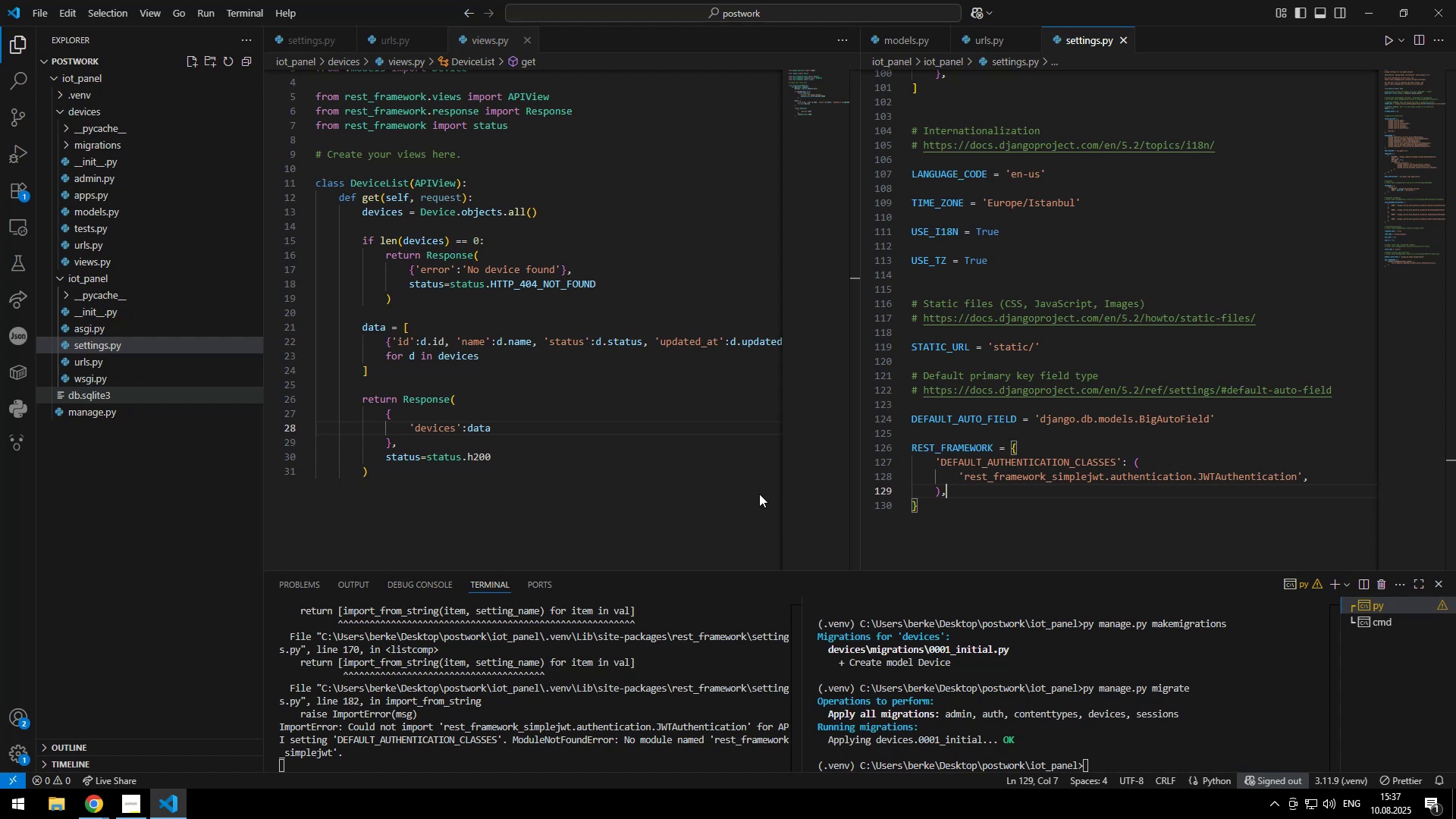 
double_click([99, 805])
 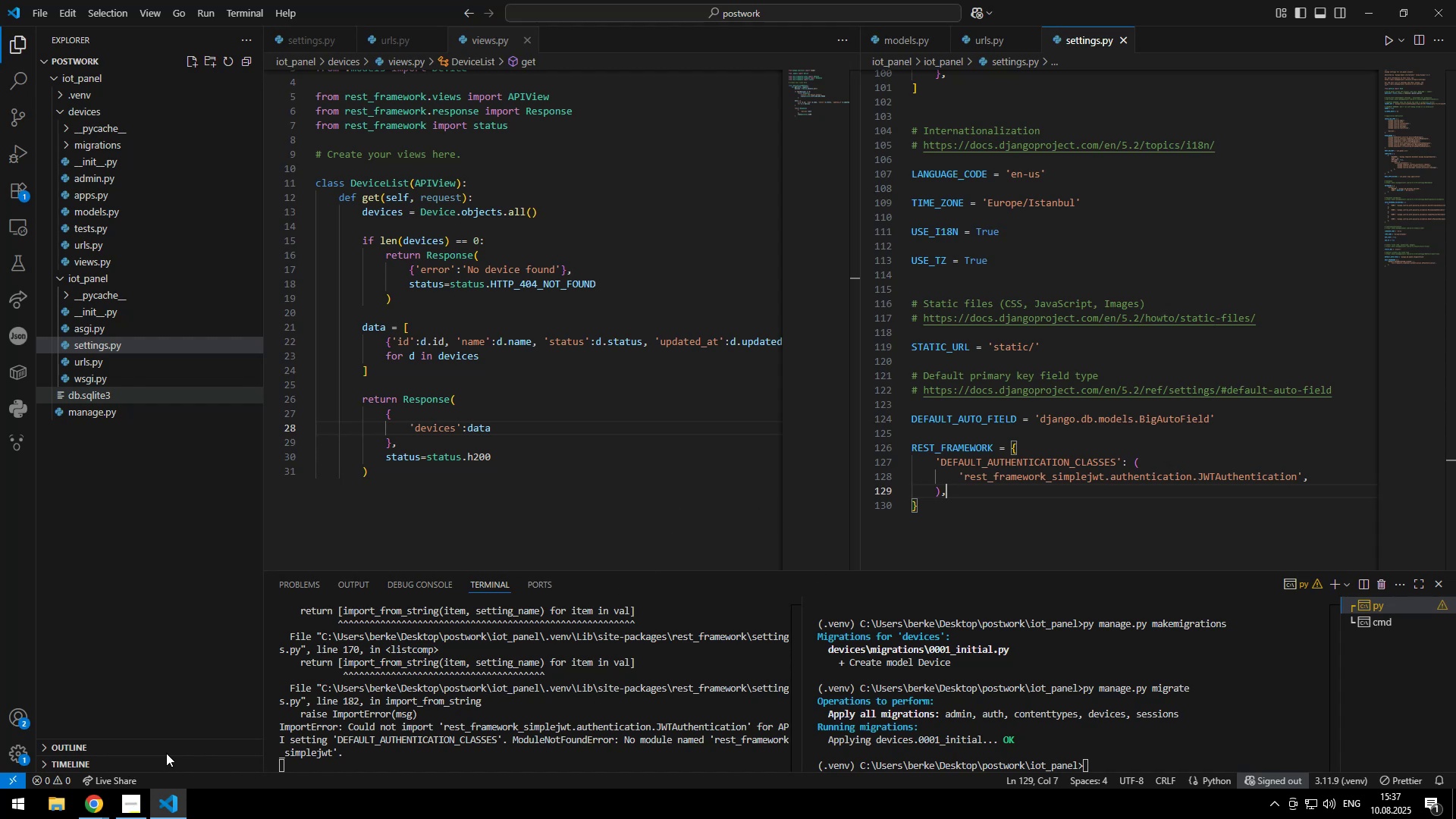 
left_click([151, 685])
 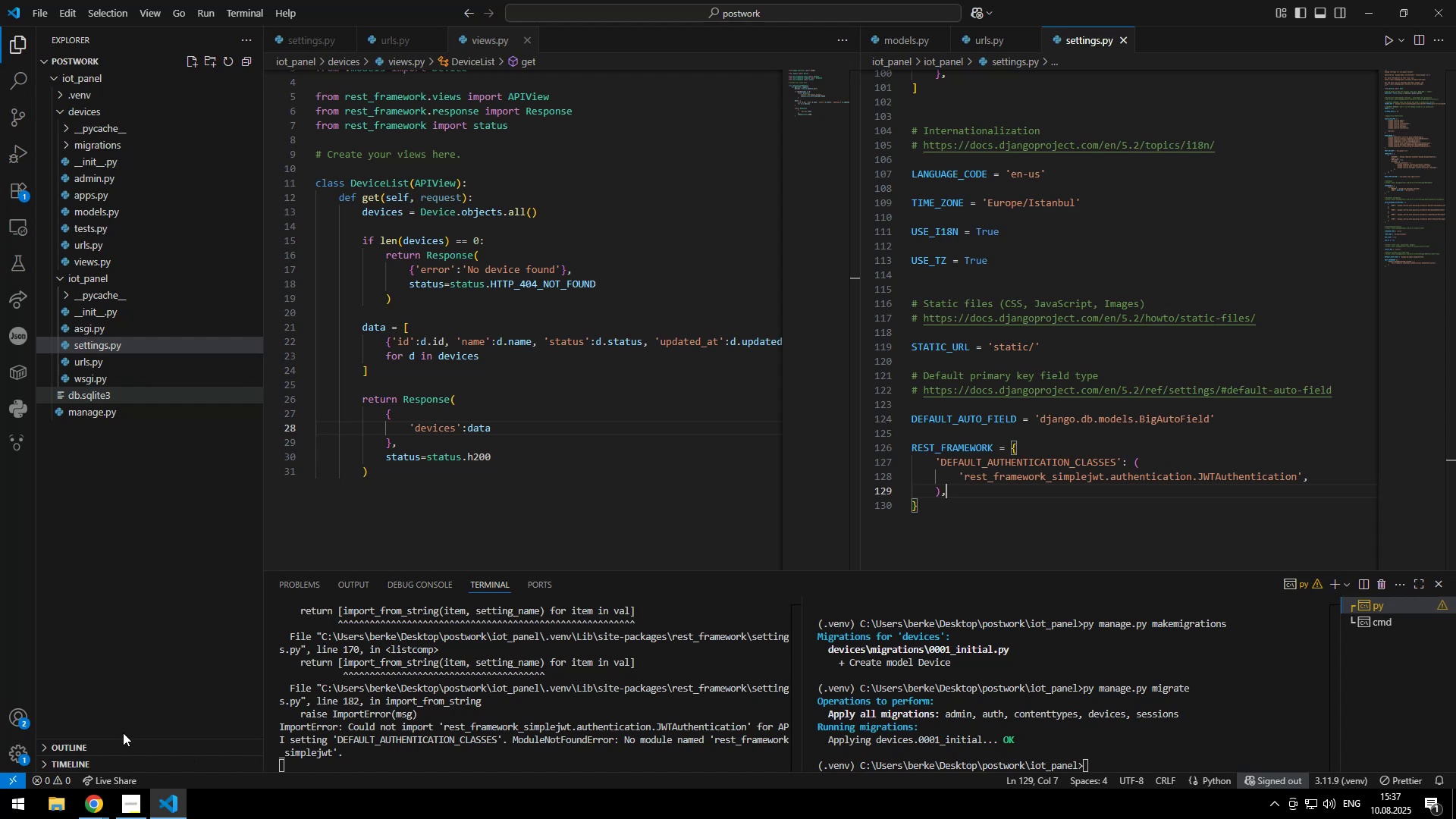 
left_click([111, 742])
 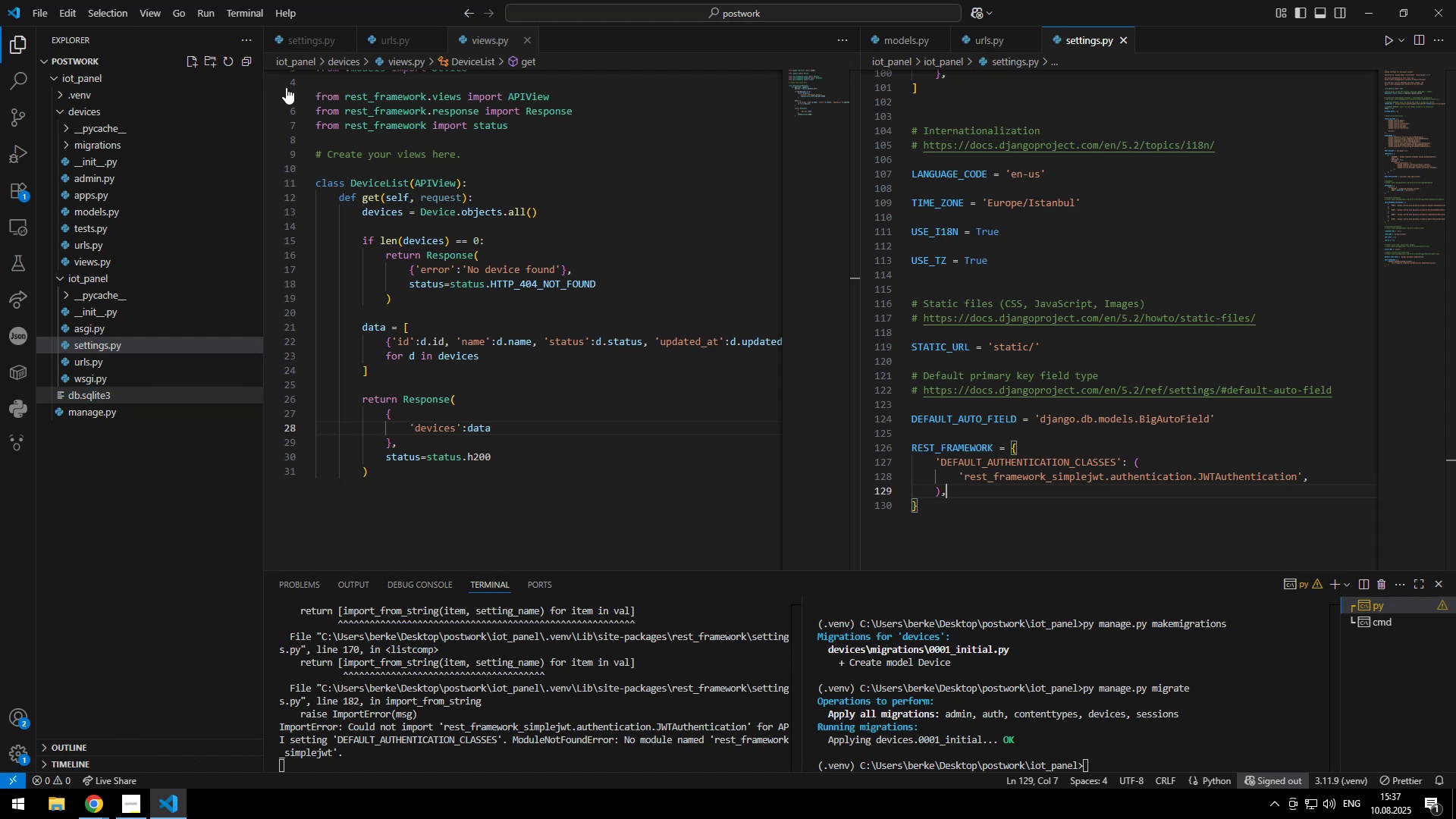 
left_click([271, 0])
 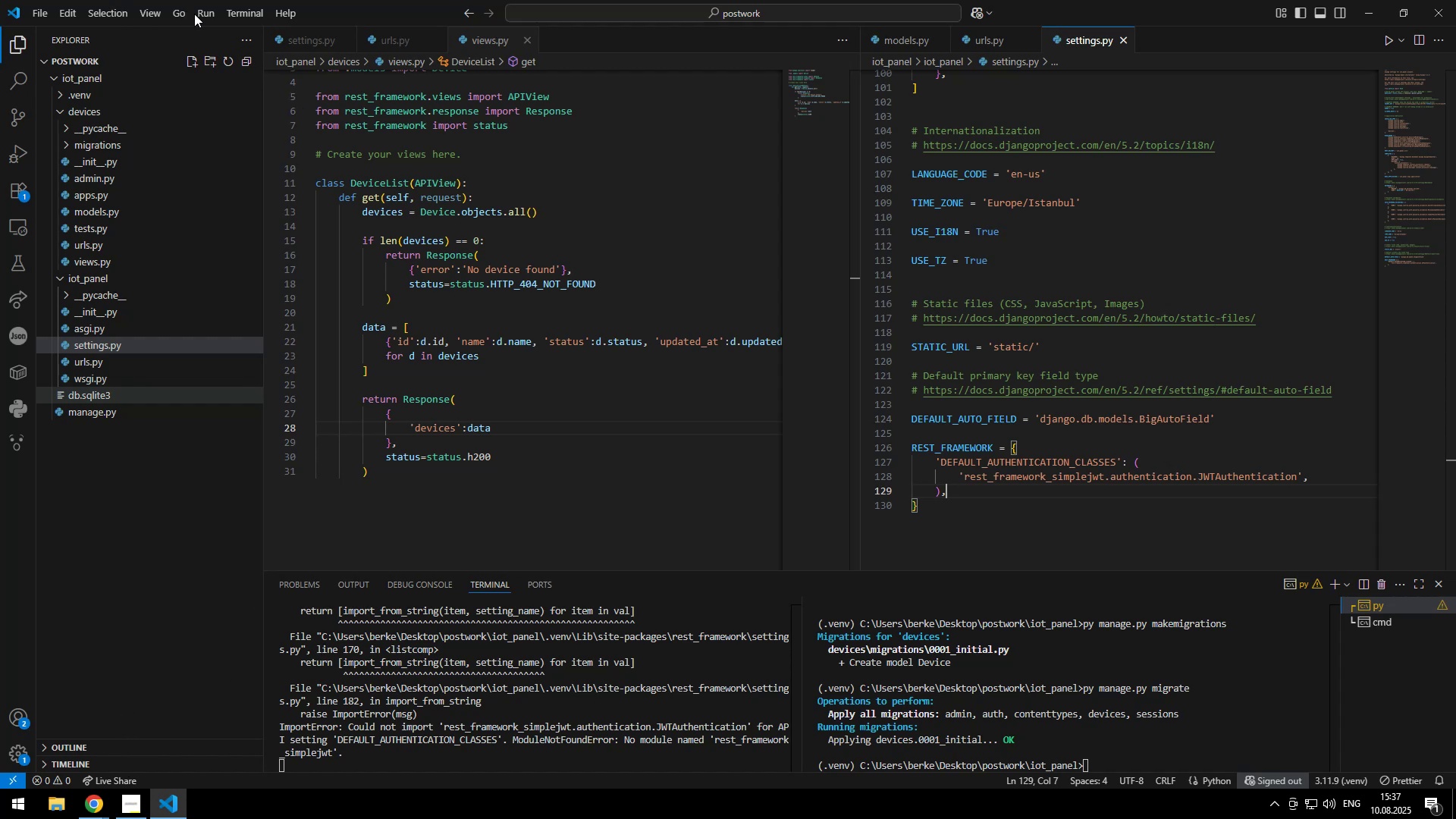 
left_click([623, 17])
 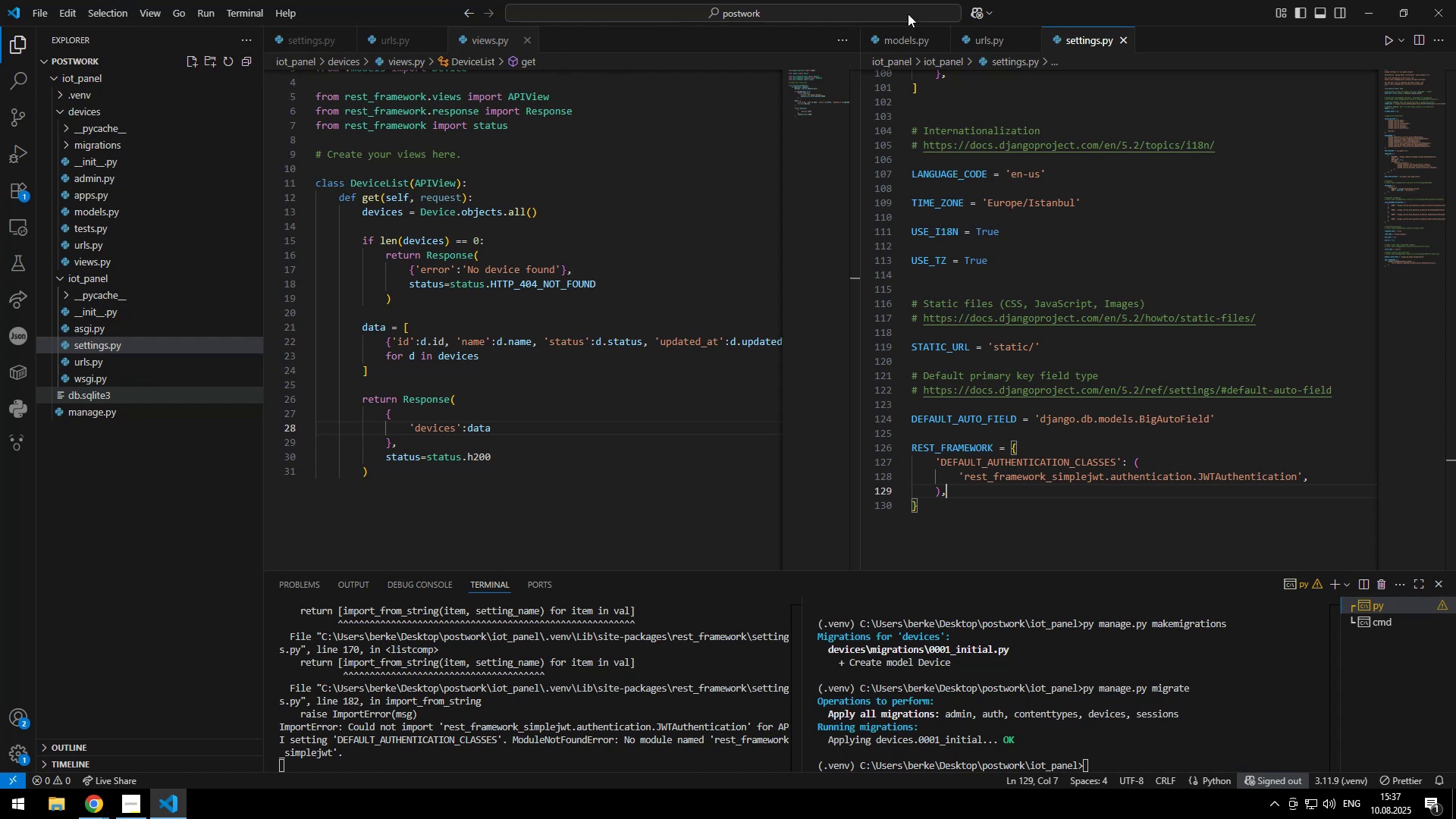 
left_click([1377, 6])
 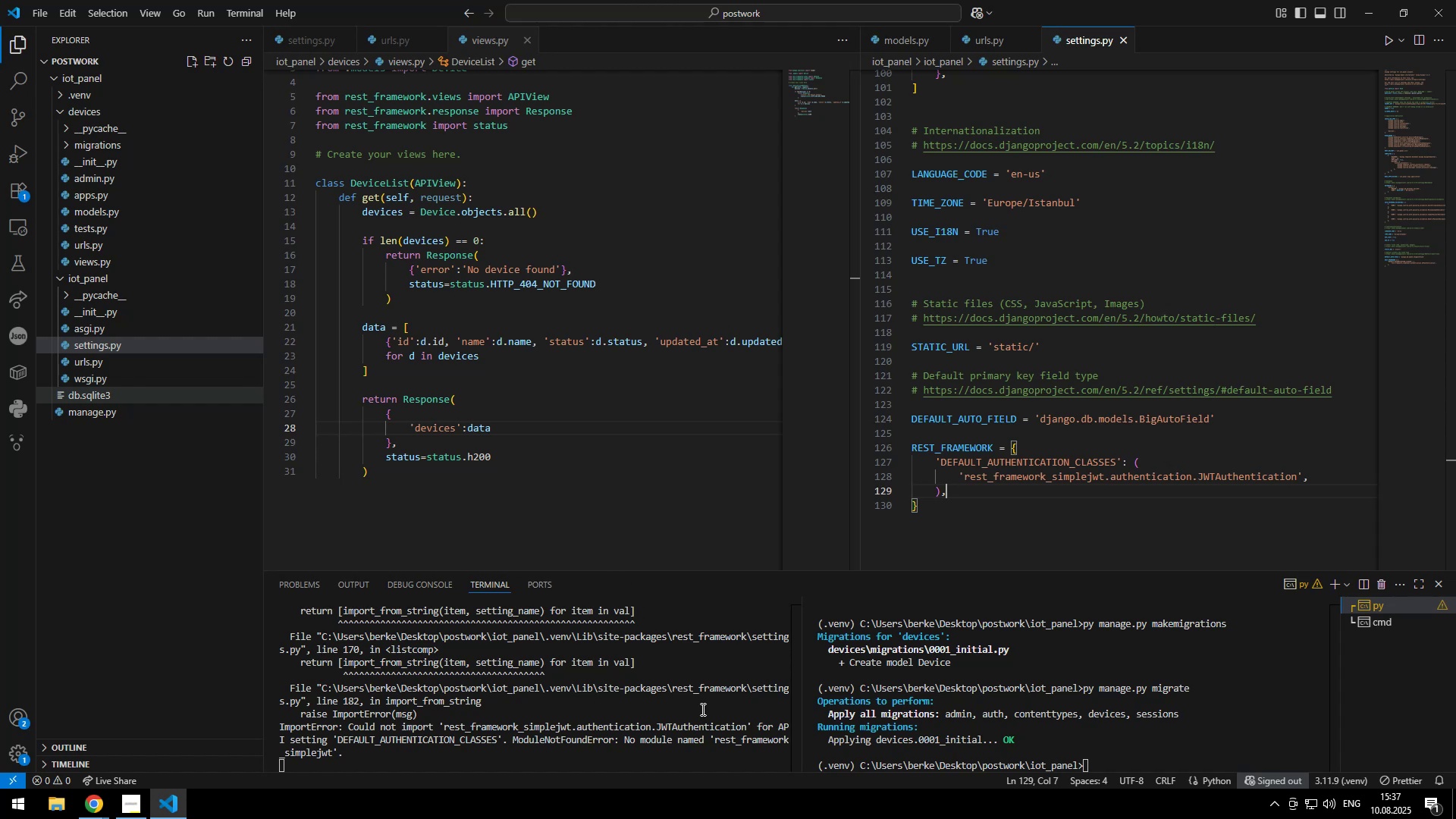 
left_click([745, 713])
 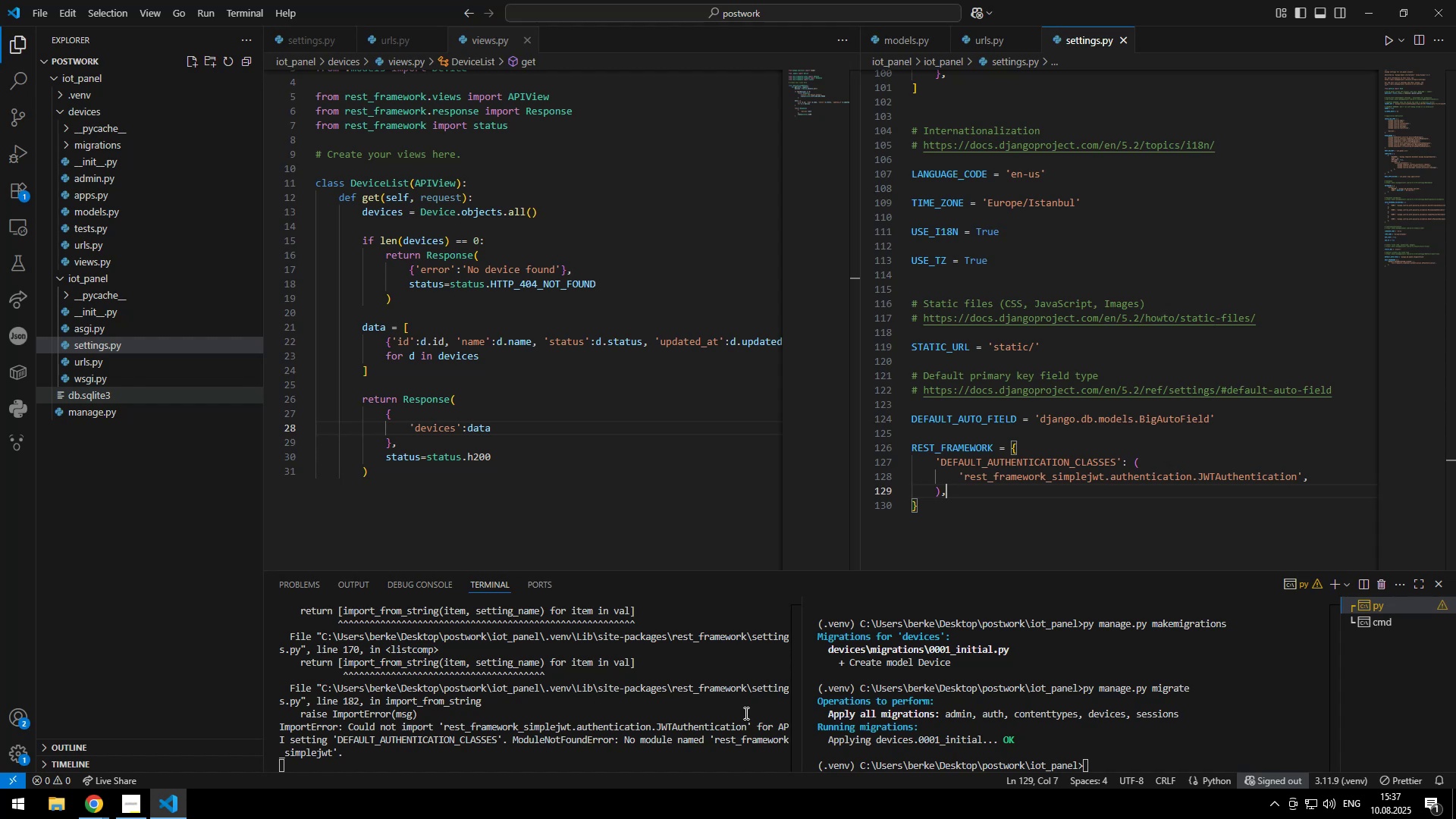 
wait(32.91)
 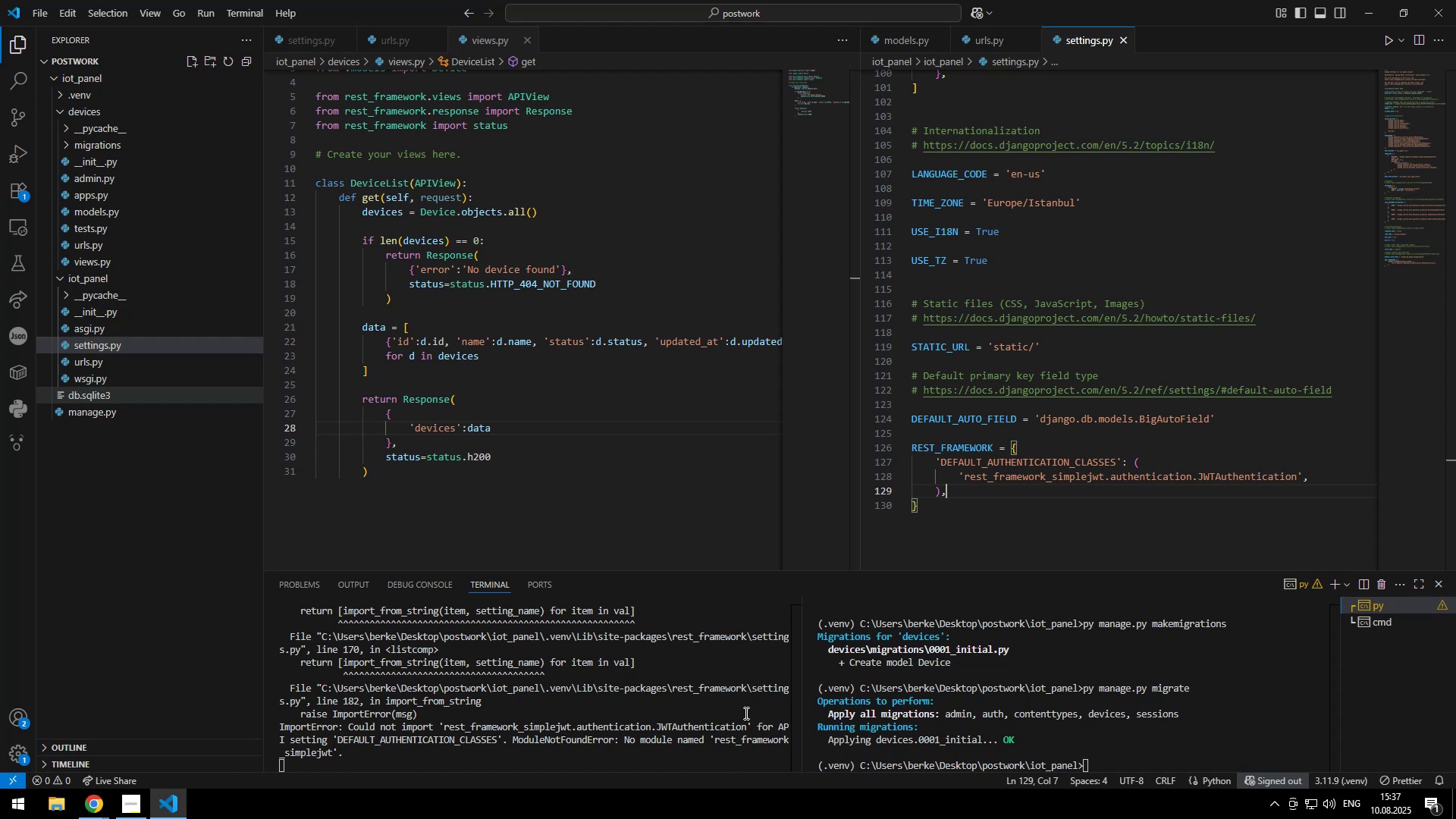 
type(cd frotn)
key(Backspace)
key(Backspace)
key(Tab)
 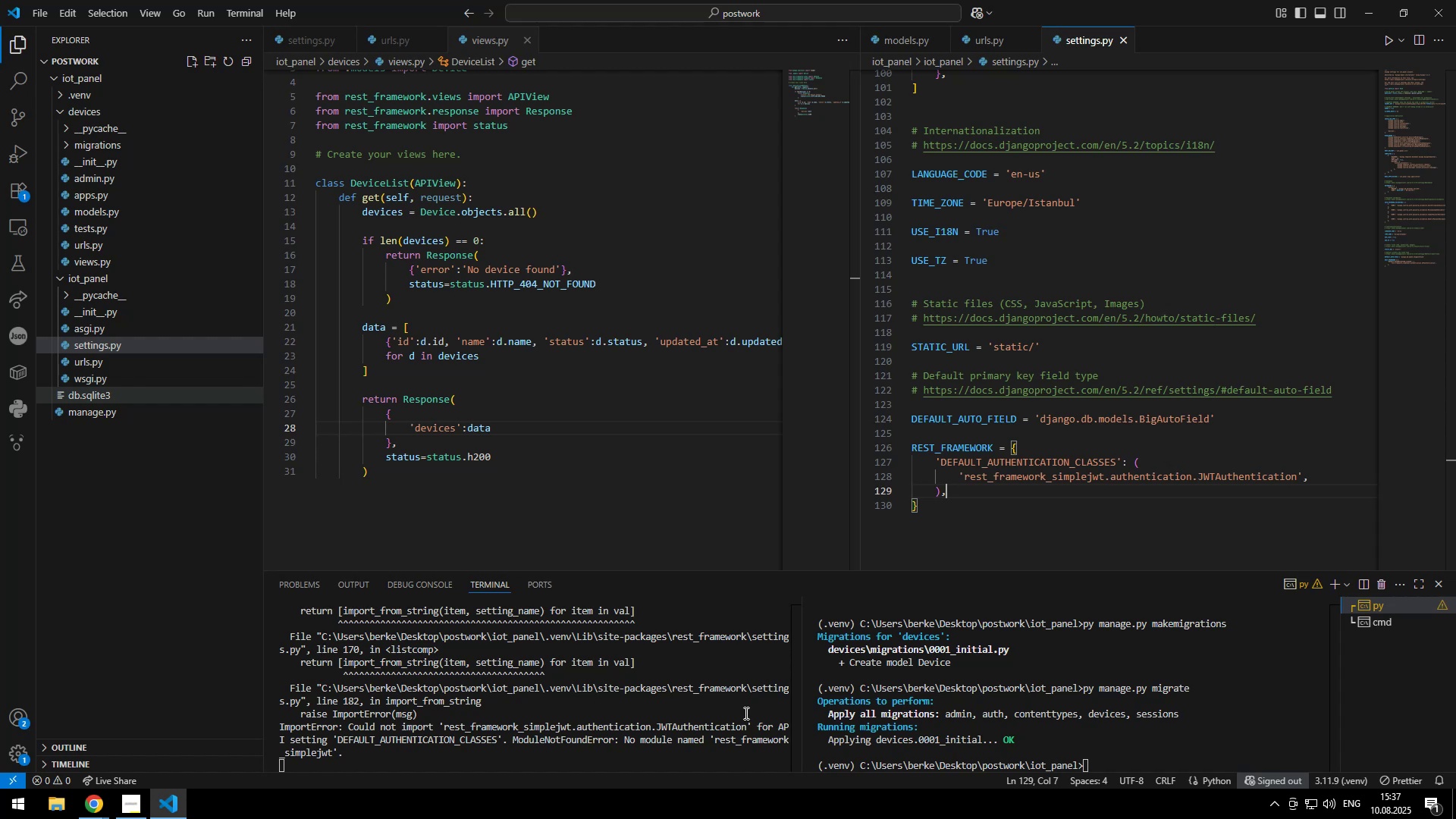 
key(Enter)
 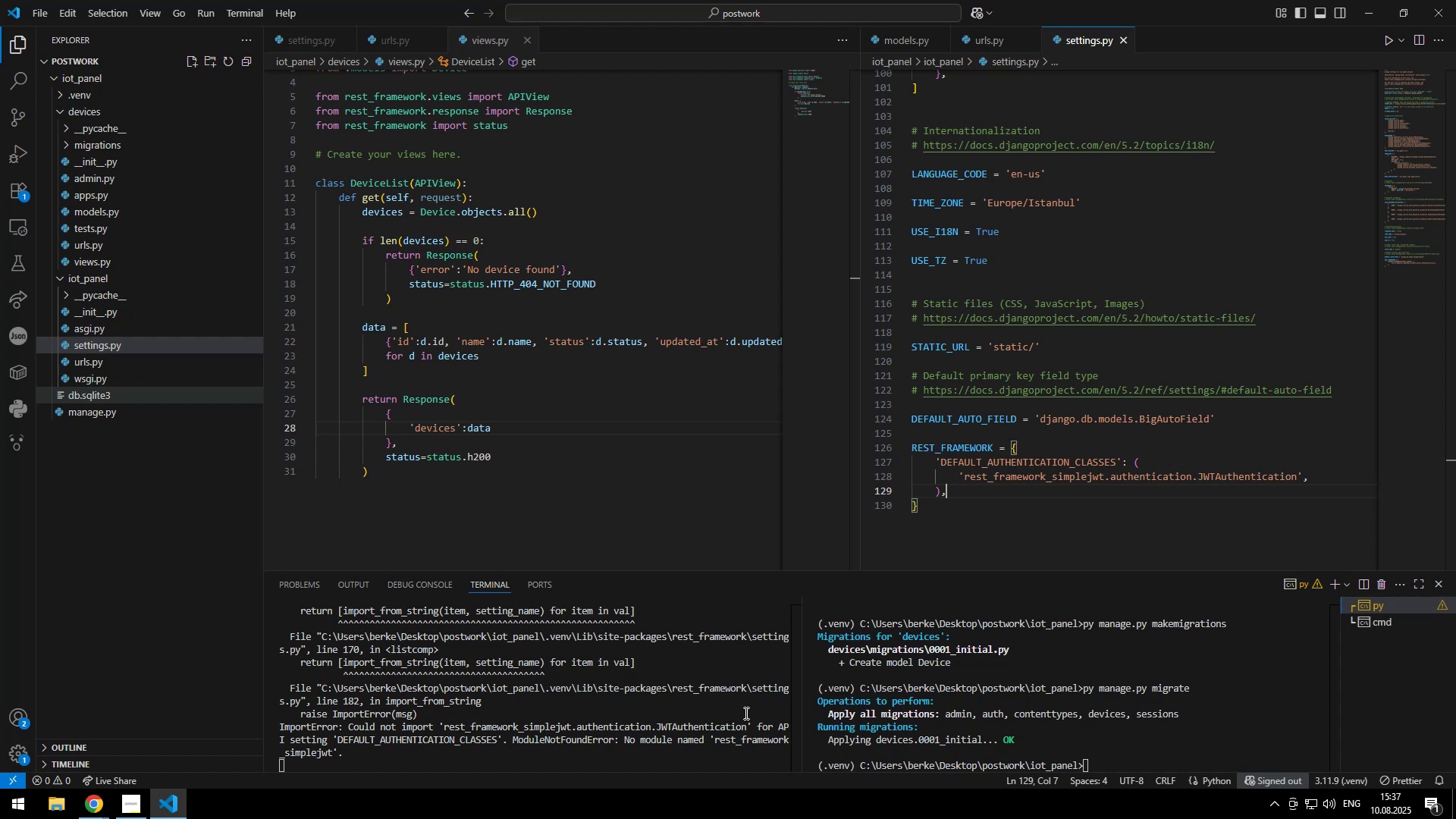 
scroll: coordinate [552, 706], scroll_direction: up, amount: 7.0
 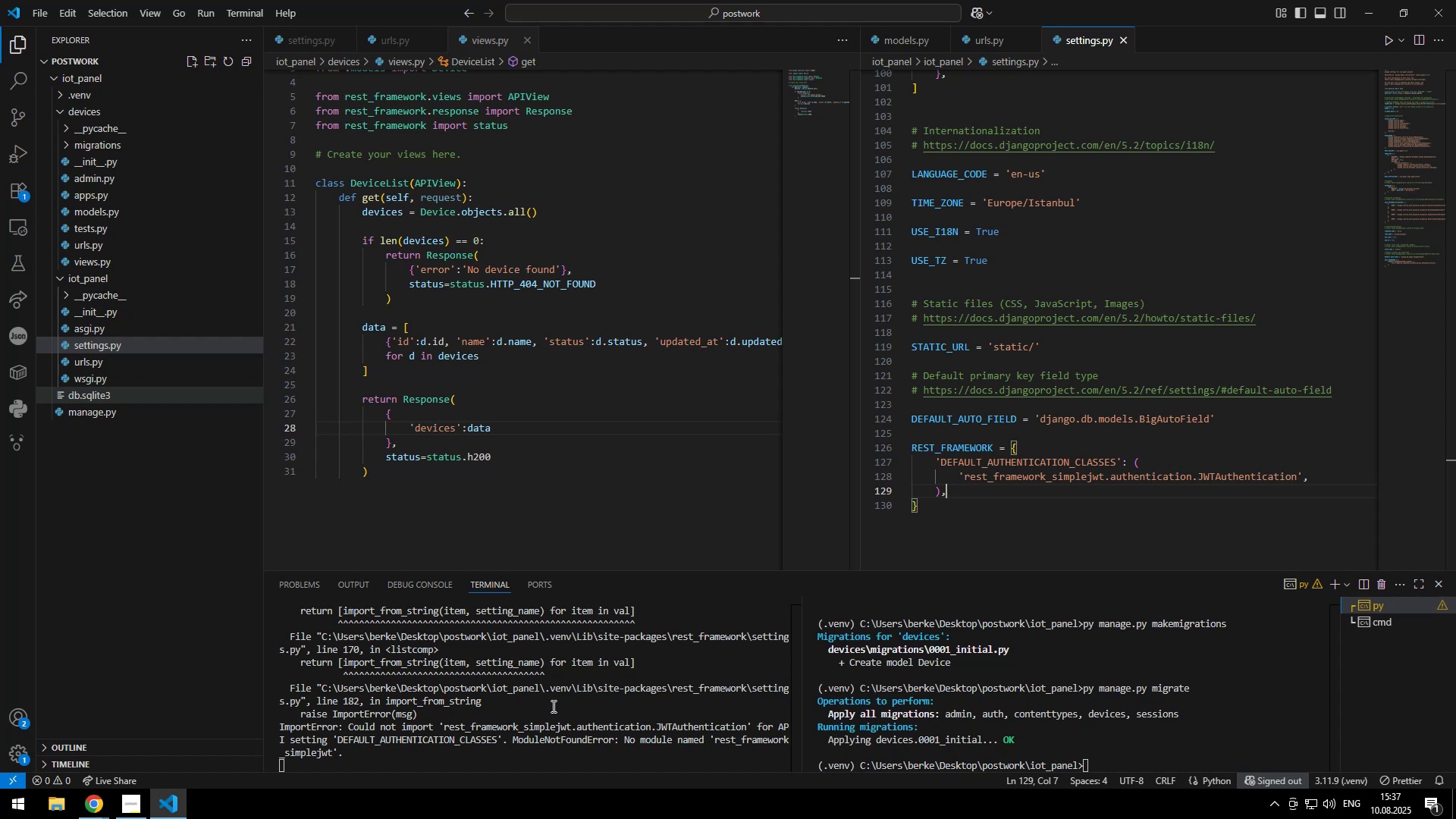 
scroll: coordinate [567, 706], scroll_direction: down, amount: 13.0
 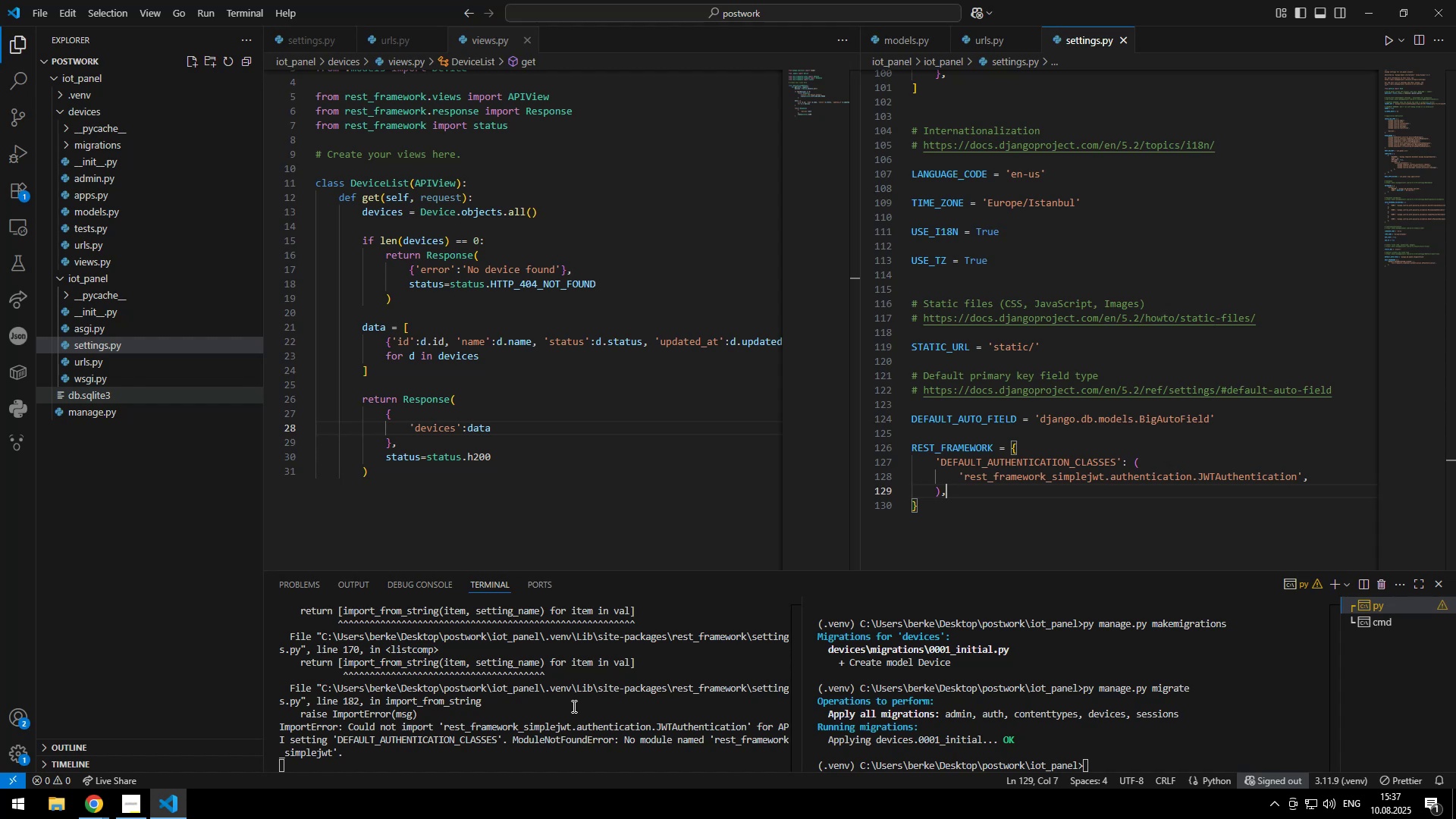 
type(npm start)
 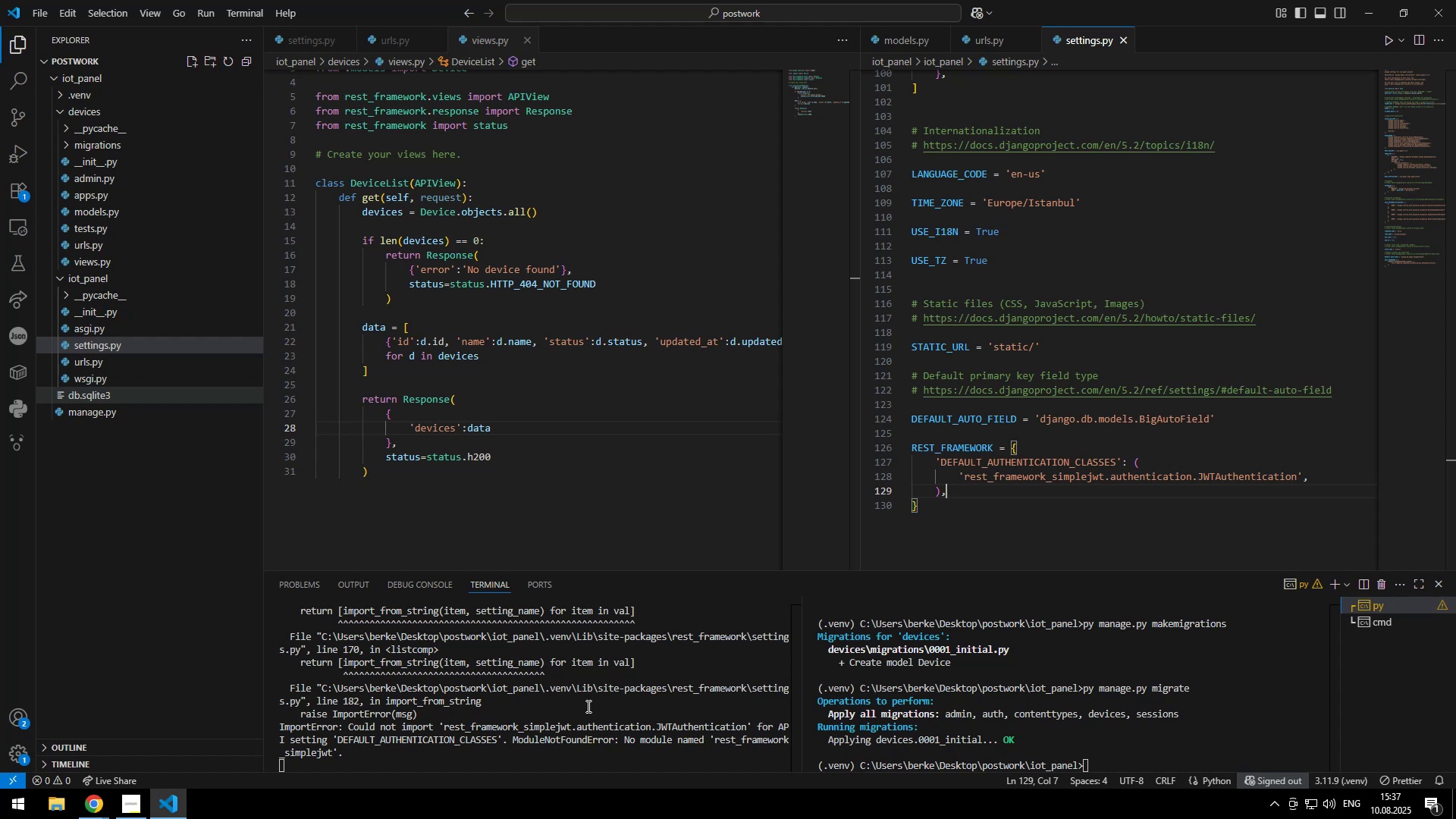 
key(Enter)
 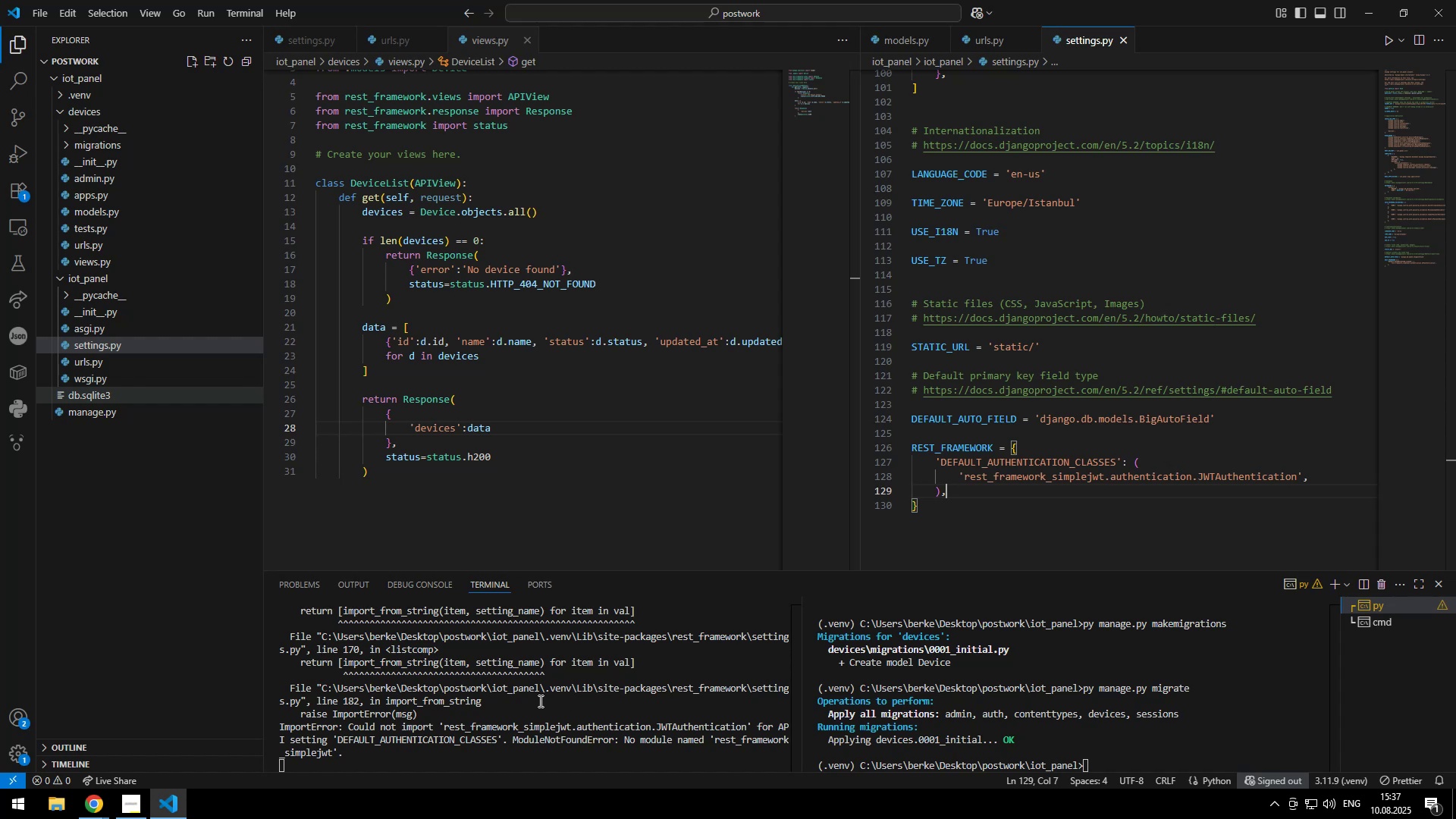 
left_click([811, 530])
 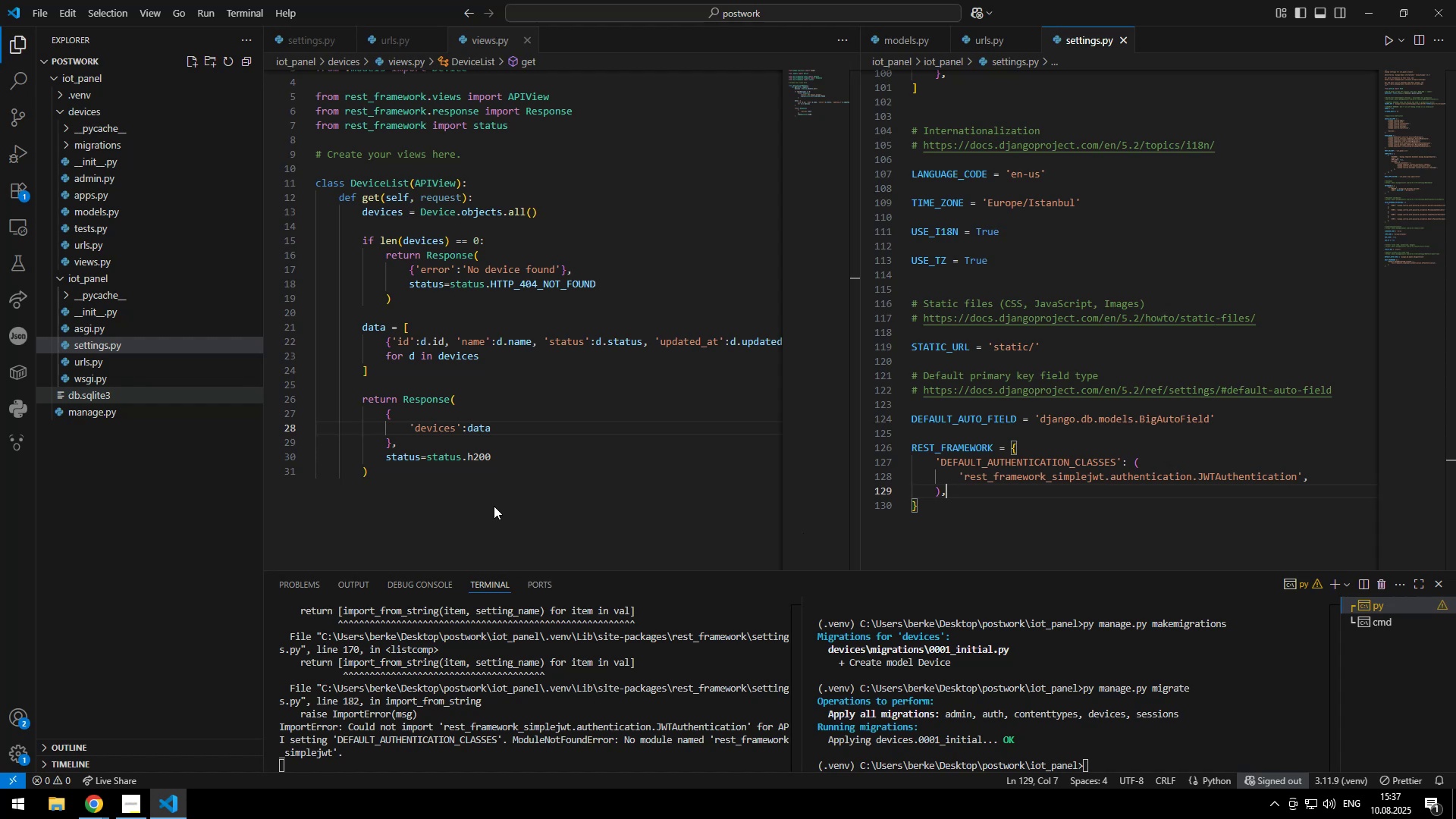 
wait(9.3)
 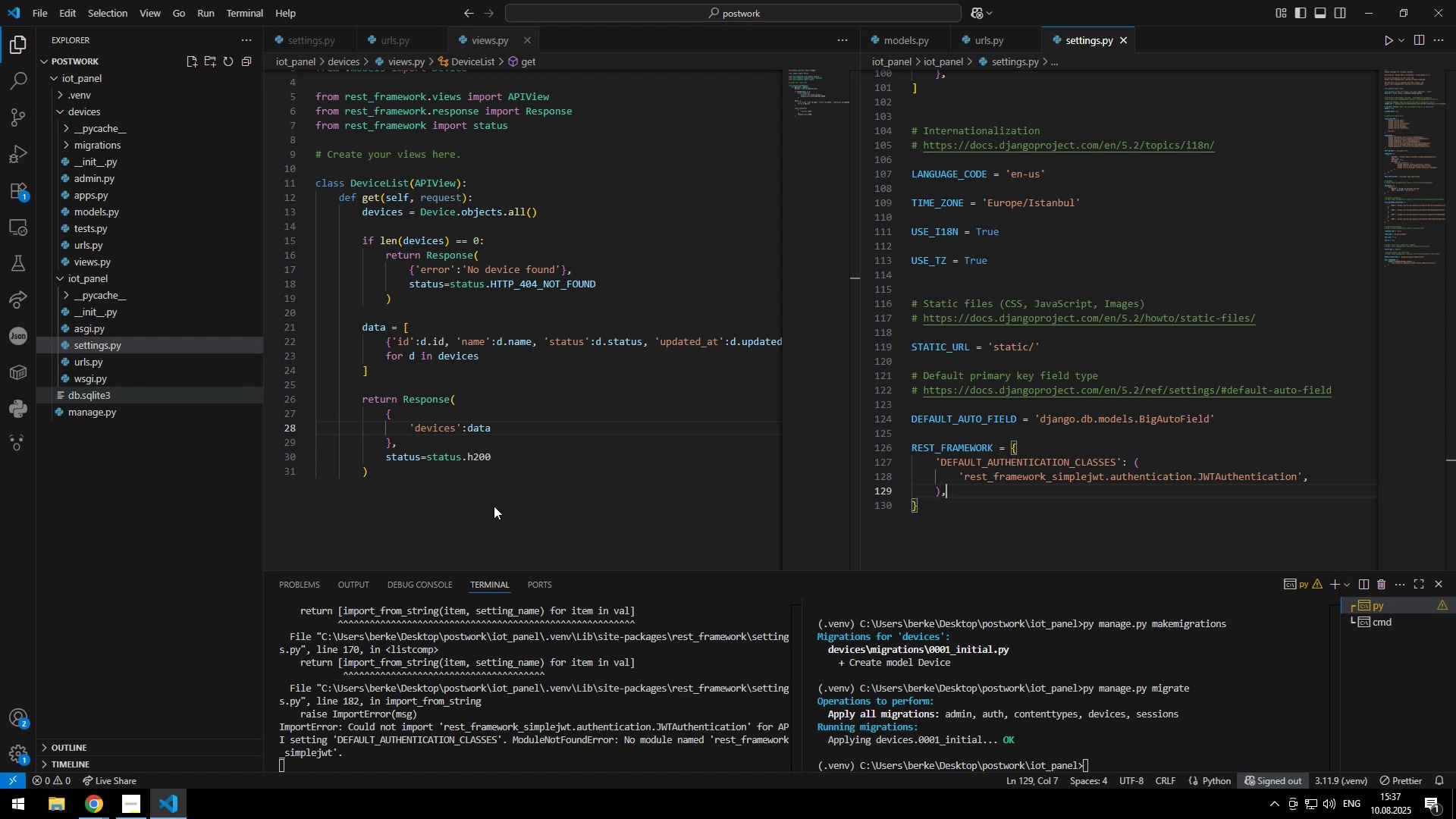 
left_click([1364, 0])
 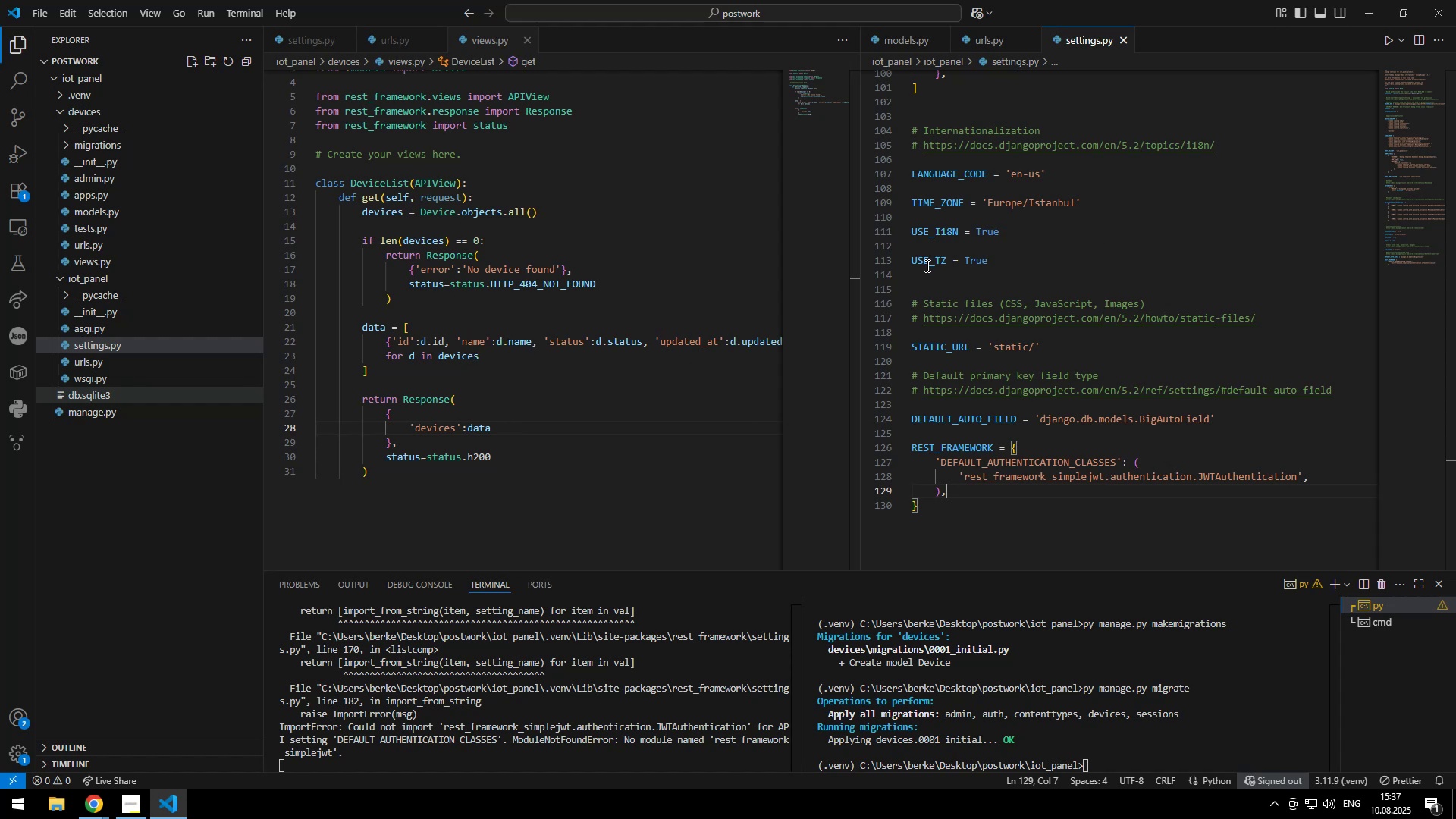 
left_click([77, 73])
 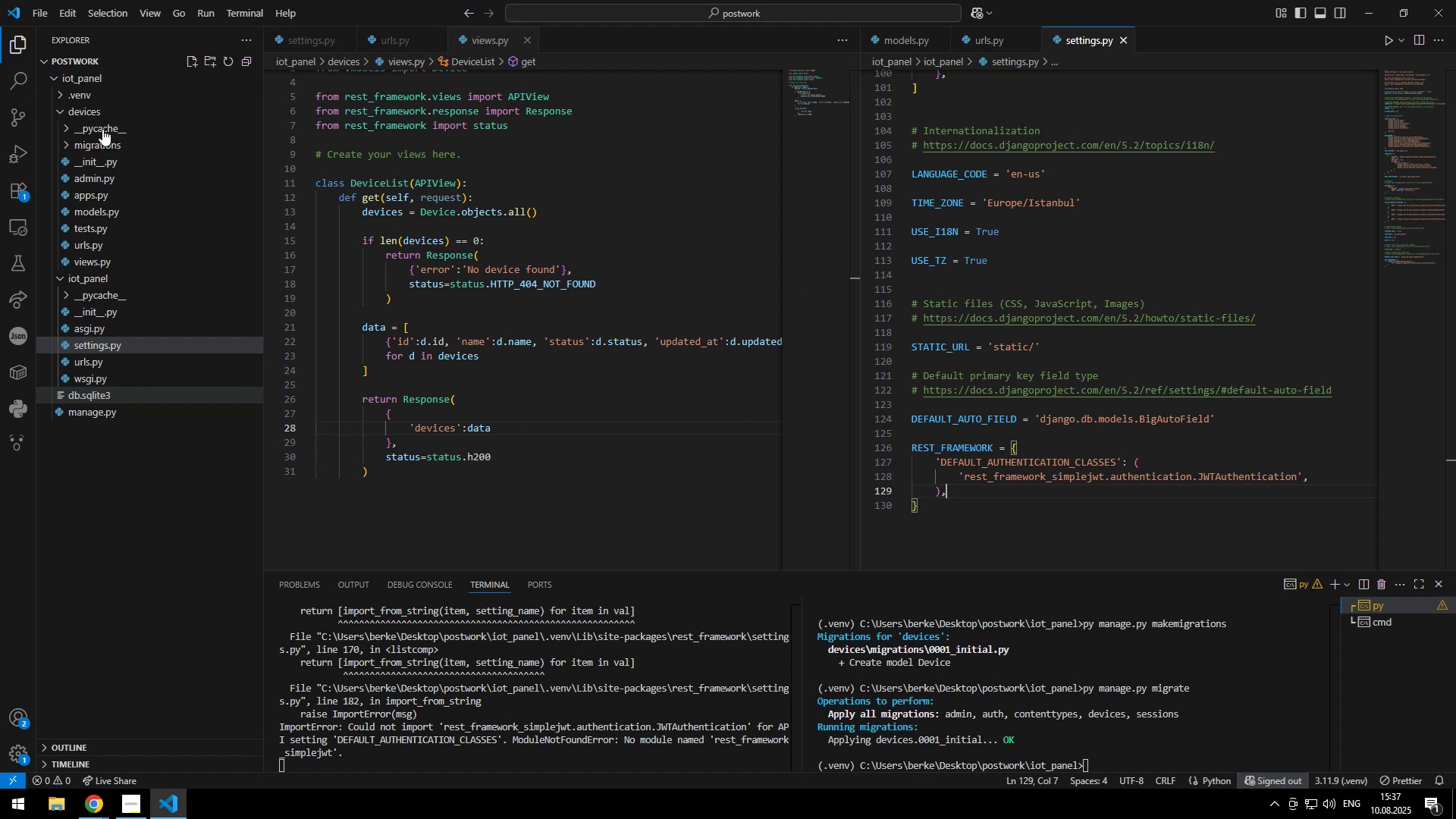 
left_click([94, 124])
 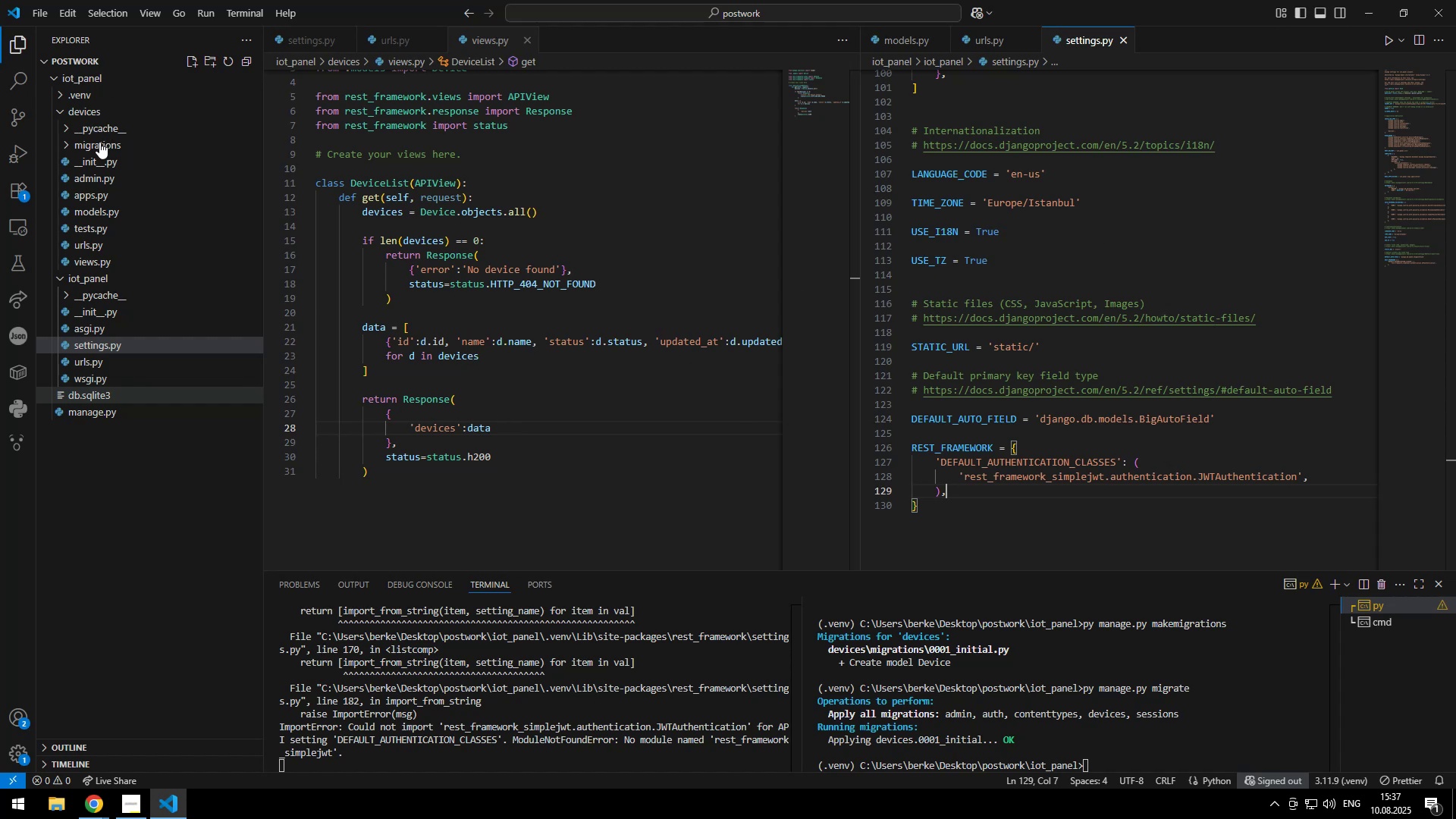 
left_click([100, 165])
 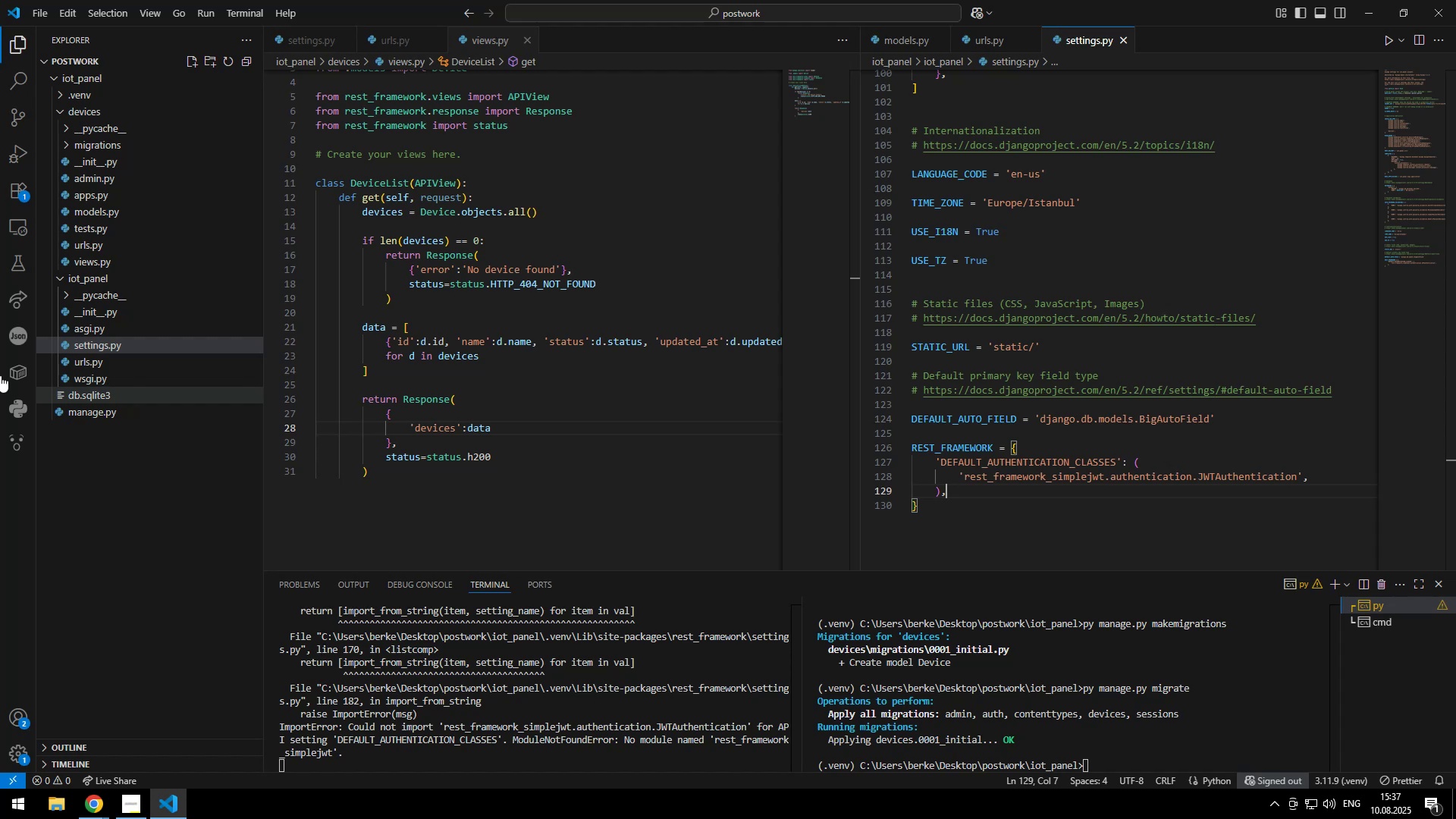 
wait(6.18)
 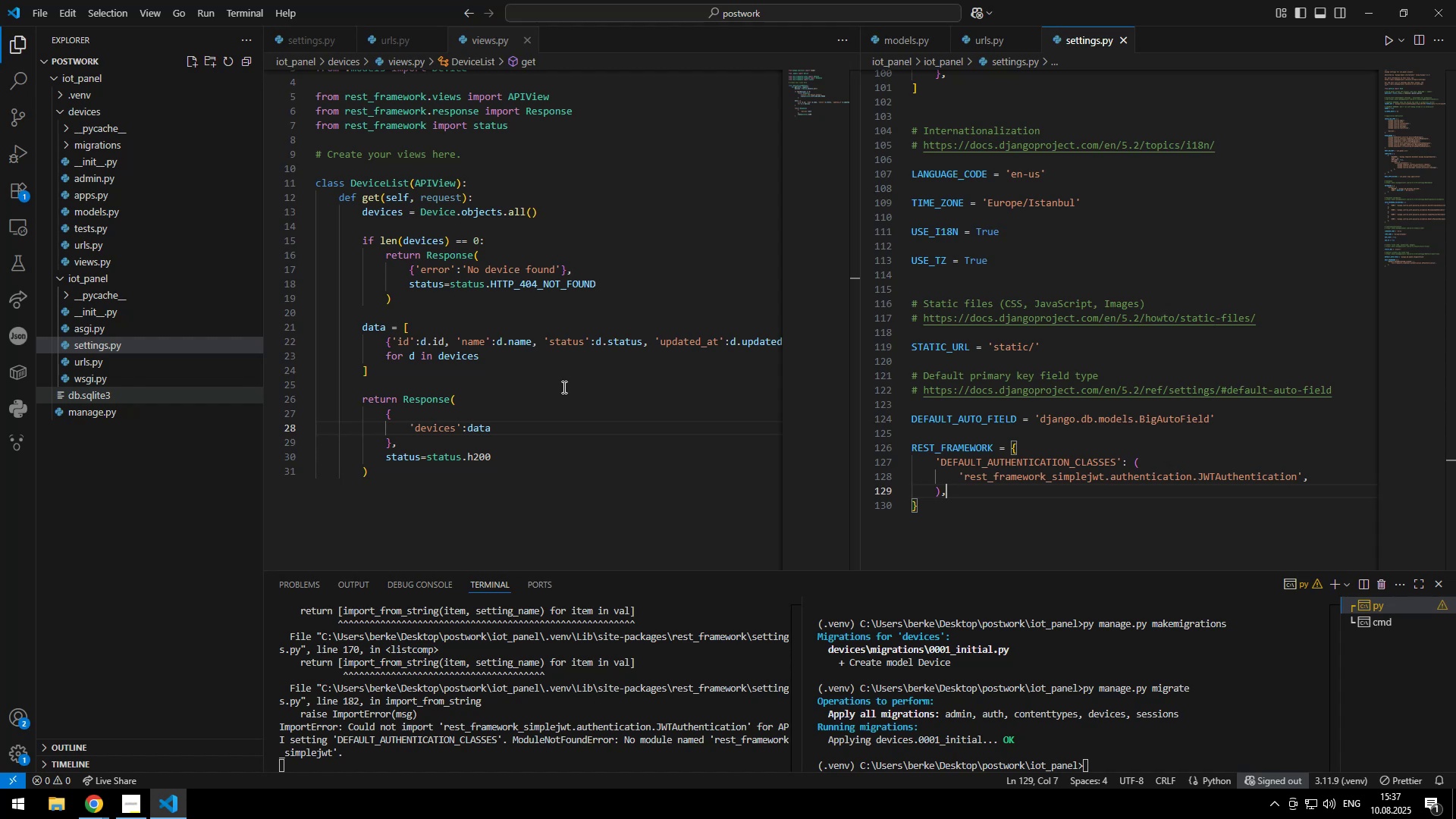 
scroll: coordinate [551, 305], scroll_direction: up, amount: 2.0
 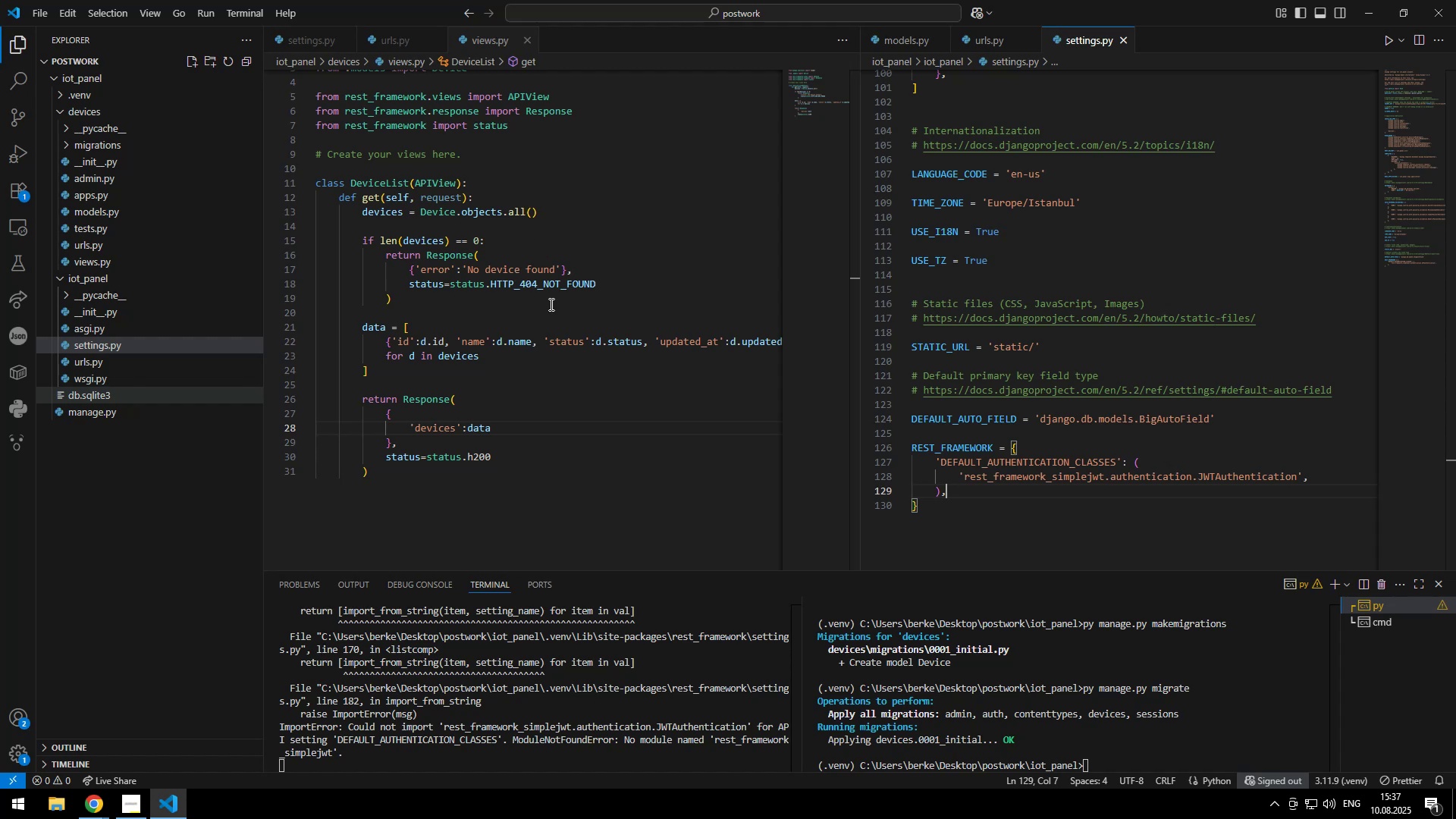 
left_click([540, 297])
 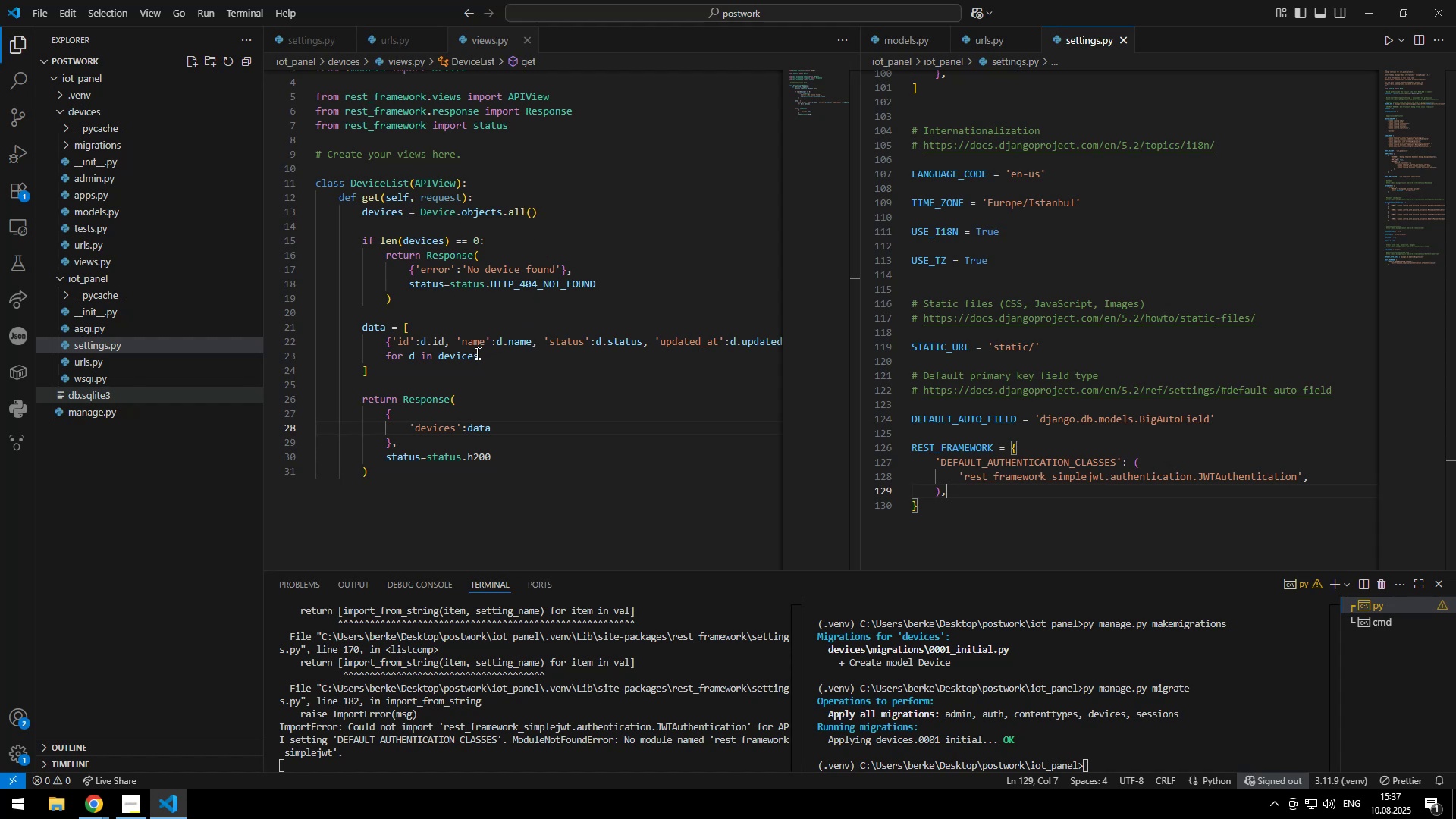 
left_click_drag(start_coordinate=[485, 469], to_coordinate=[232, 6])
 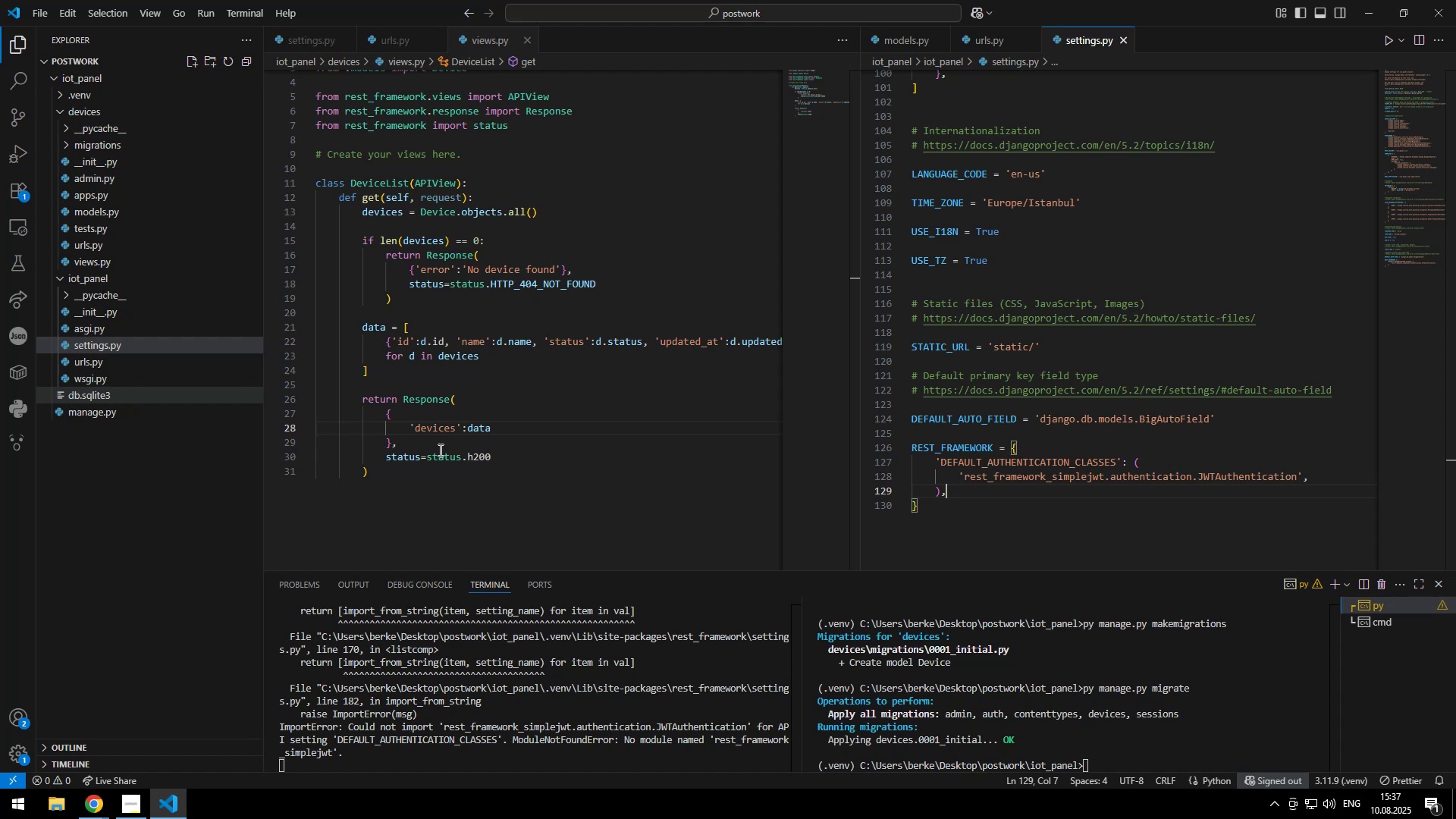 
key(Backspace)
 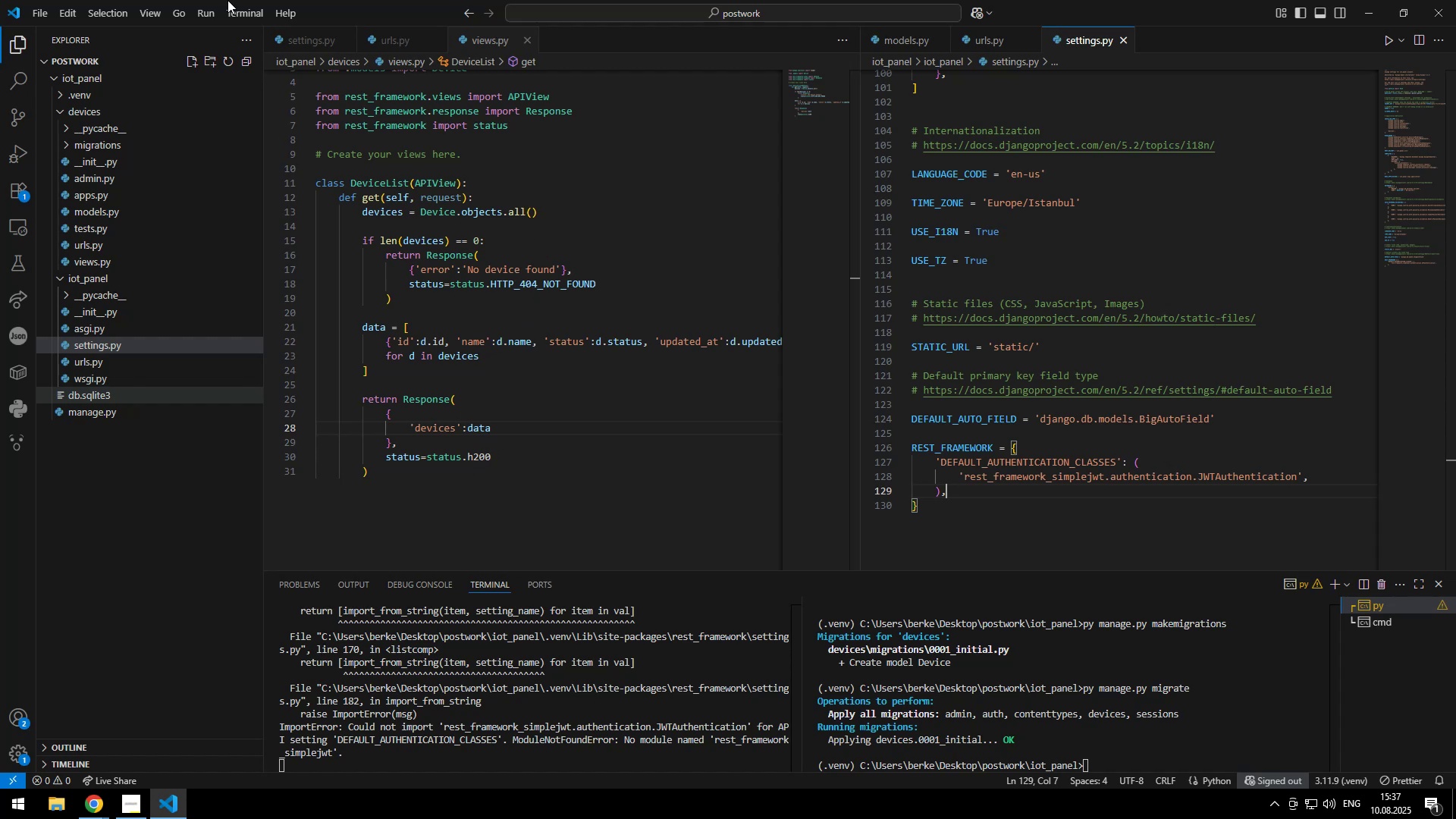 
left_click([497, 228])
 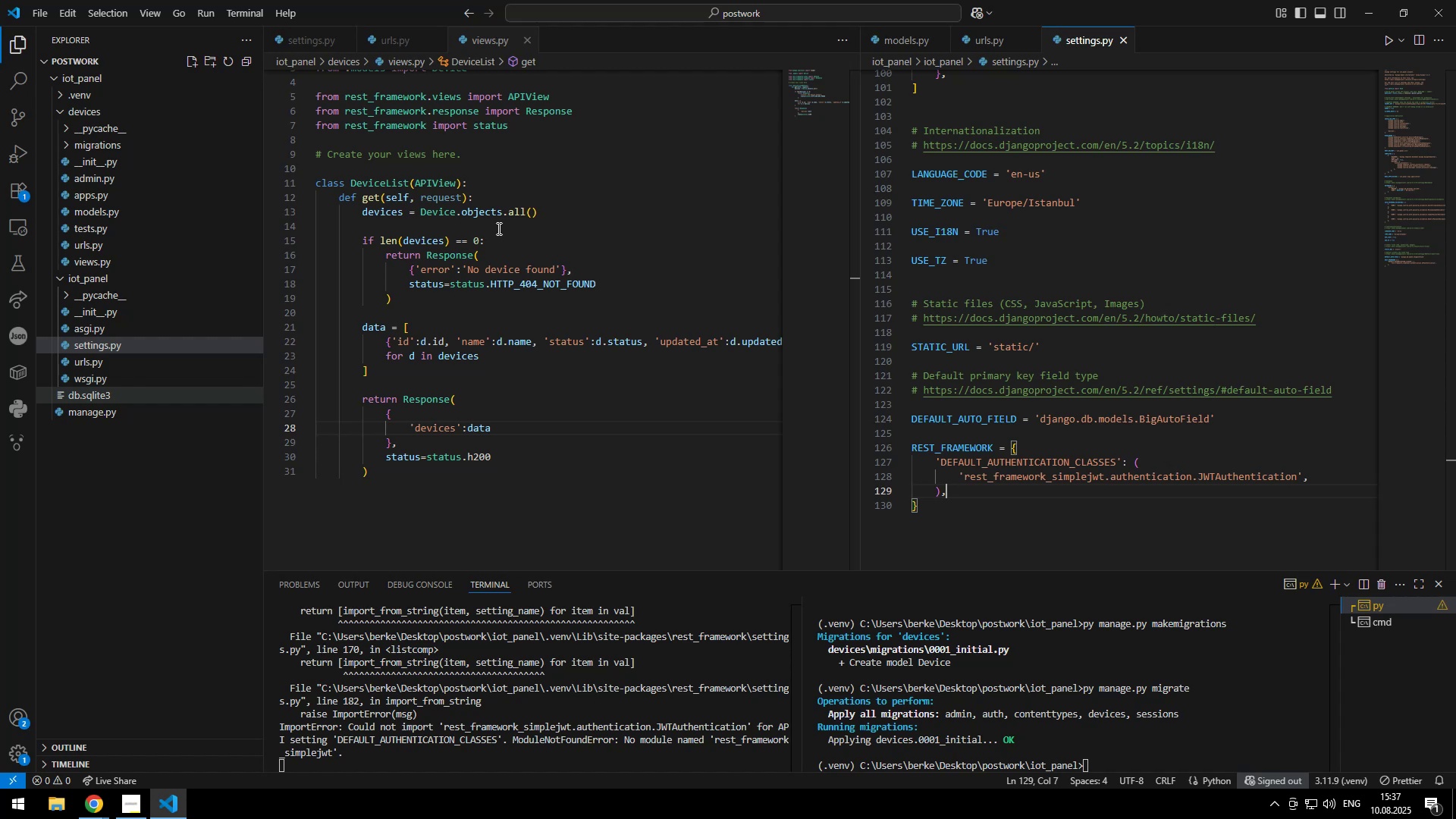 
type(import r)
key(Backspace)
type(React, P{)
key(Backspace)
key(Backspace)
type({ )
key(Backspace)
type( useEffect )
key(Backspace)
type(, useState )
 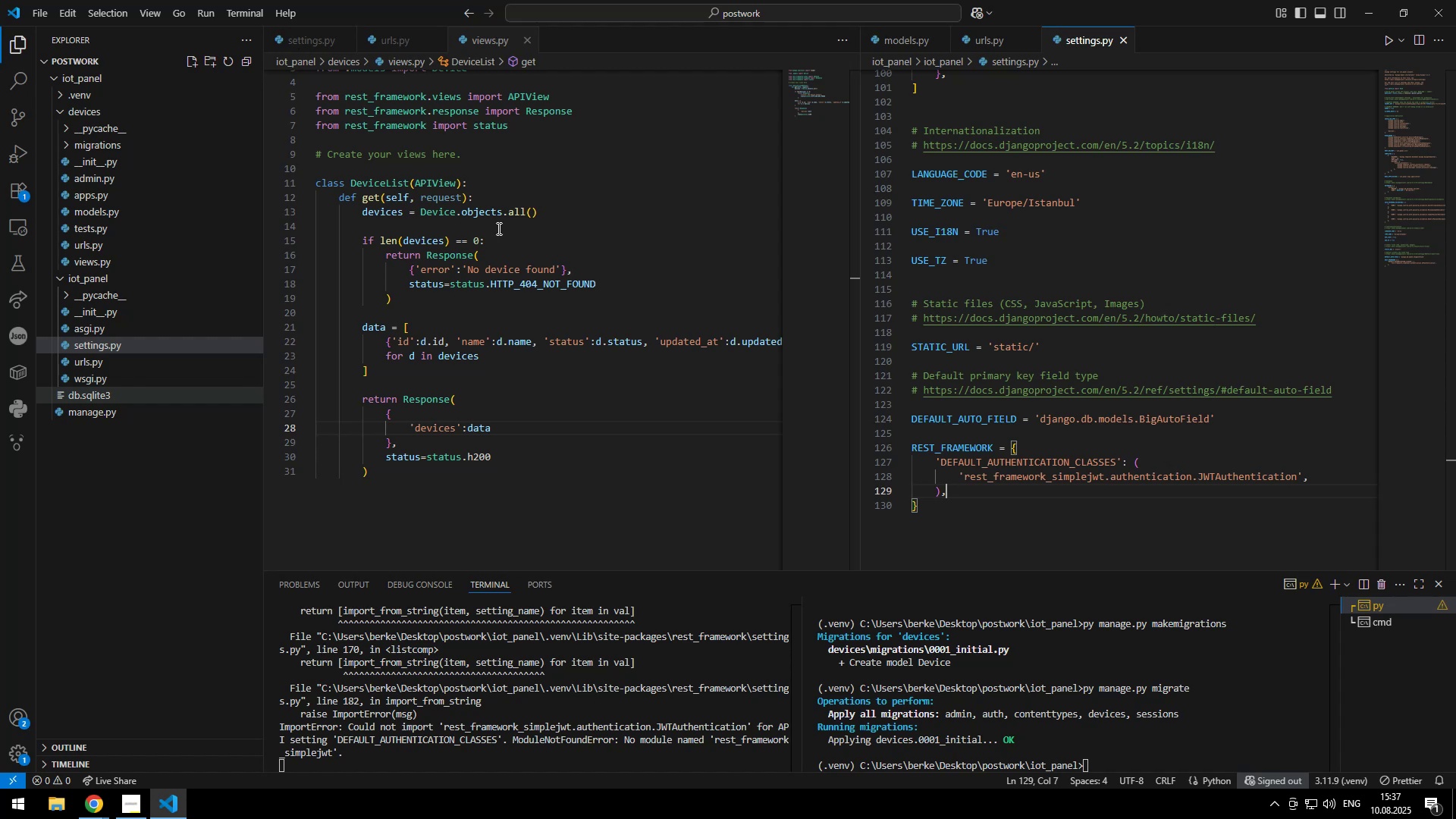 
 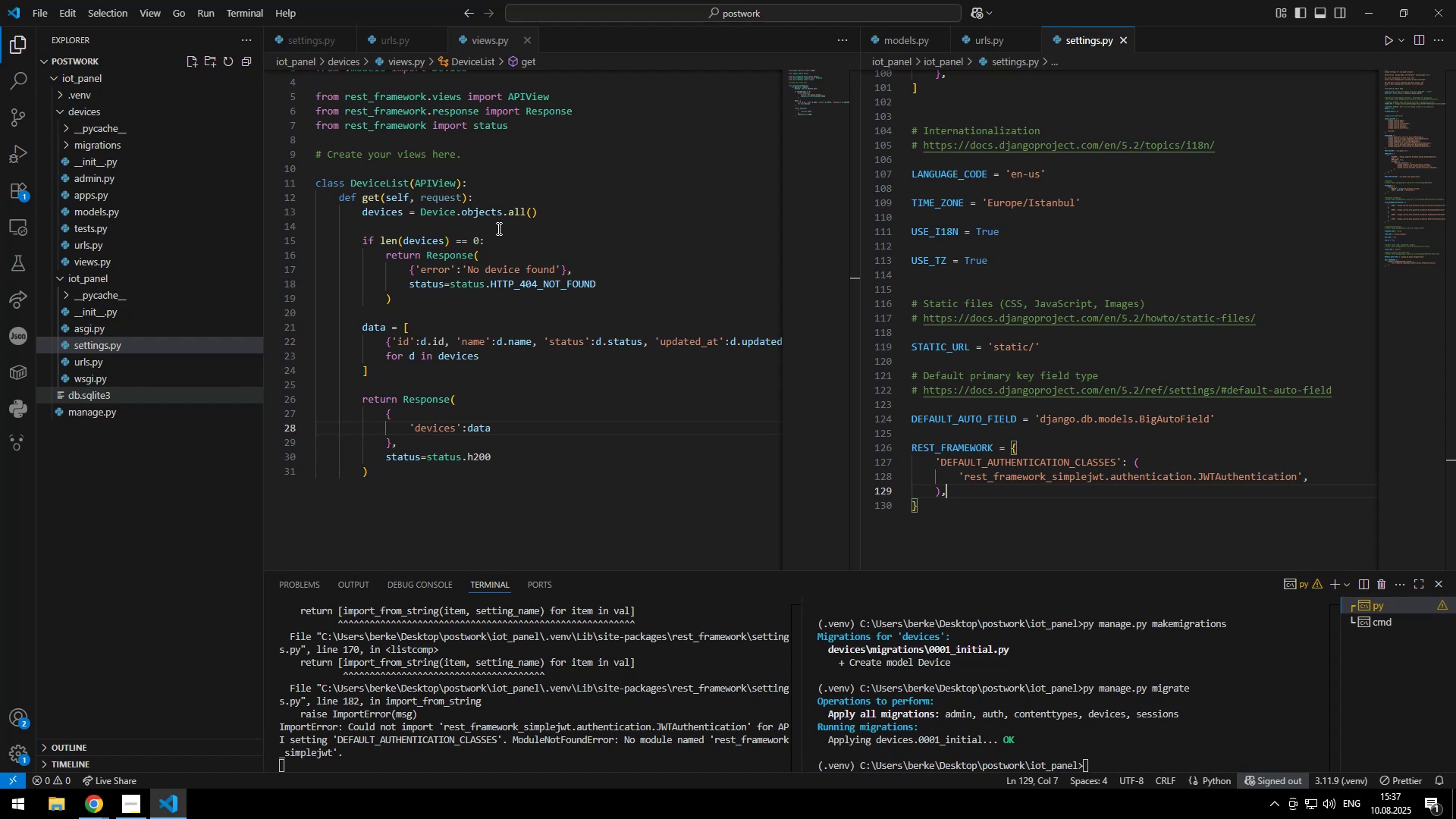 
key(ArrowRight)
 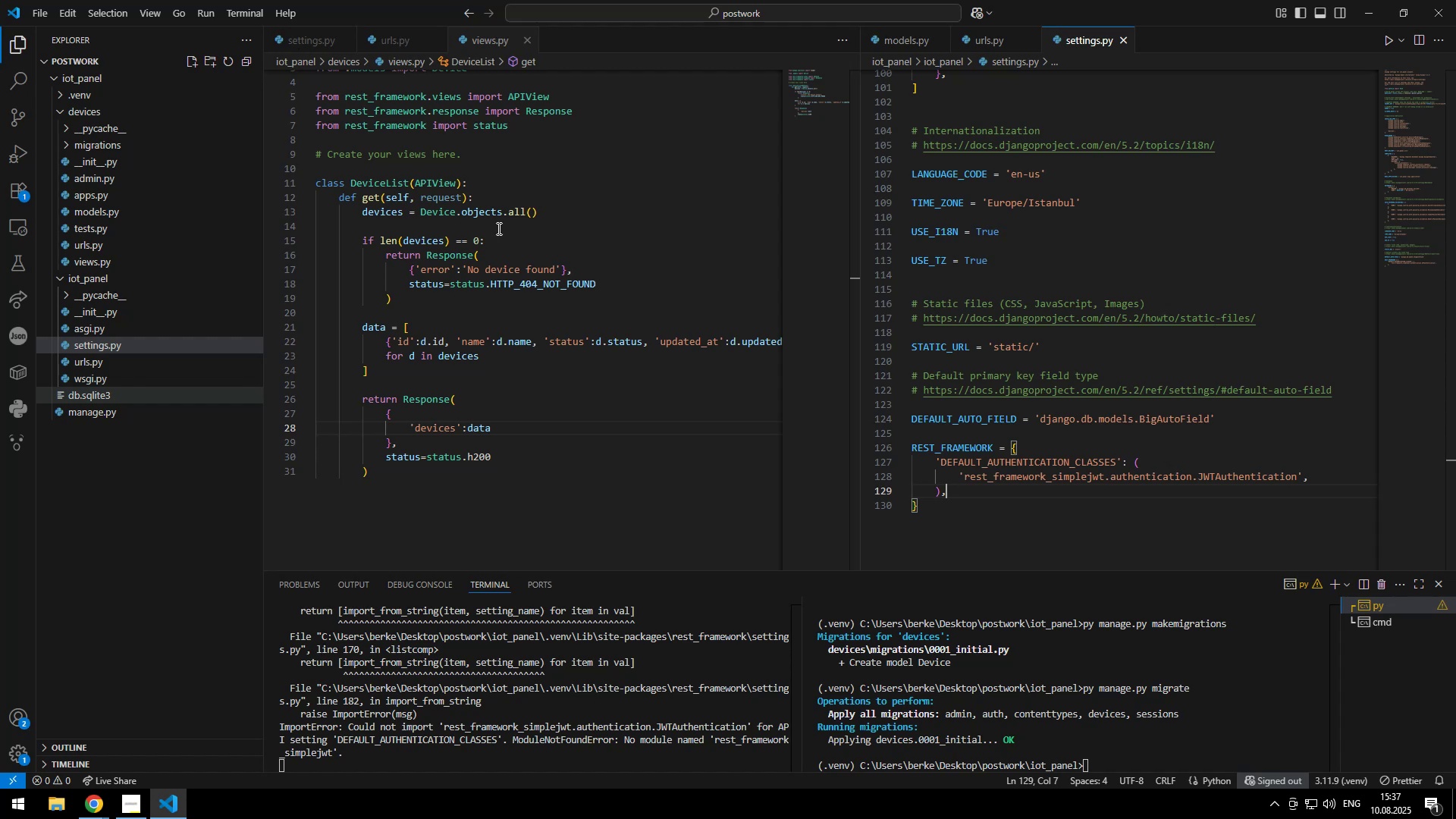 
type( from '')
 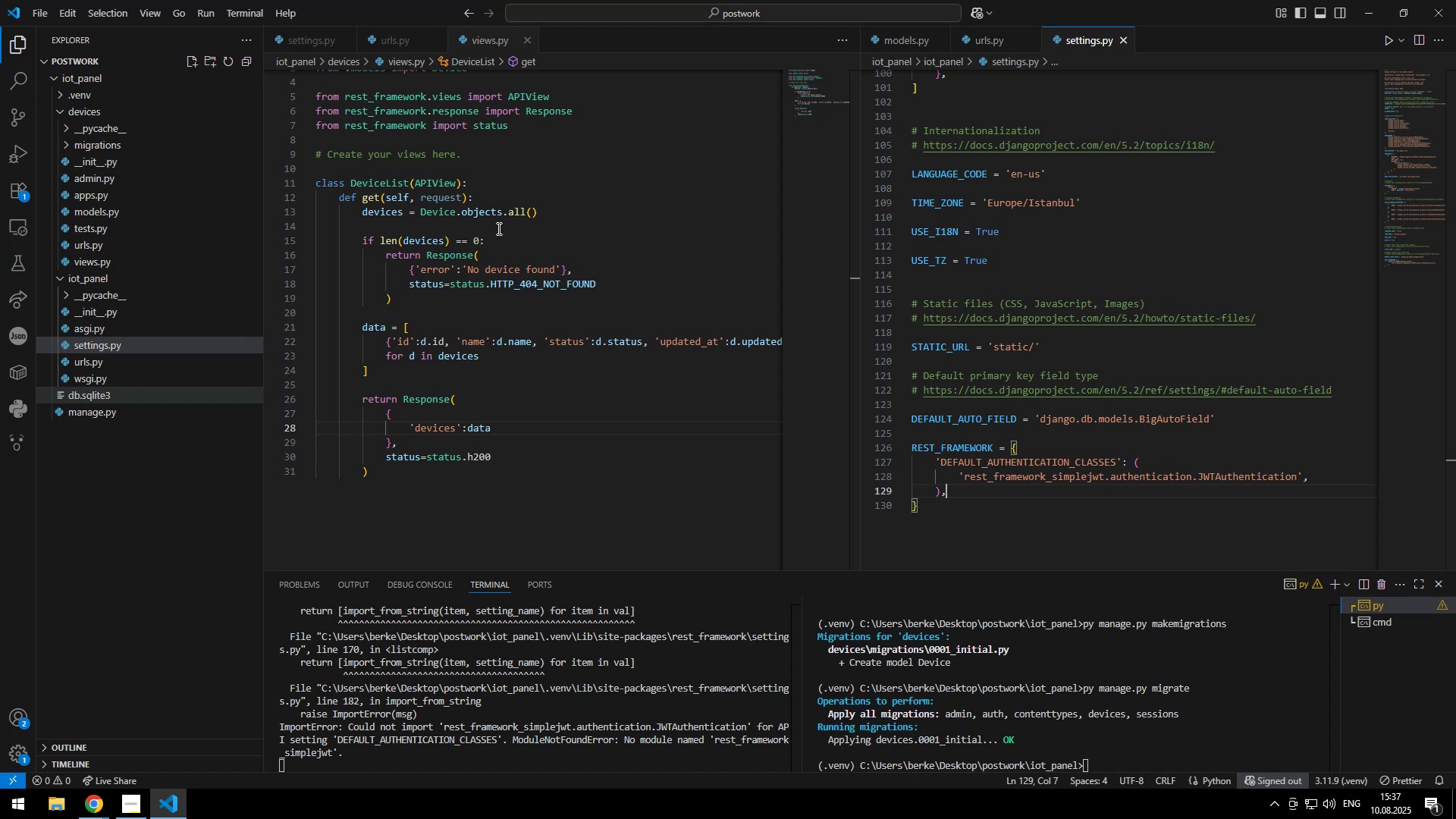 
key(ArrowLeft)
 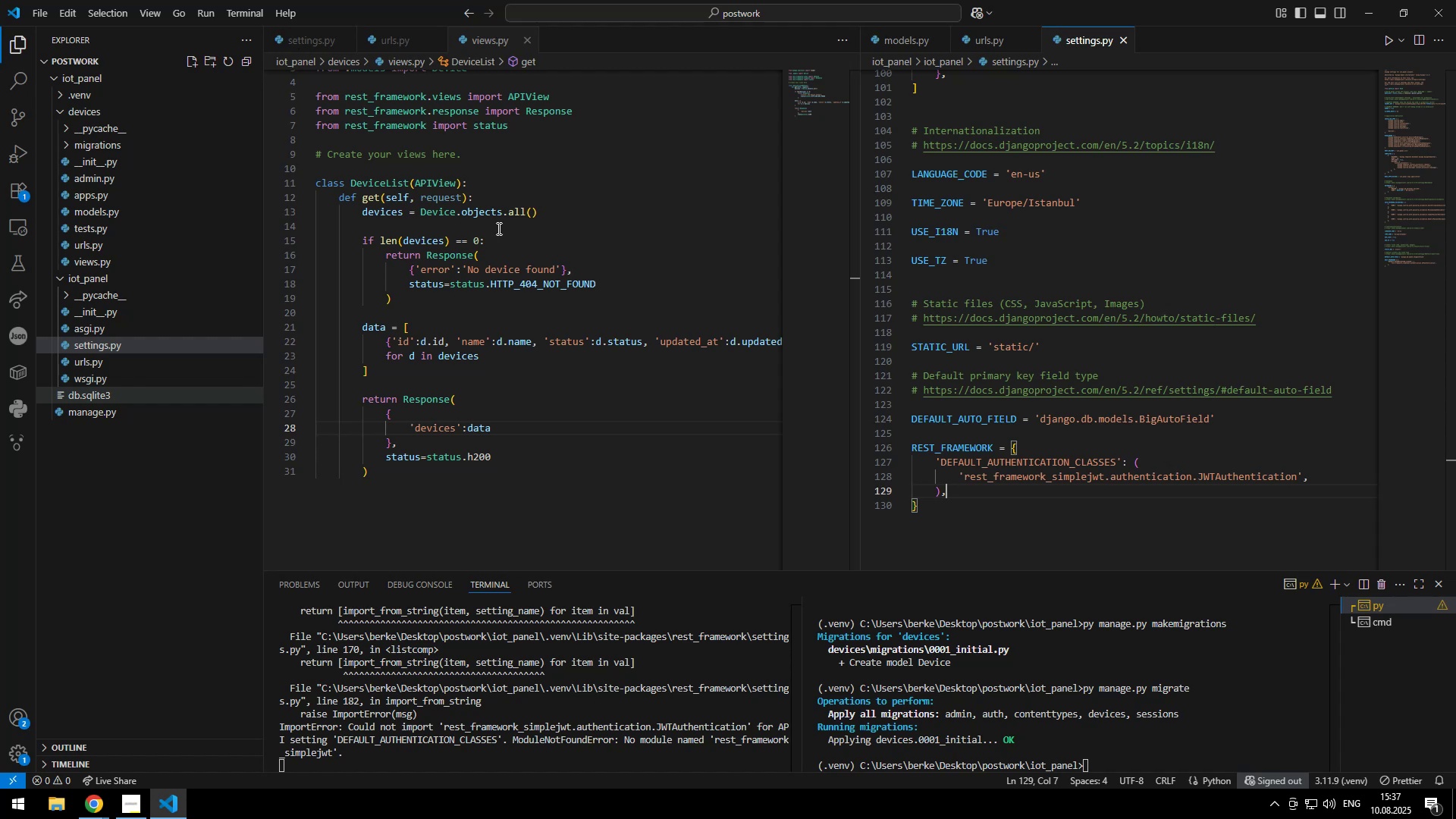 
type(react)
 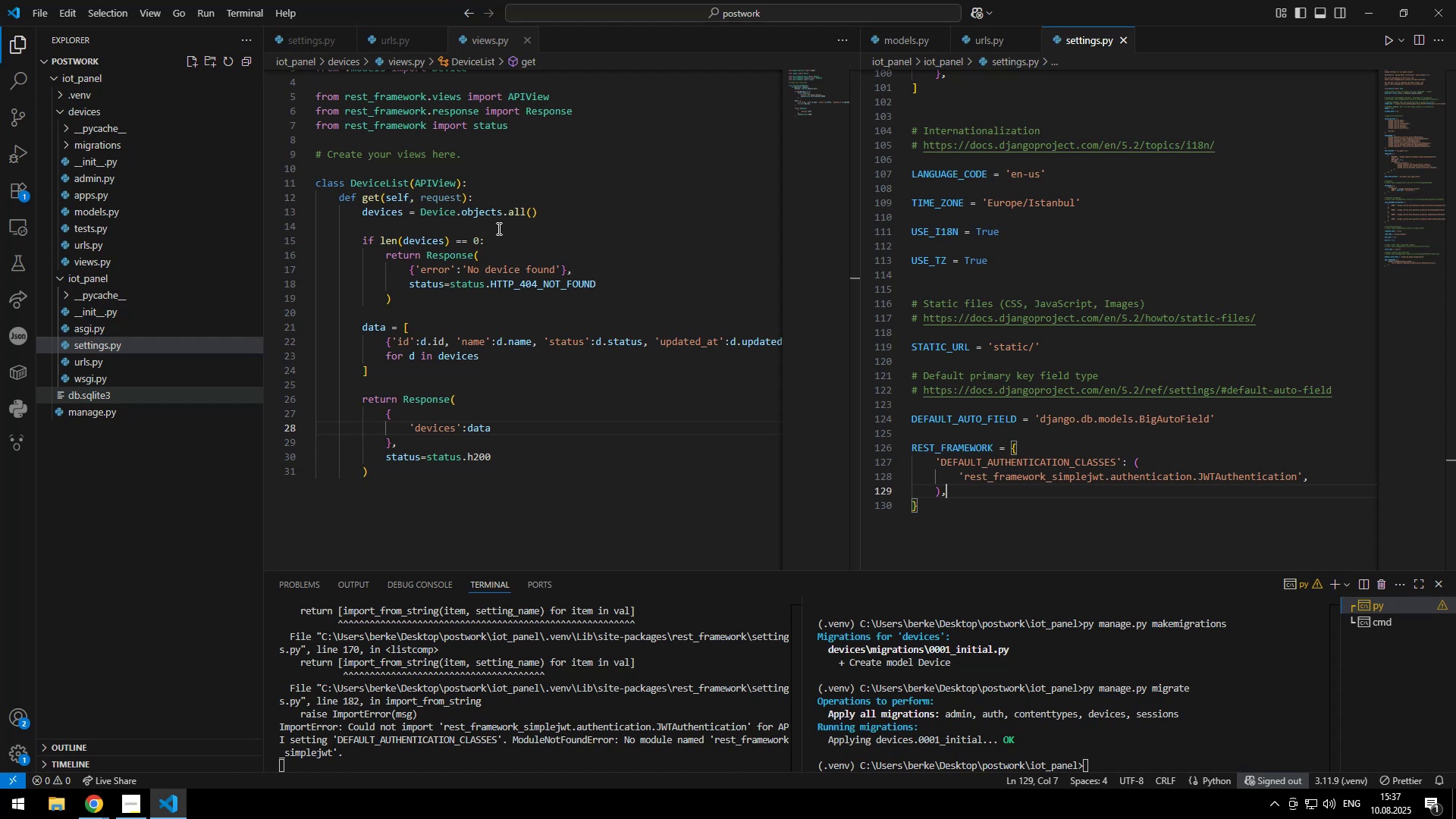 
key(ArrowRight)
 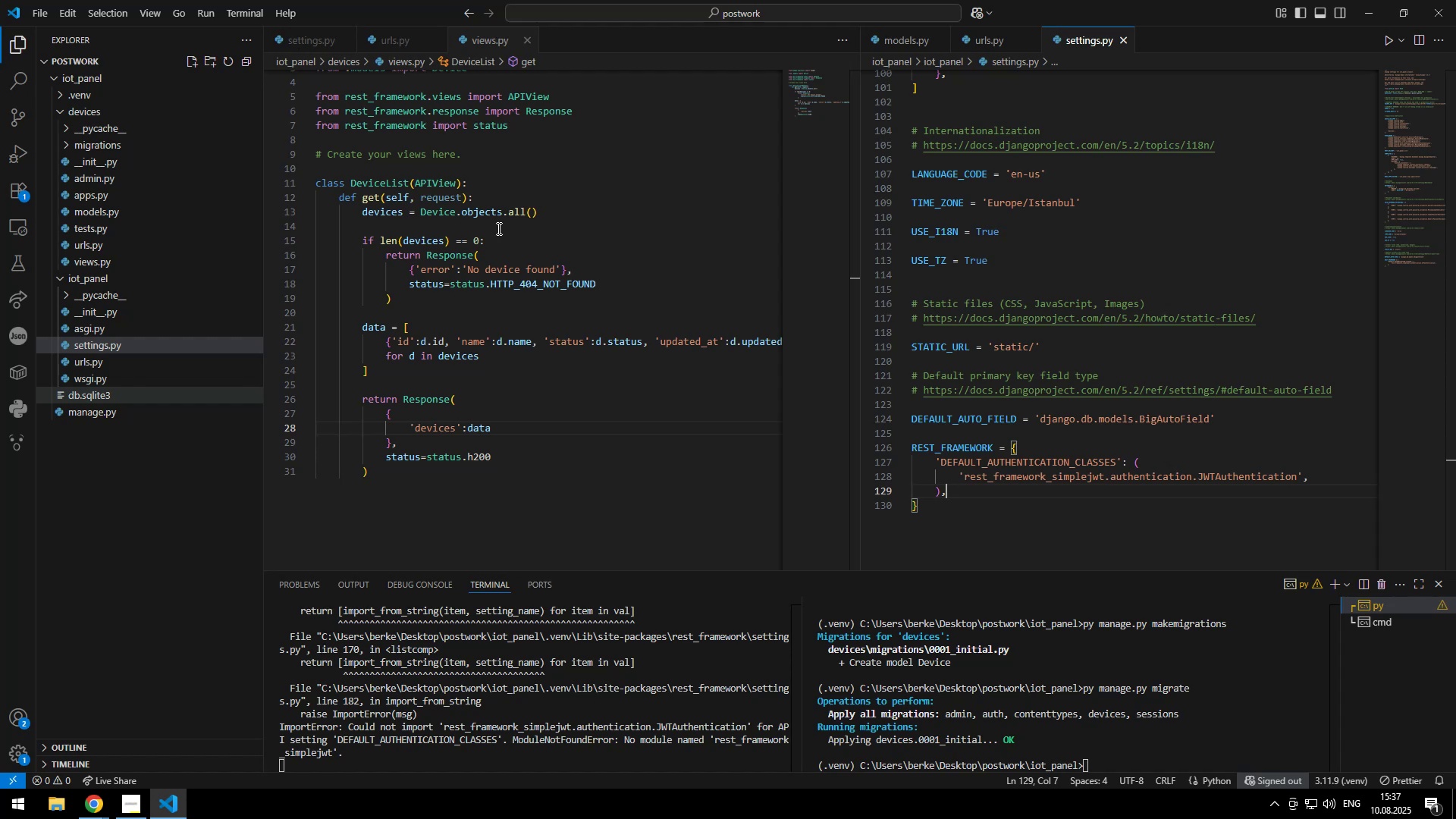 
key(L)
 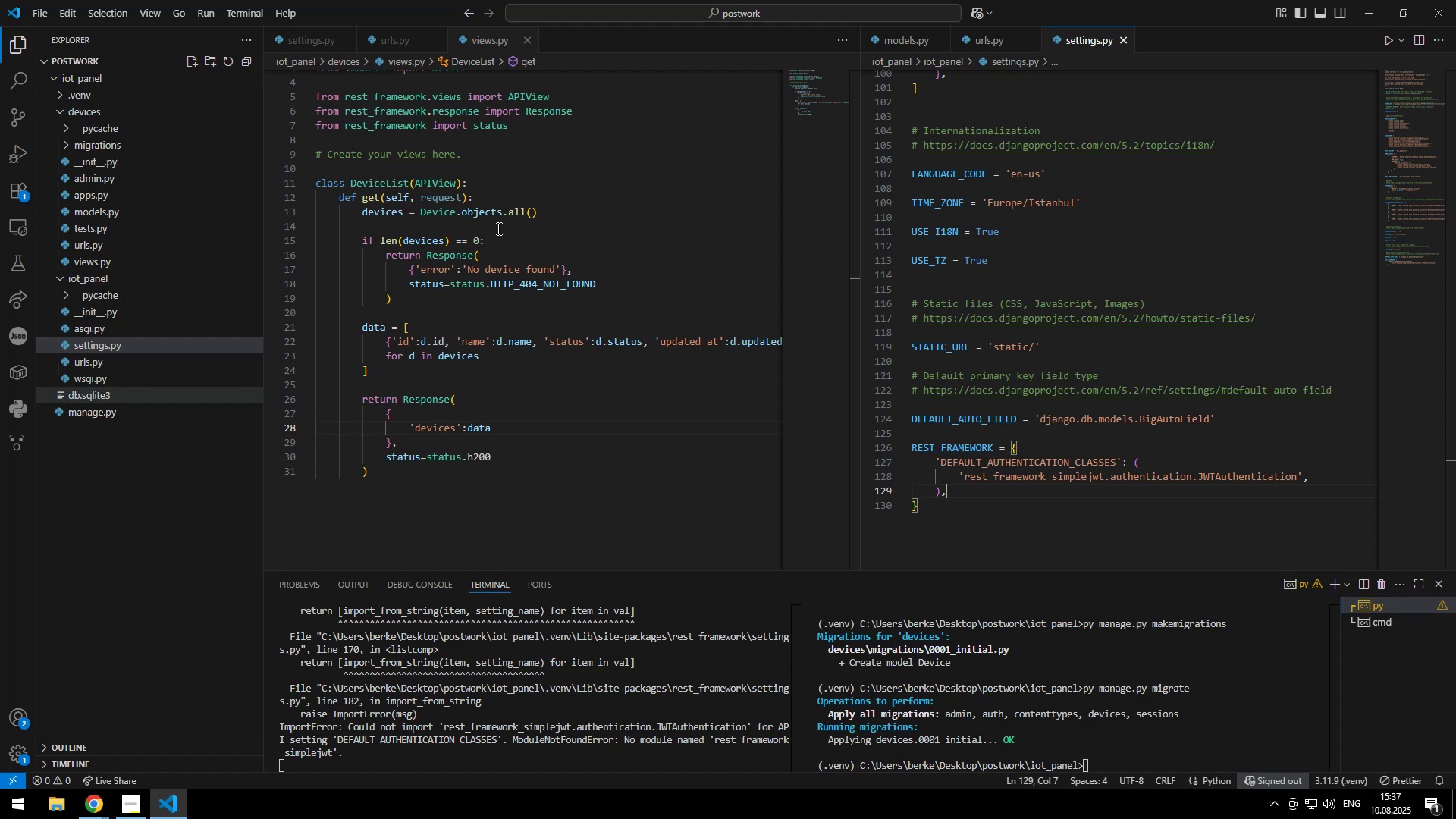 
key(Backspace)
 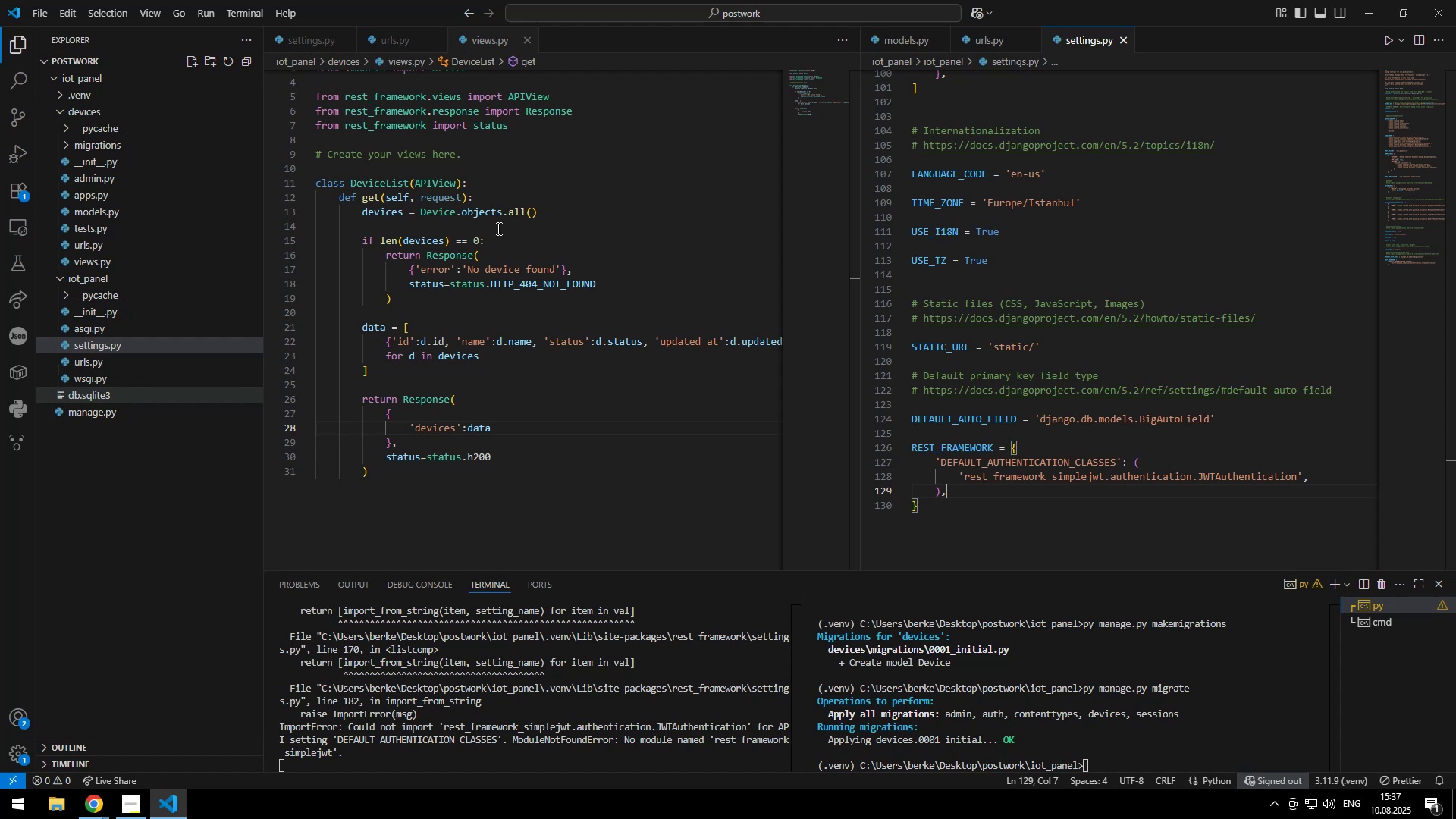 
key(Semicolon)
 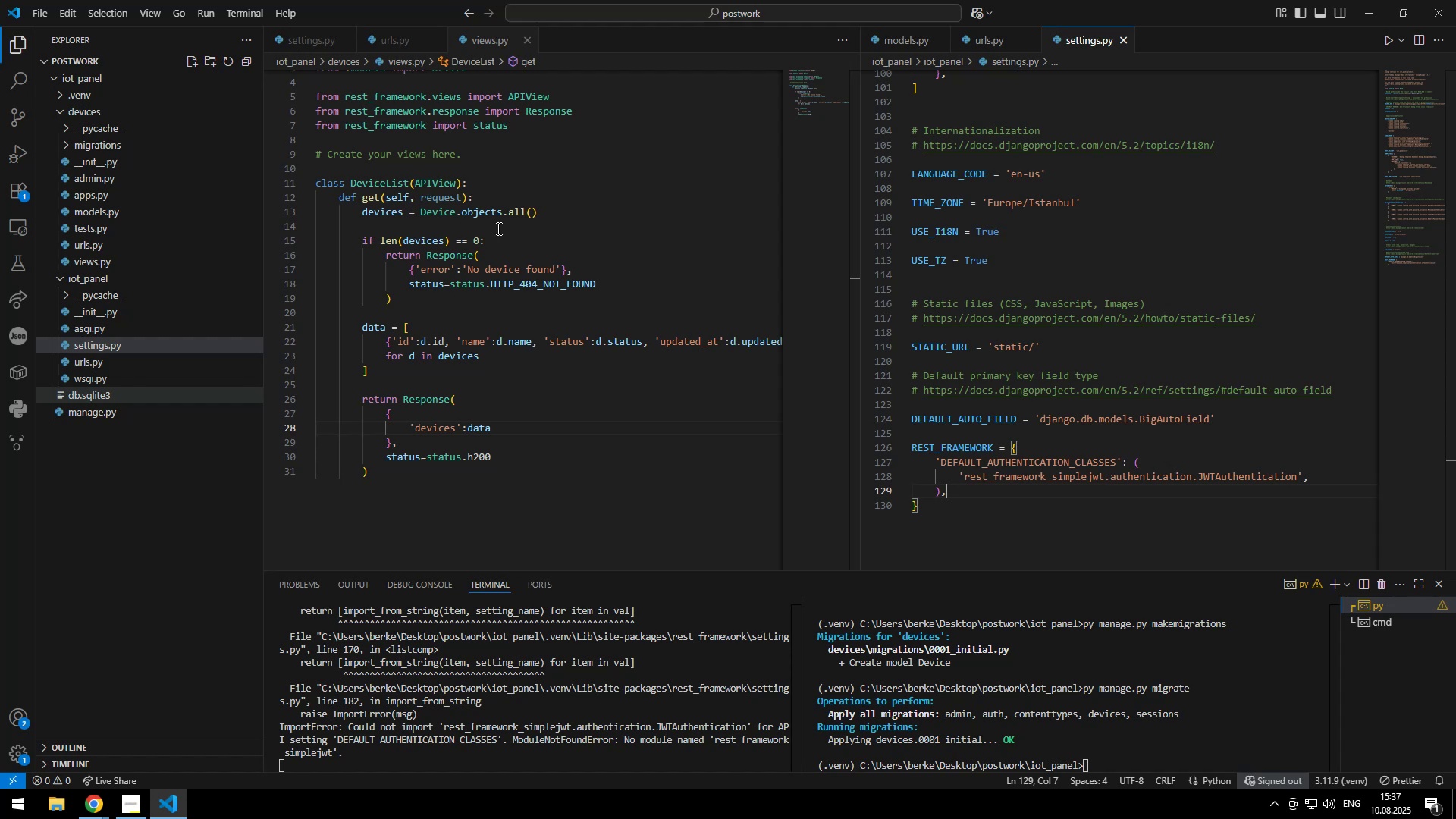 
key(Enter)
 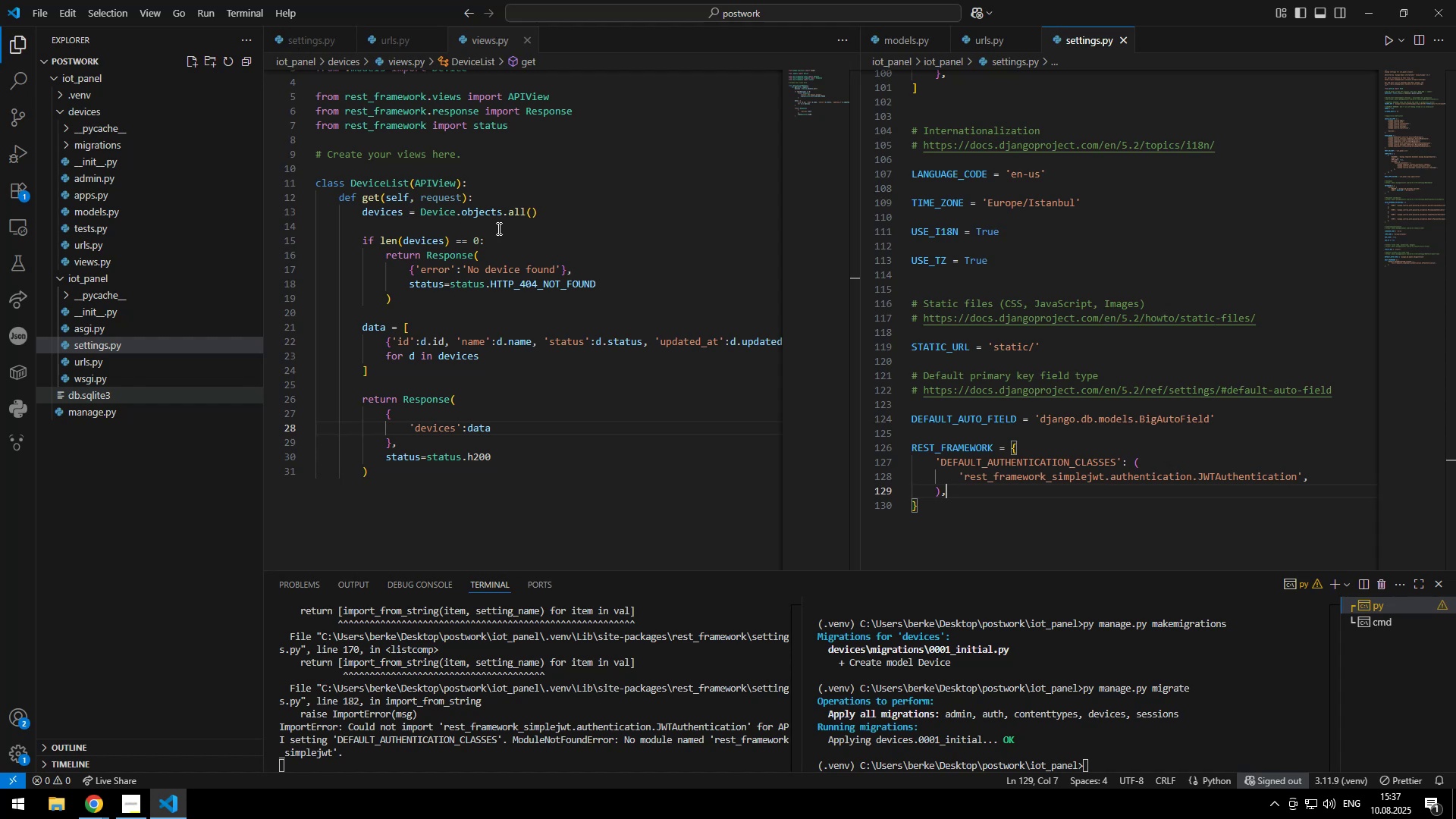 
key(Enter)
 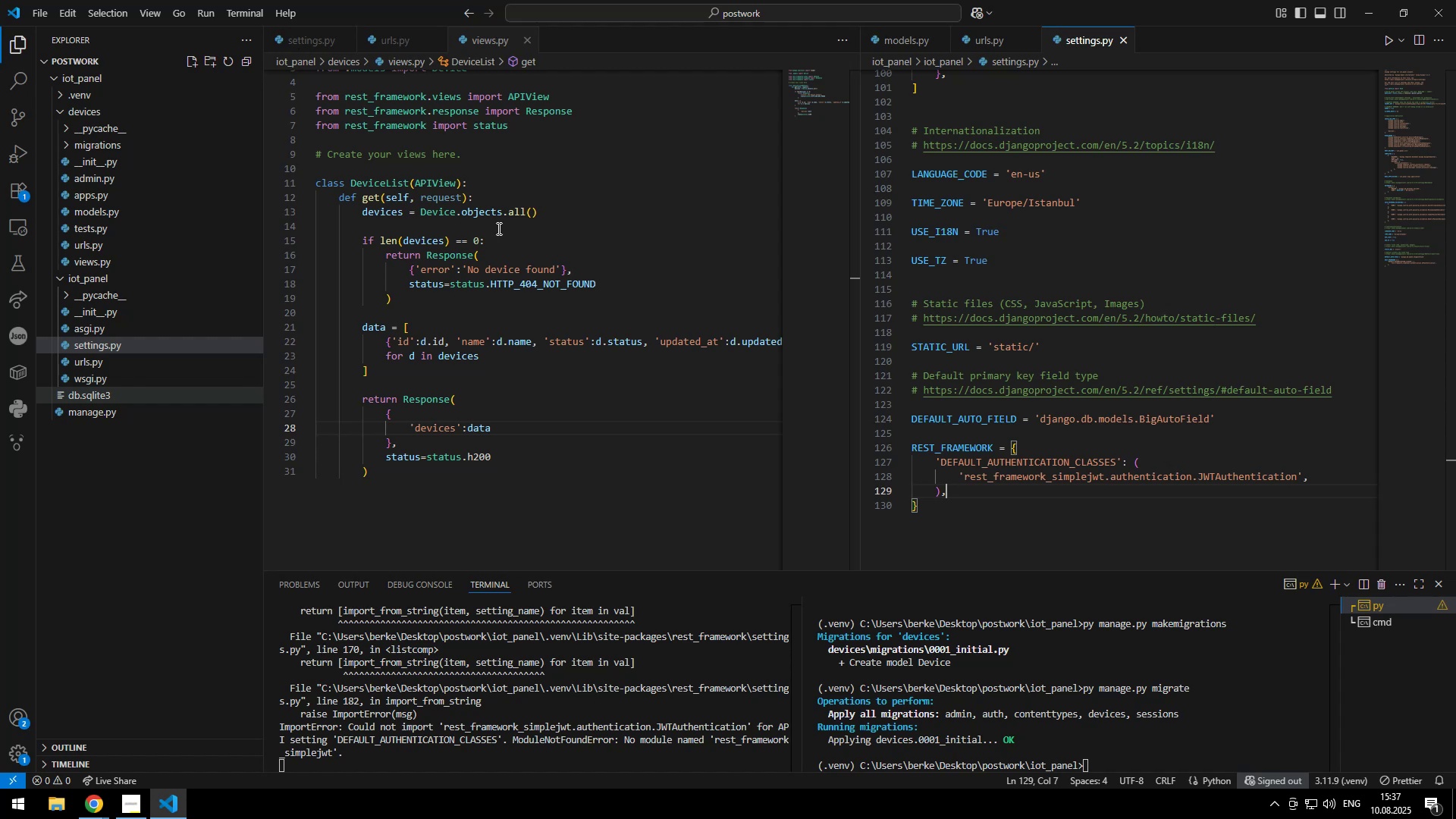 
type(export default D)
key(Backspace)
type(function Device:is)
key(Backspace)
key(Backspace)
key(Backspace)
type(List(d)
key(Backspace)
 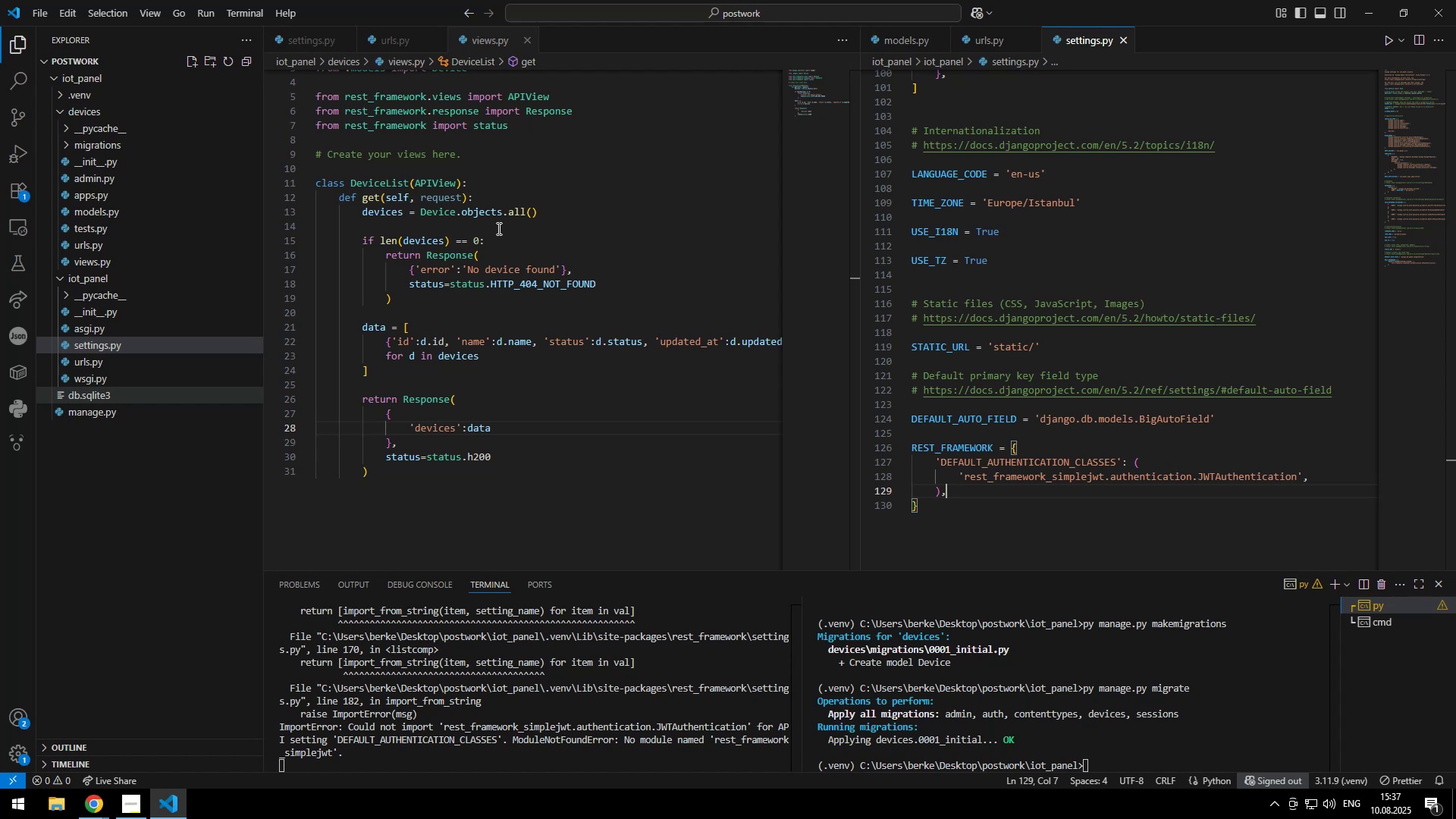 
key(ArrowRight)
 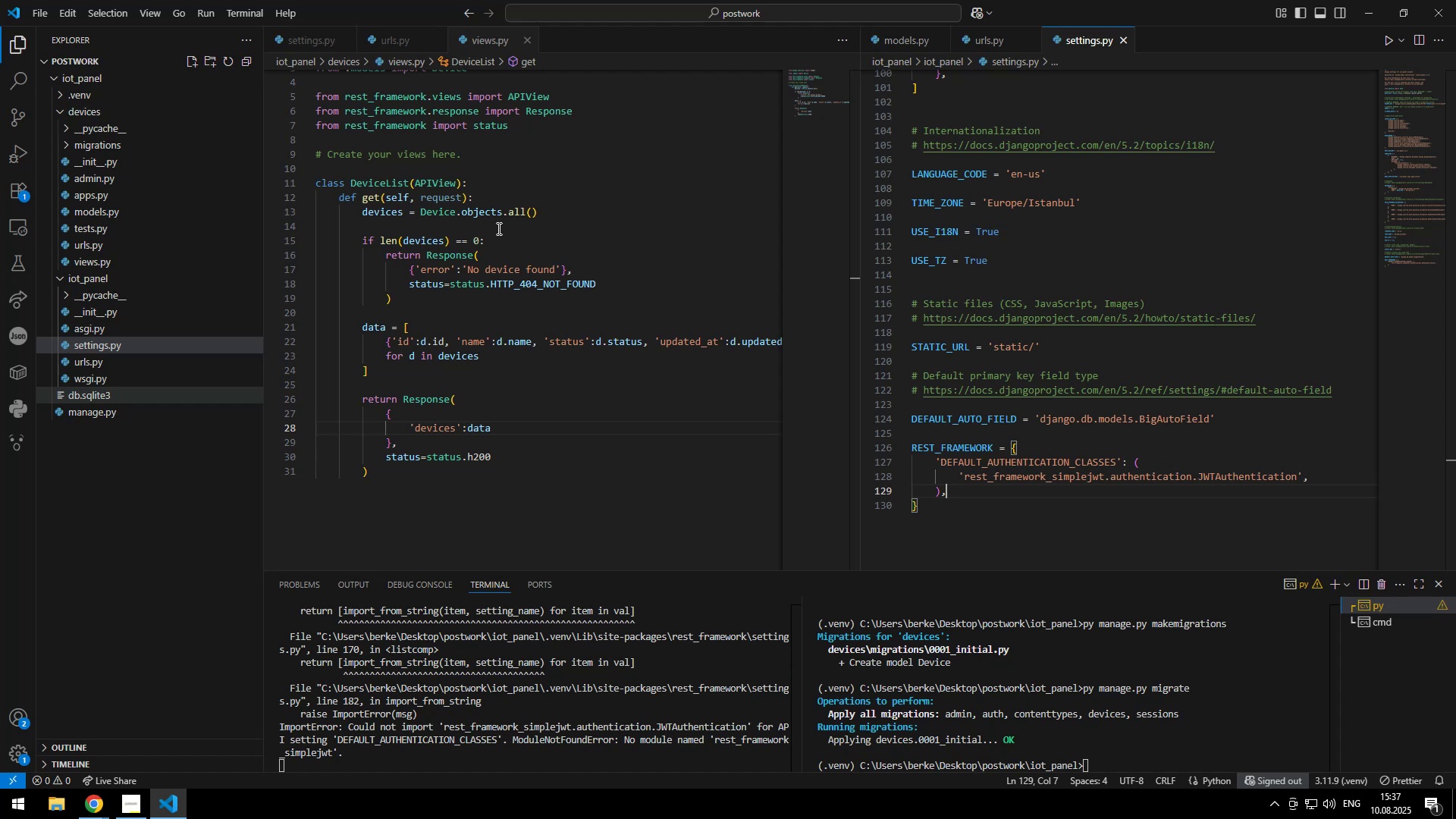 
key(Space)
 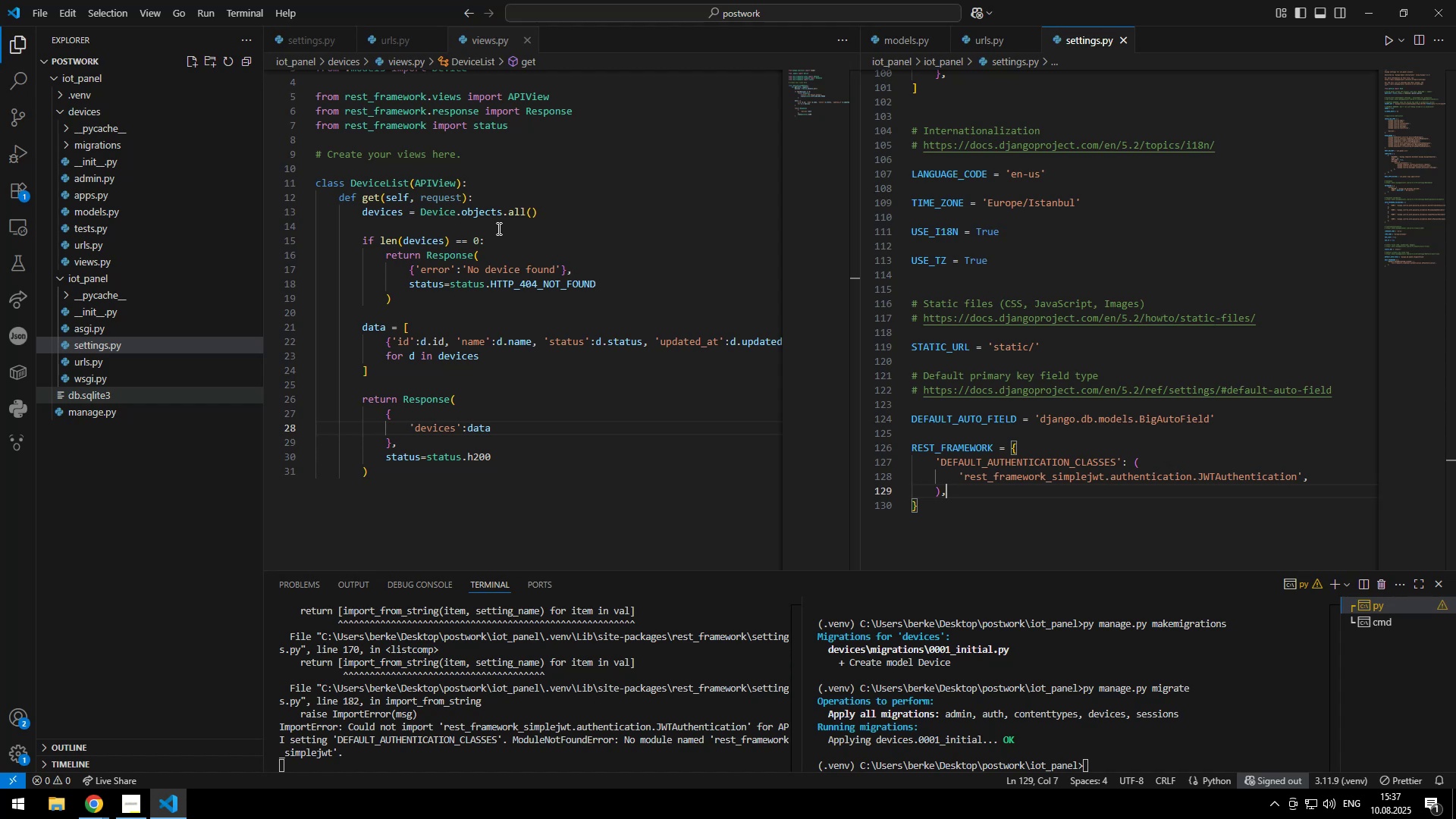 
key(Shift+ShiftRight)
 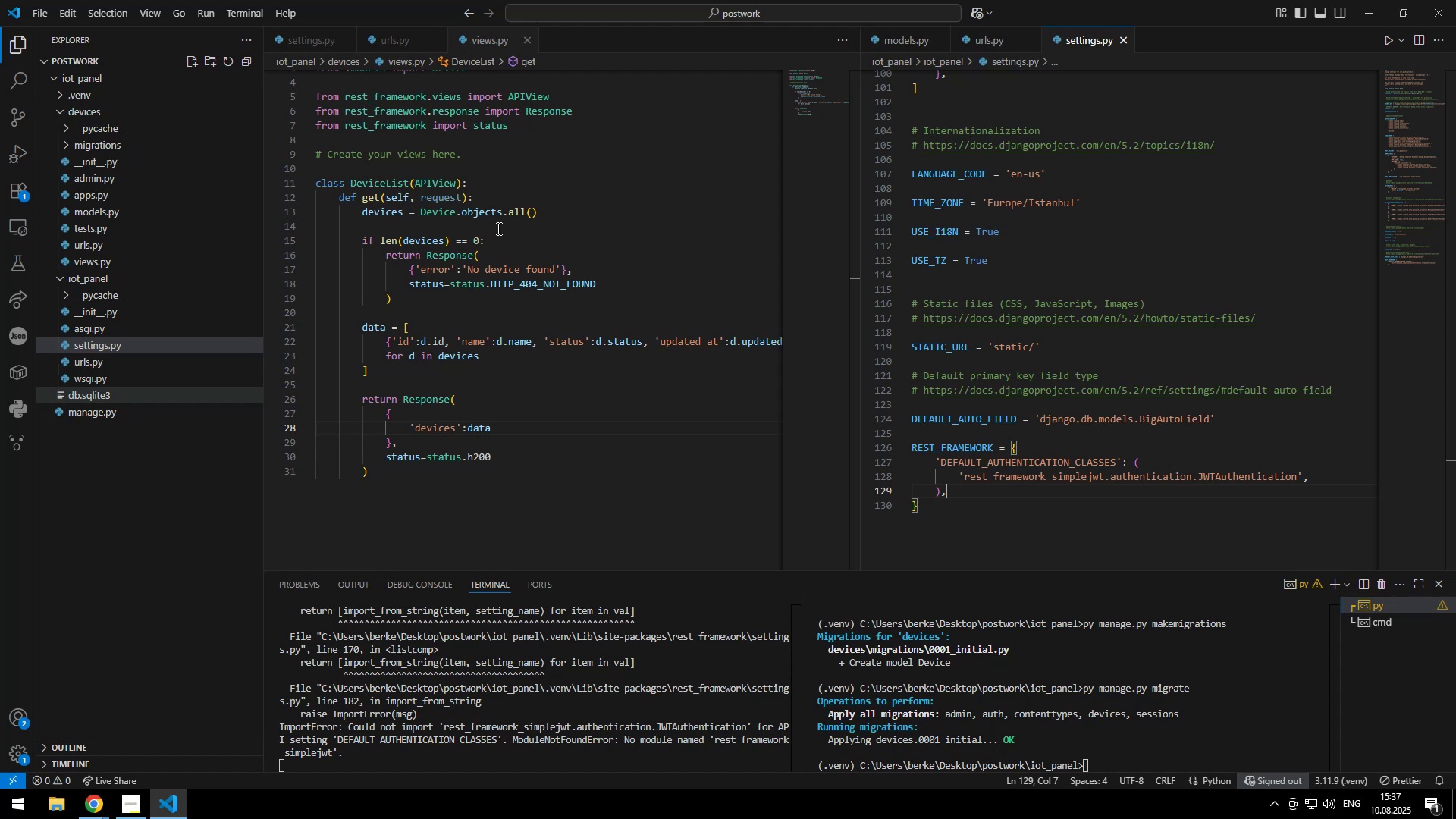 
key(Shift+BracketLeft)
 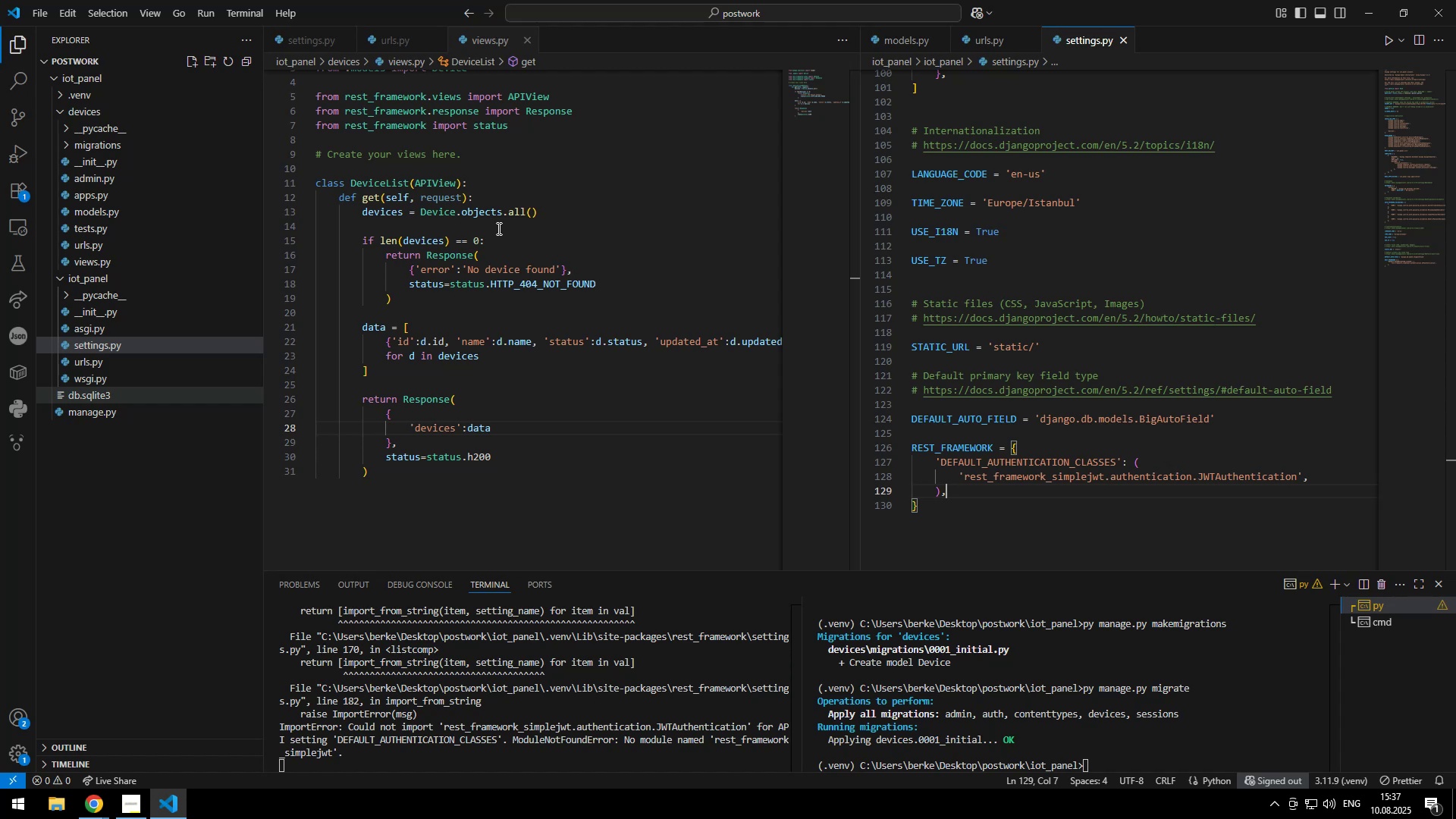 
key(Enter)
 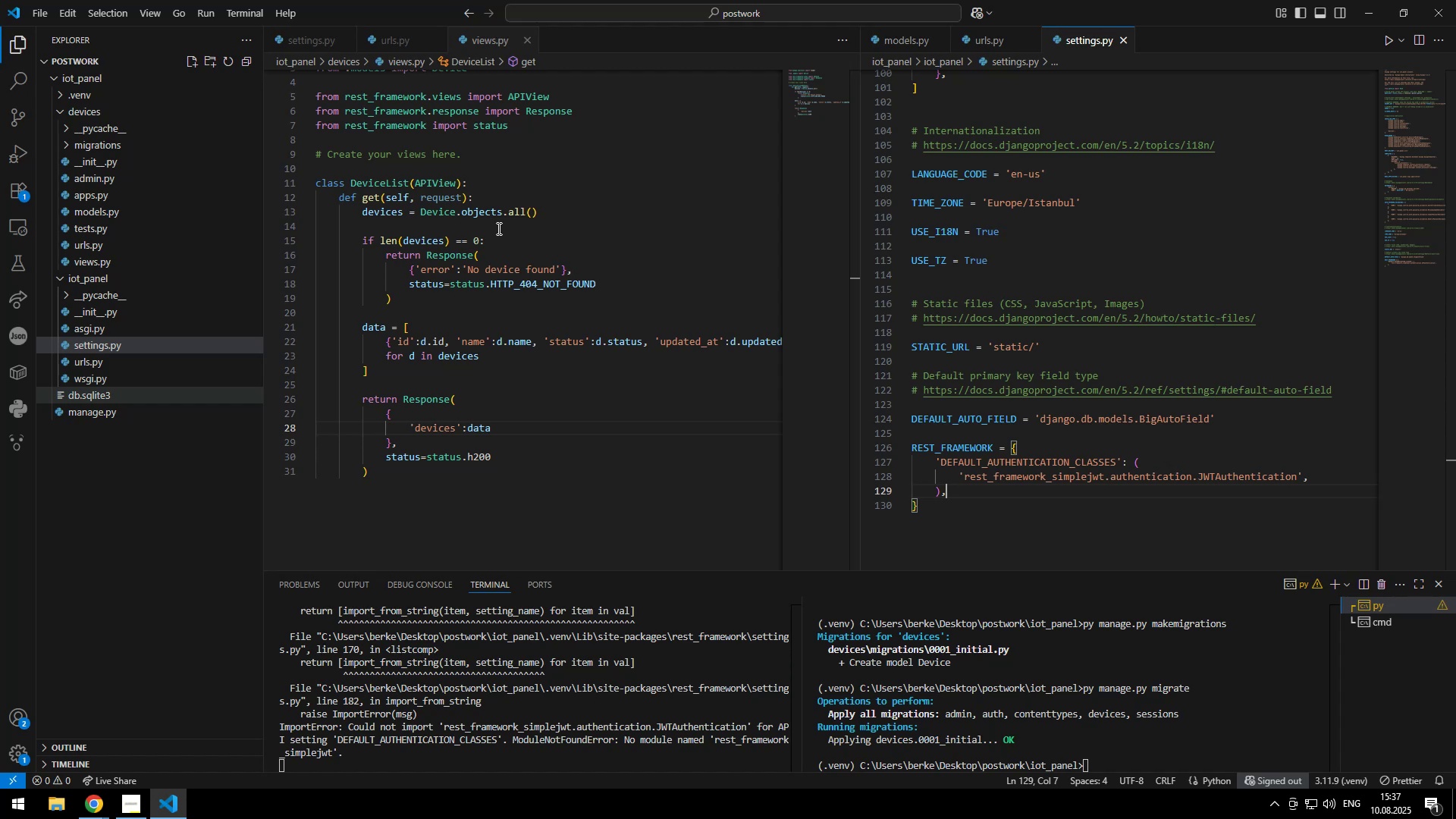 
type(const [devices)
 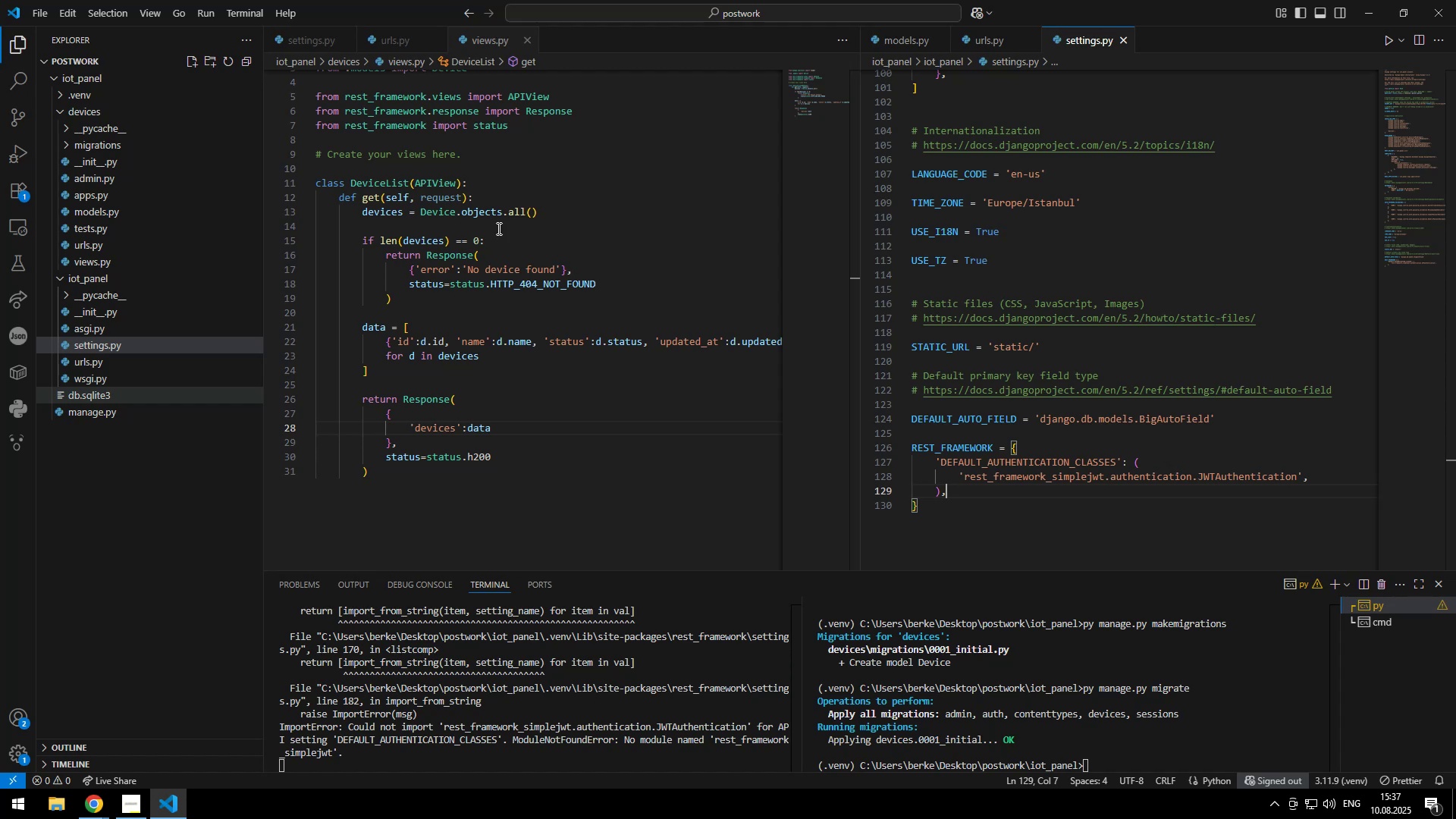 
key(ArrowRight)
 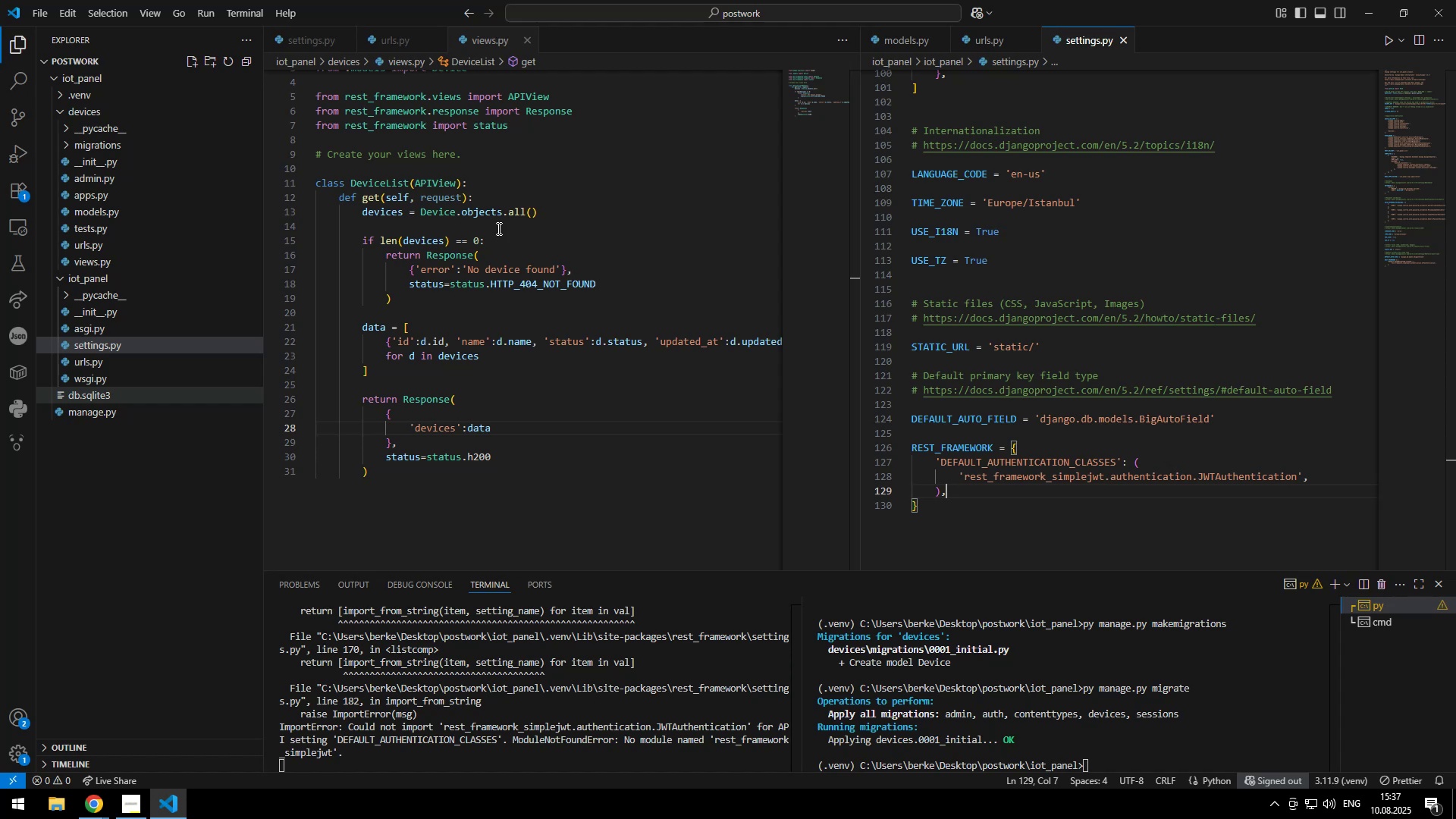 
key(ArrowLeft)
 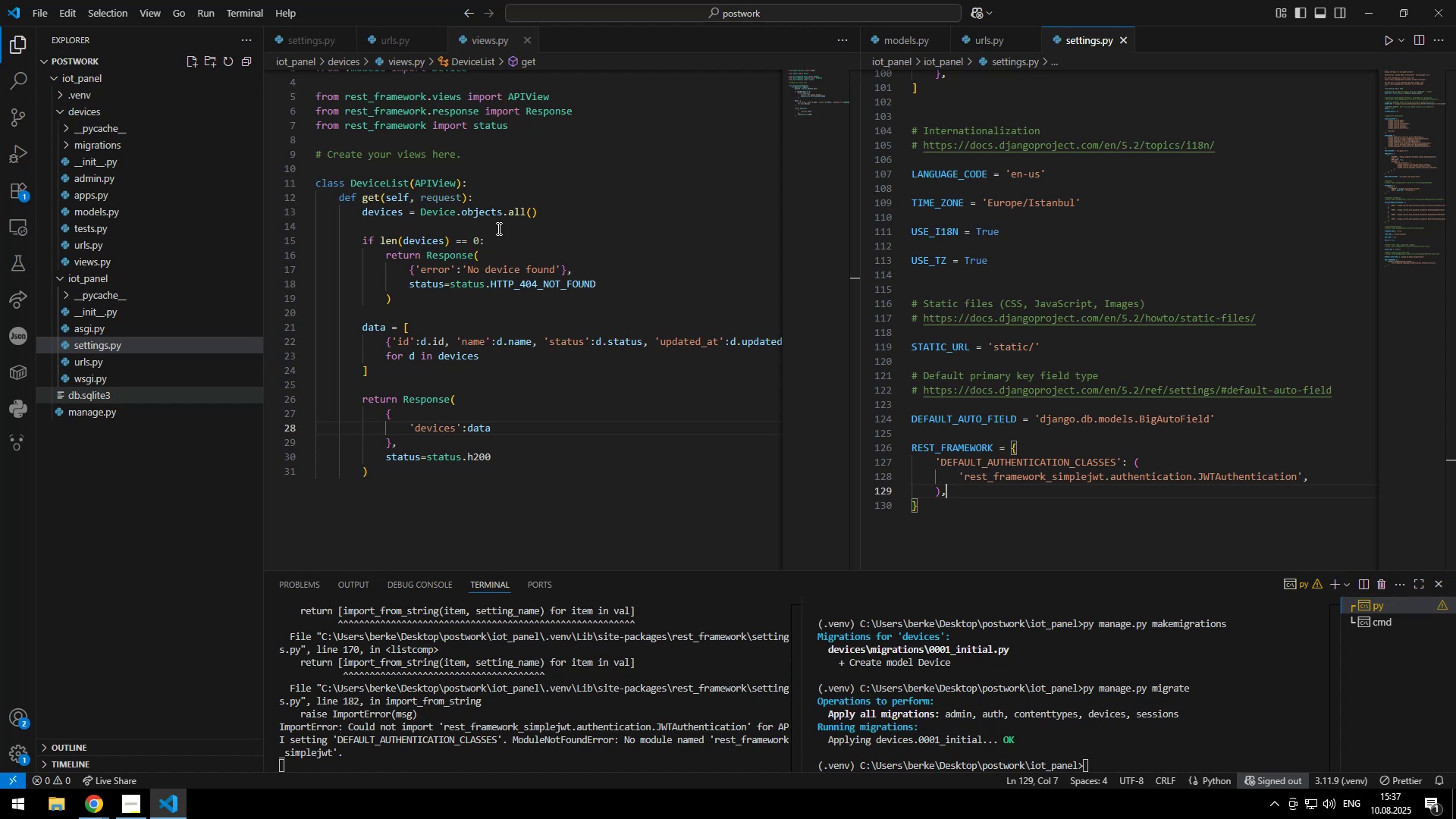 
type(, setDecv)
key(Backspace)
key(Backspace)
type(vices)
 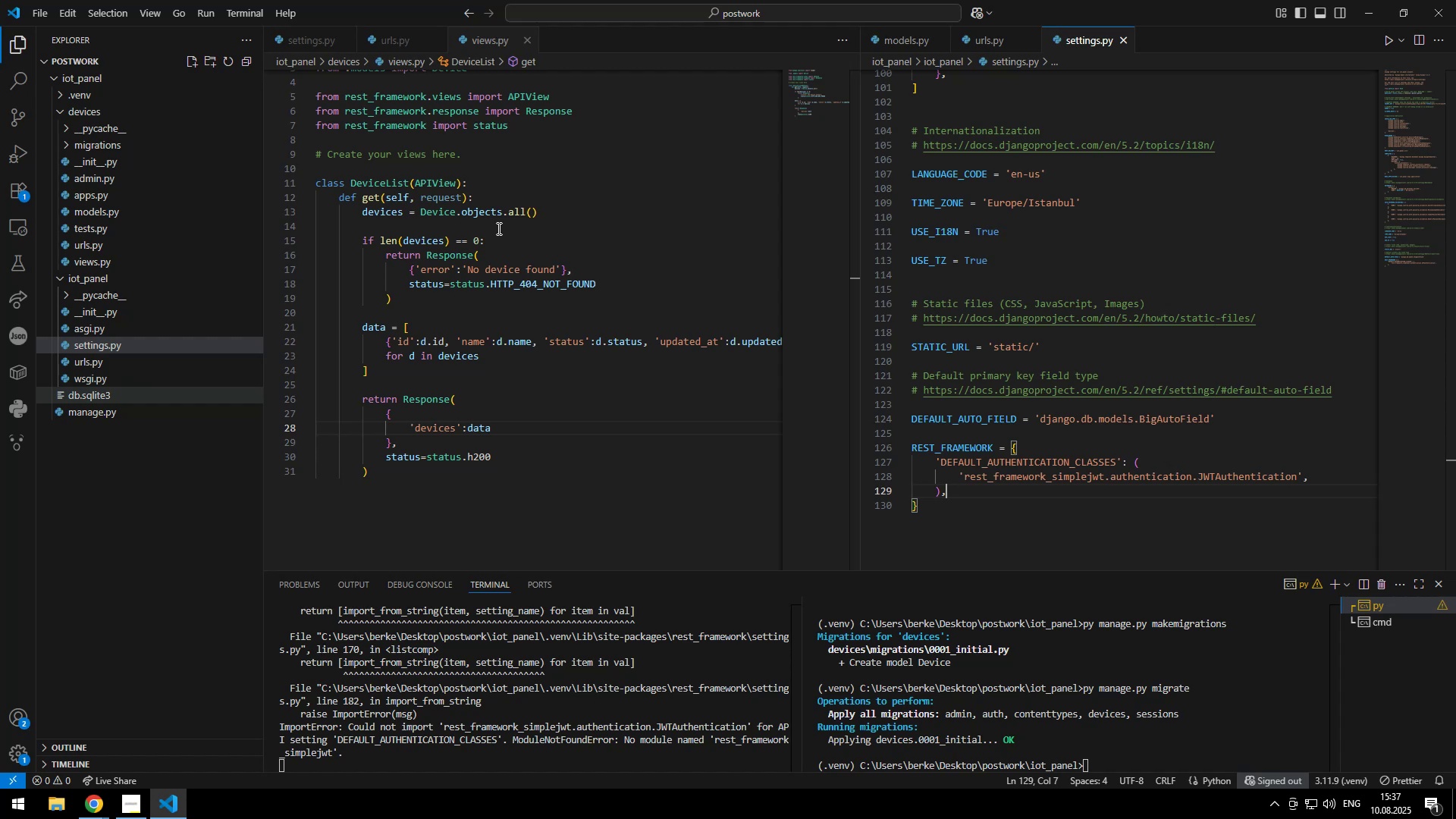 
 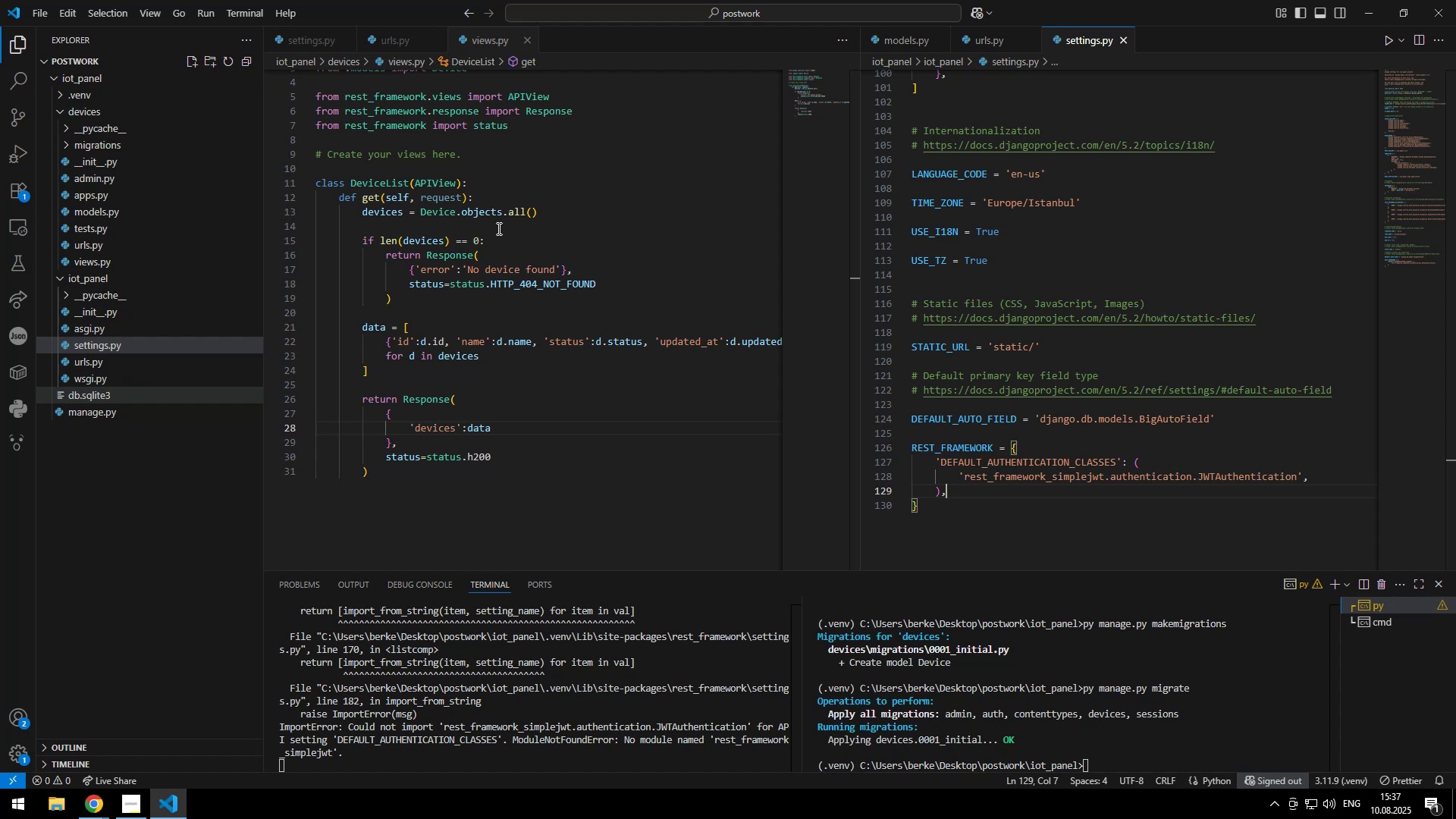 
key(ArrowRight)
 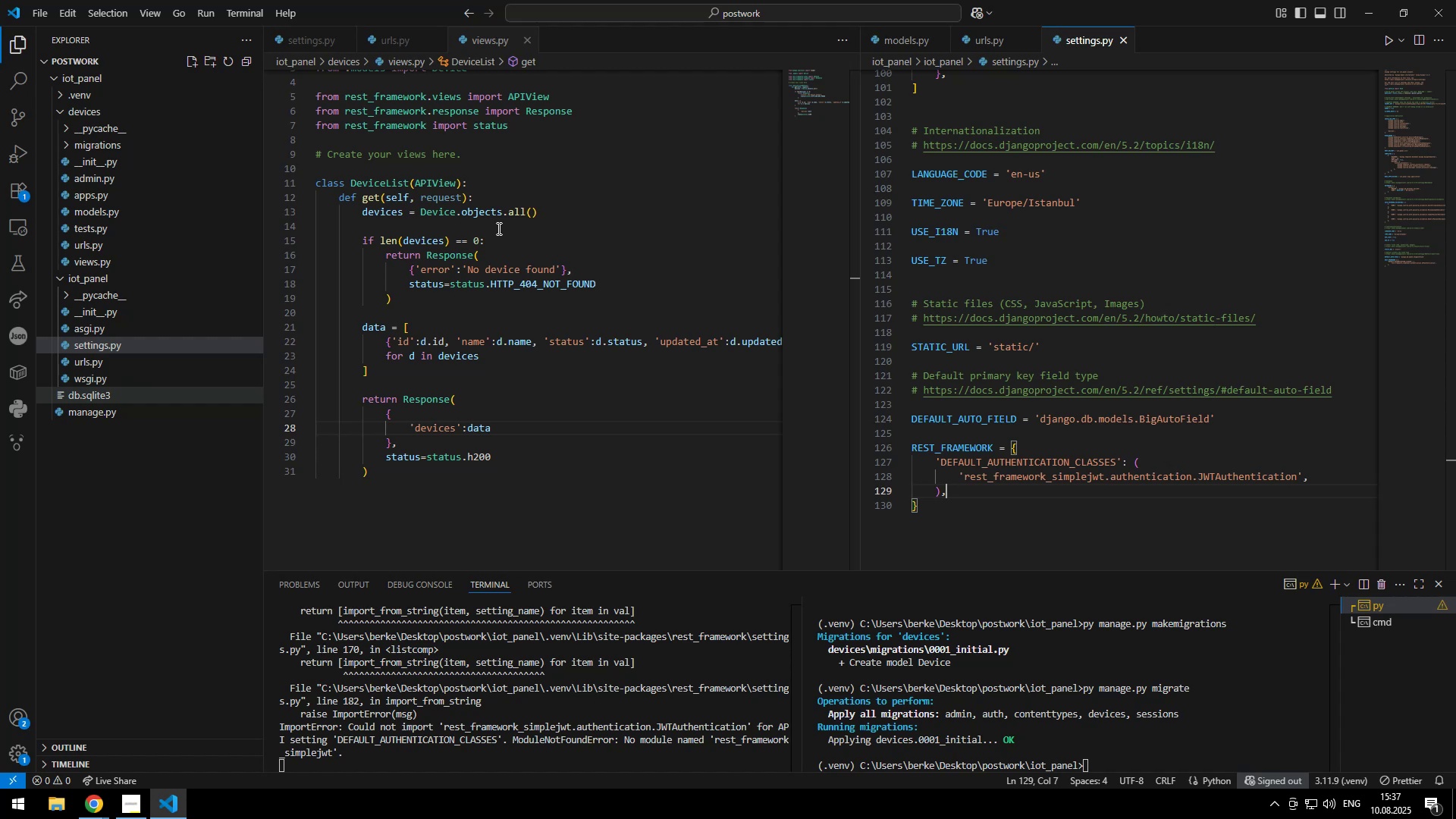 
type( = useState([)
 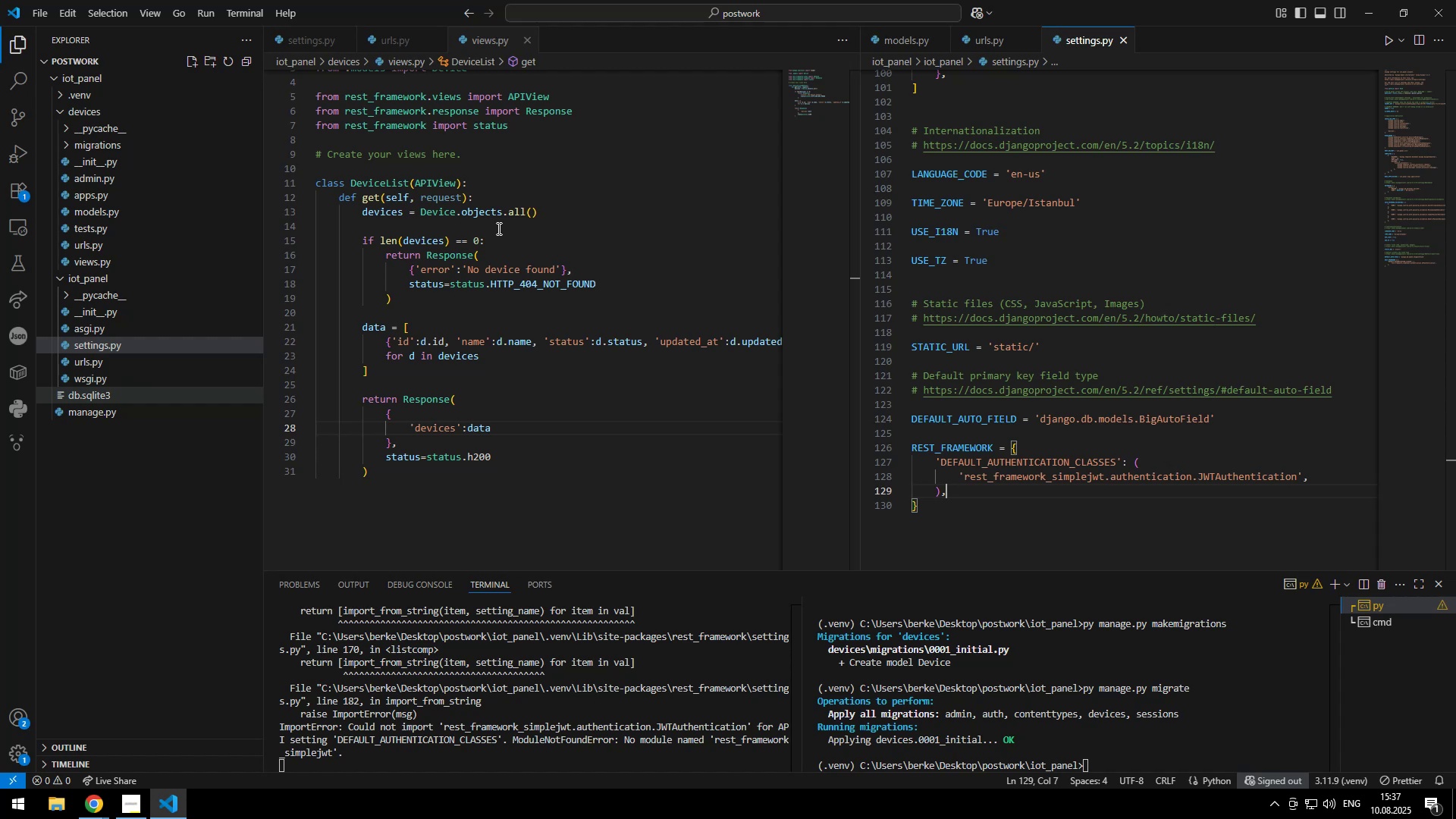 
 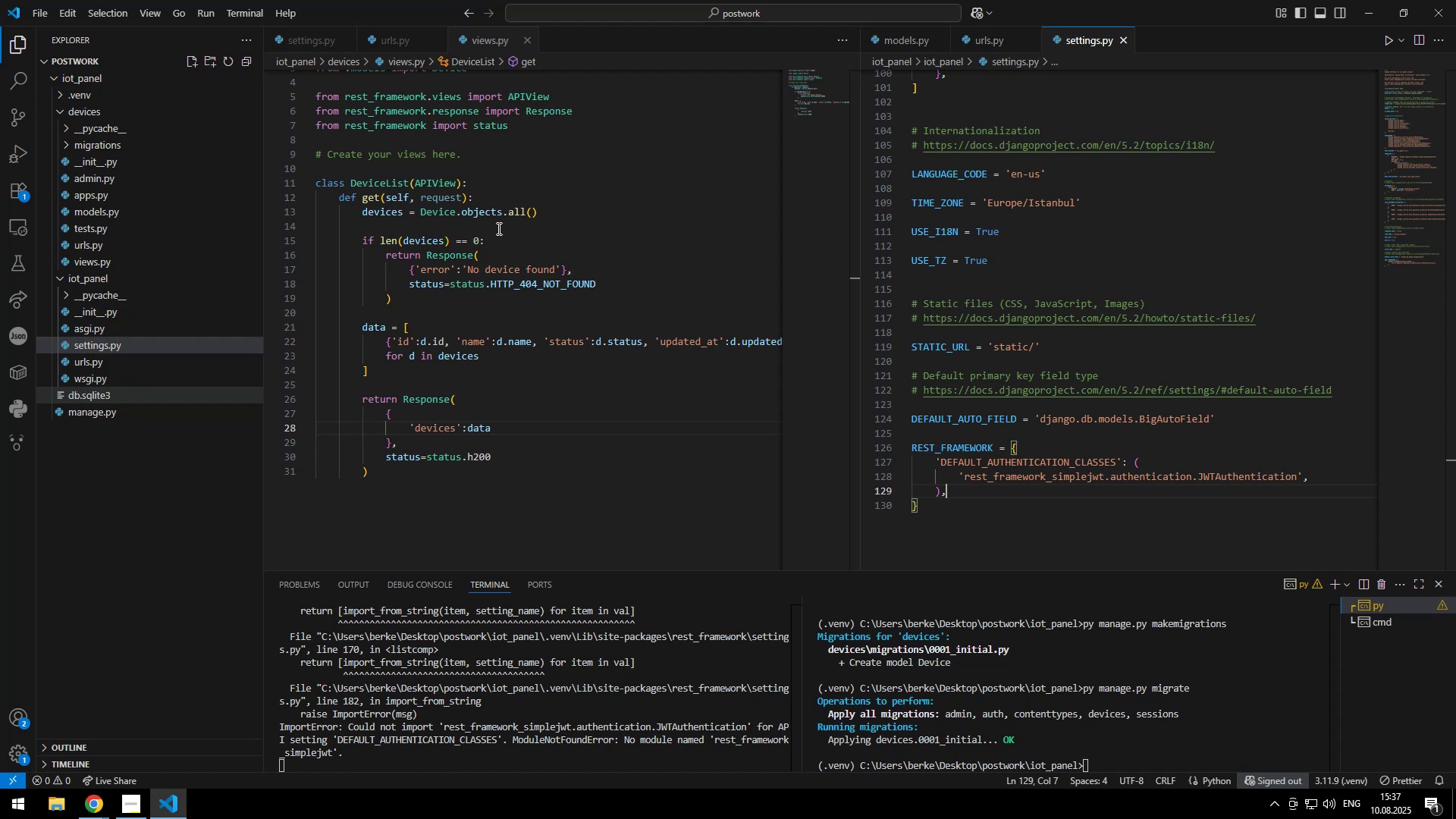 
key(ArrowRight)
 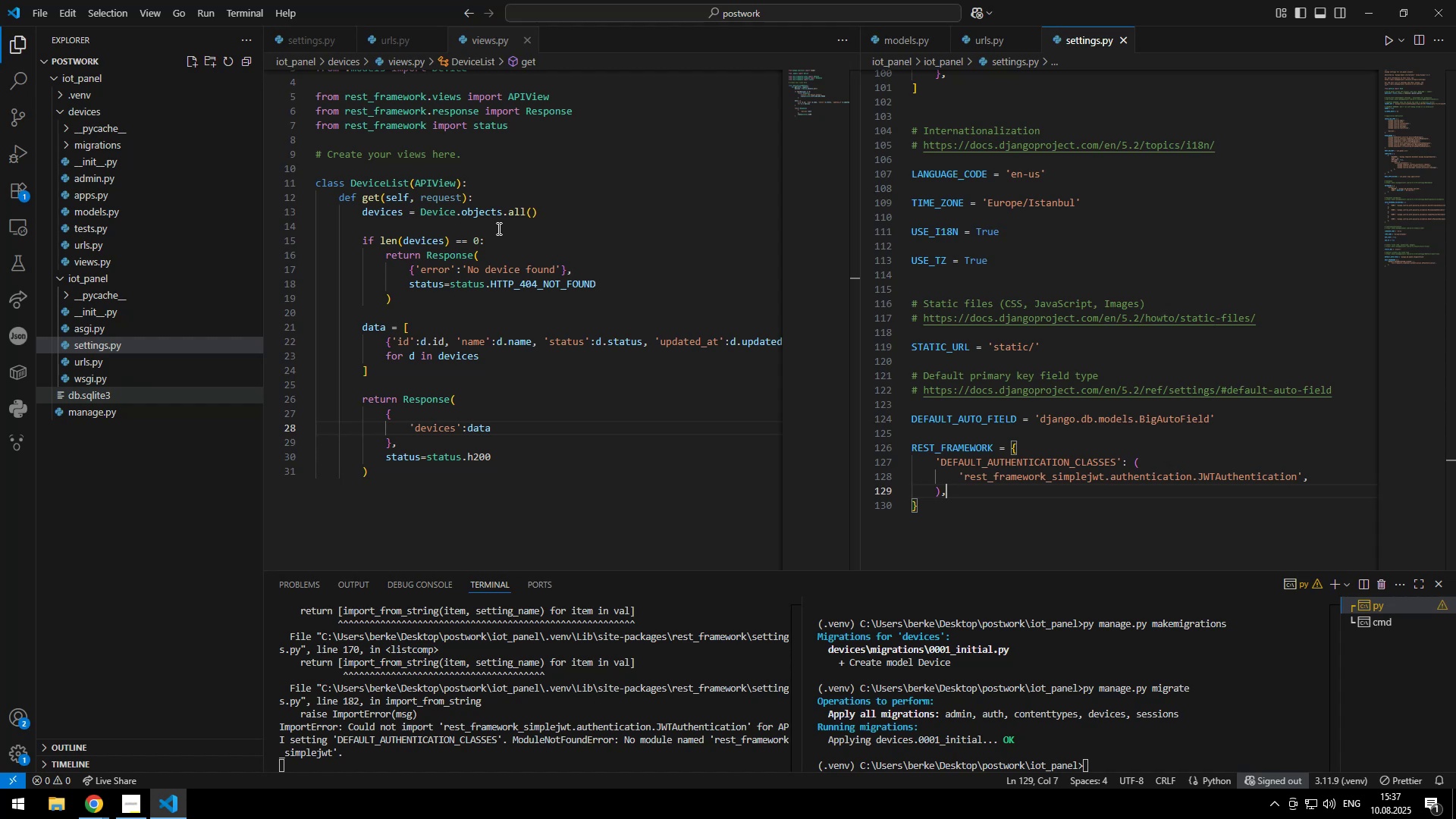 
key(ArrowRight)
 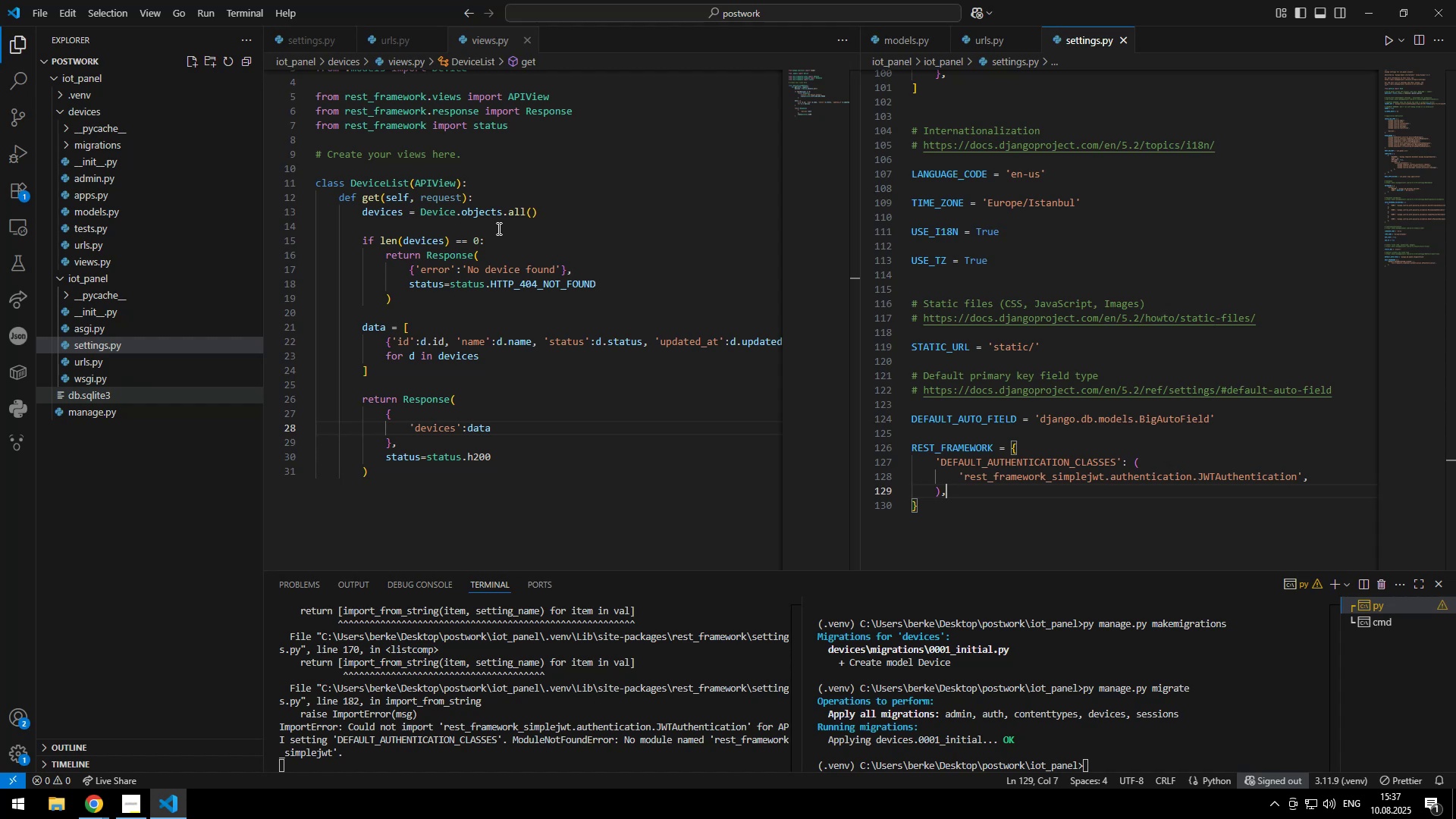 
key(Semicolon)
 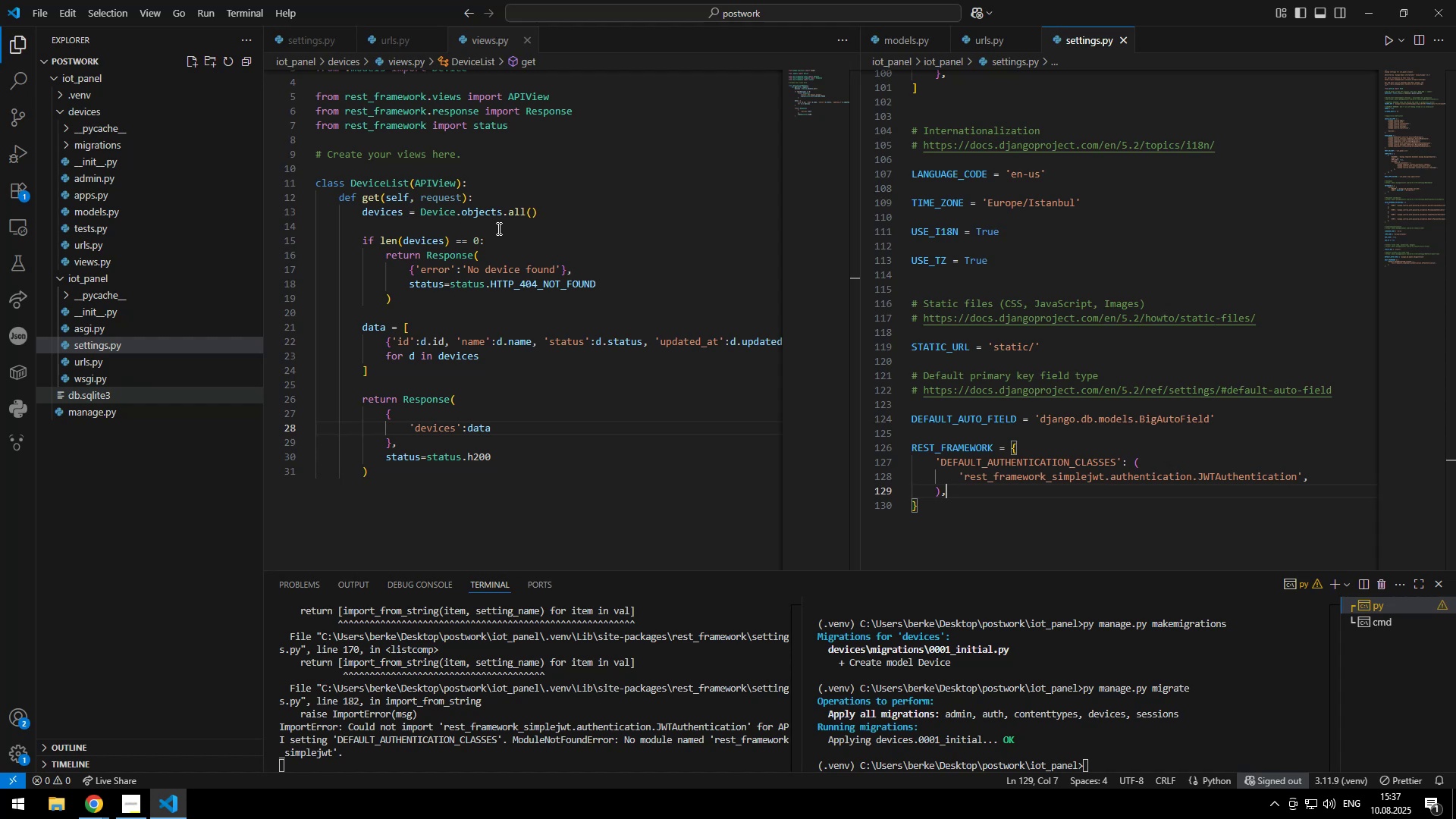 
key(Enter)
 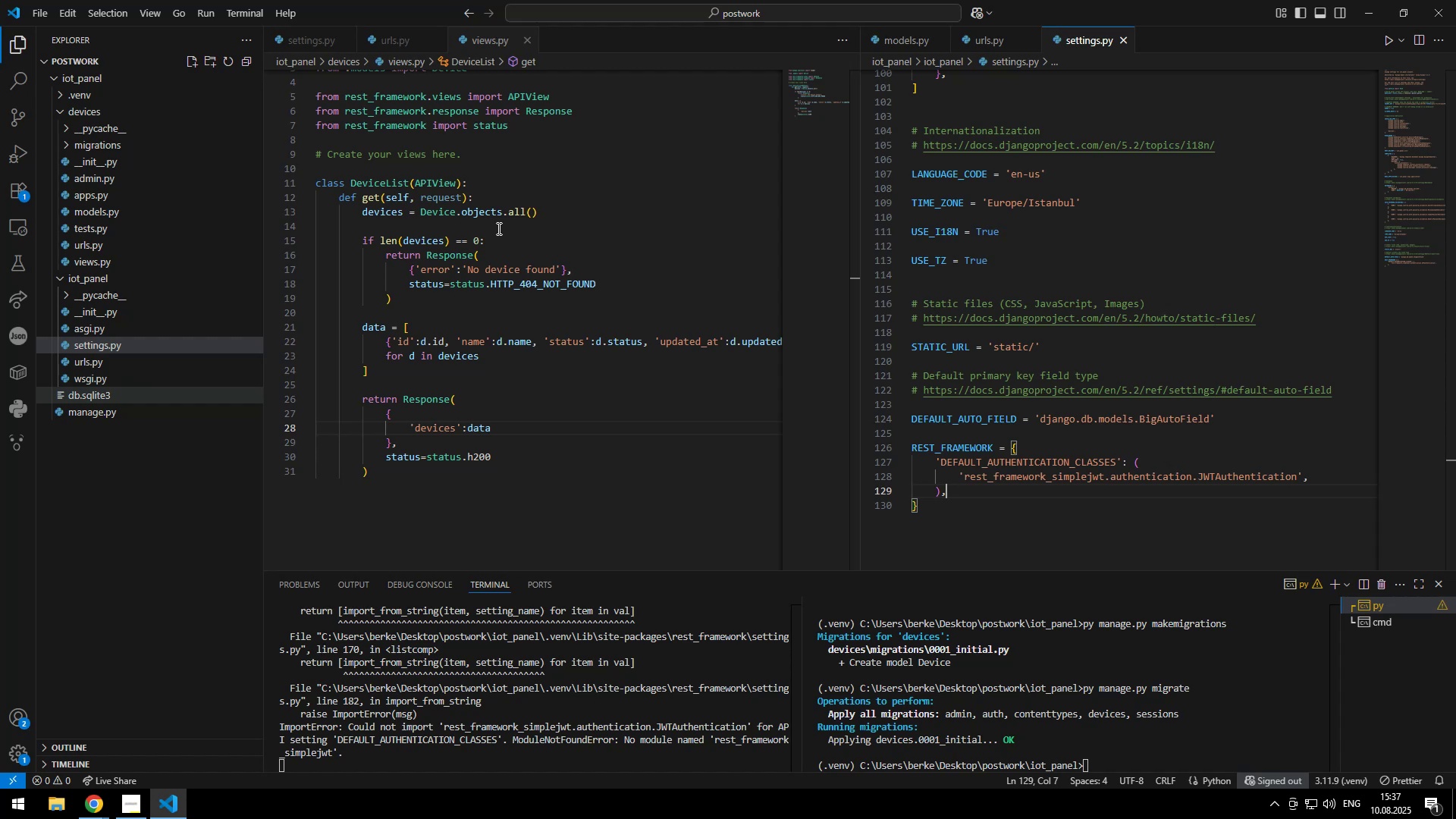 
type(const losa)
key(Backspace)
 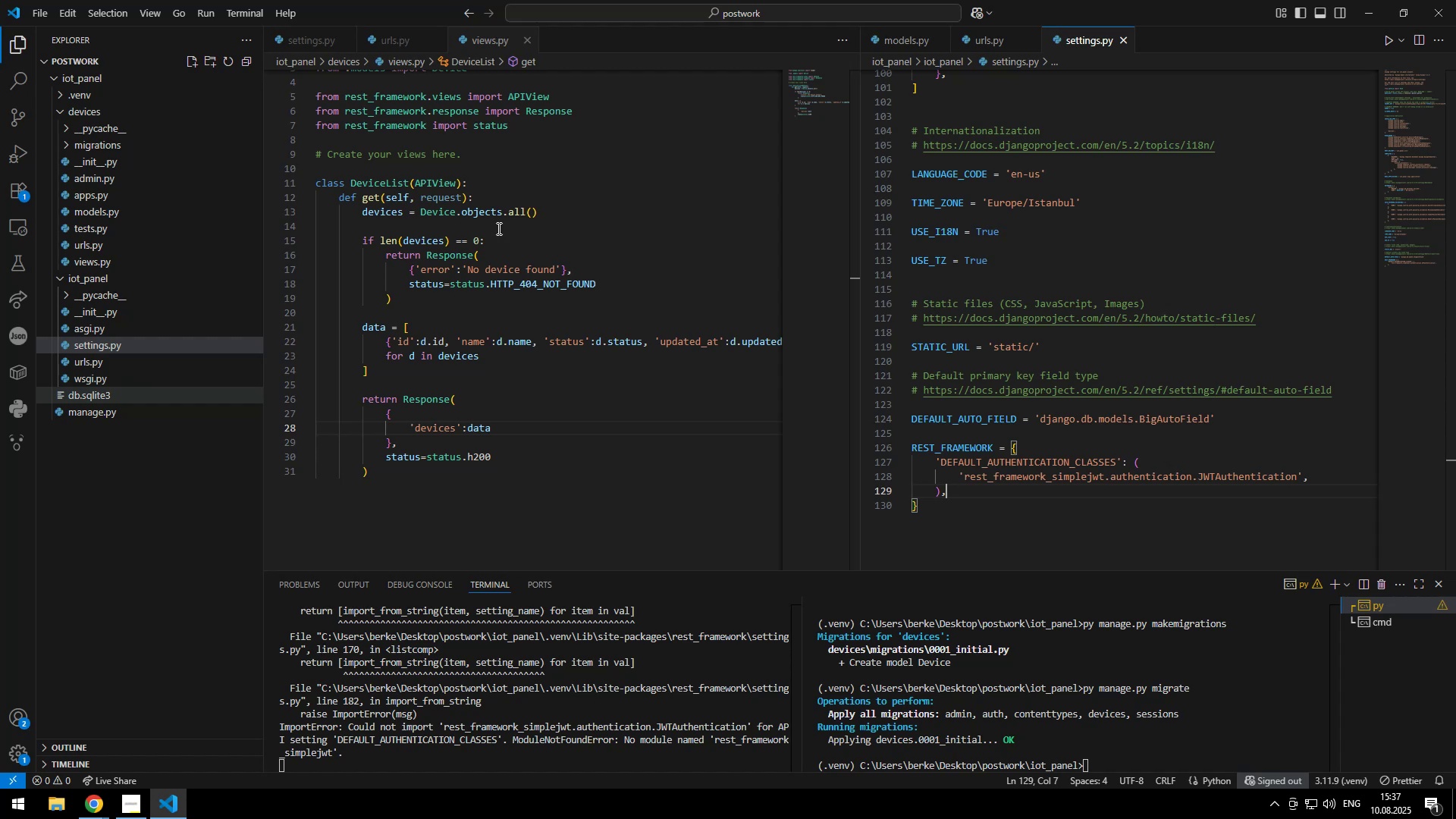 
key(Control+ControlLeft)
 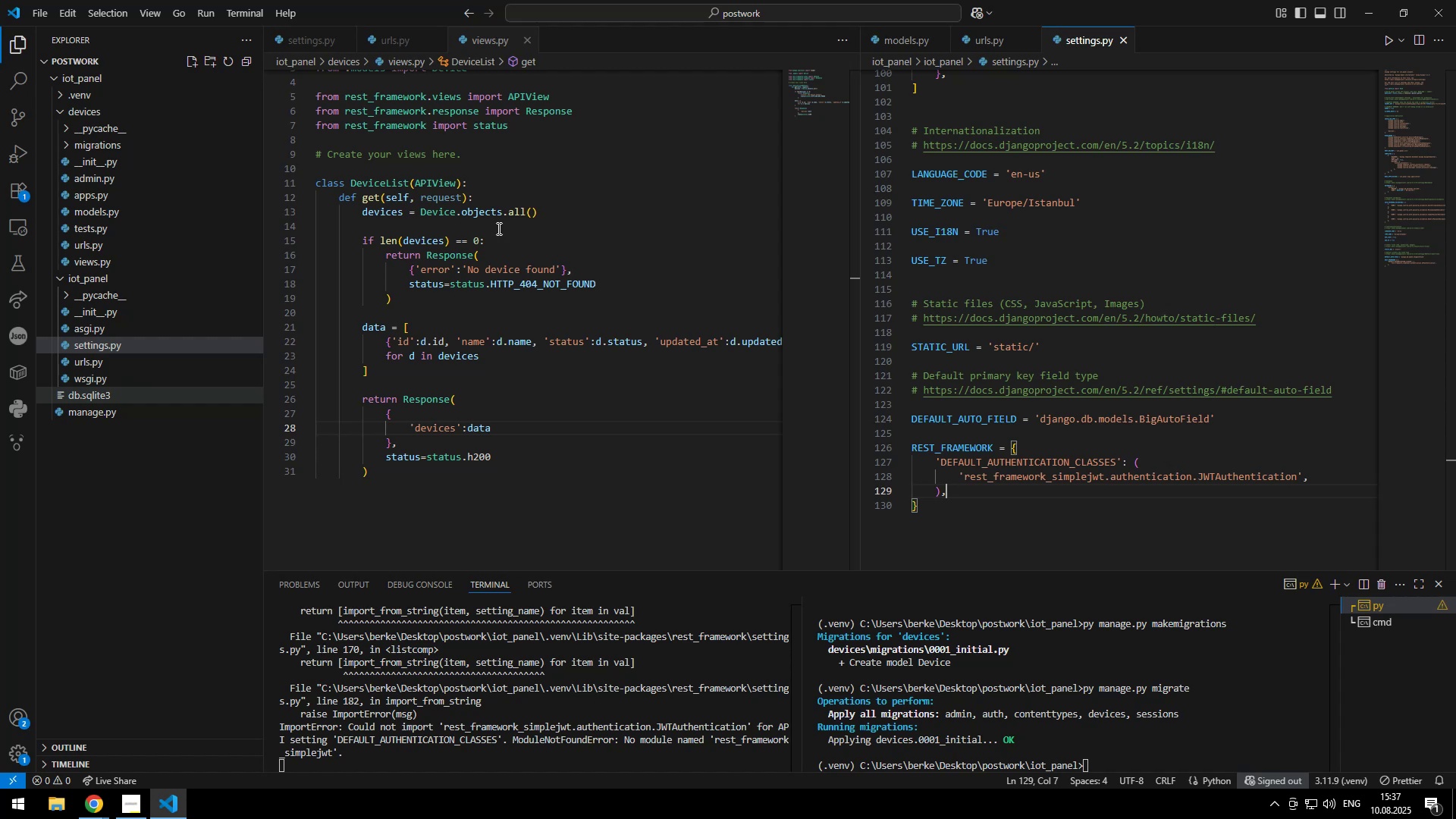 
key(Control+Backspace)
 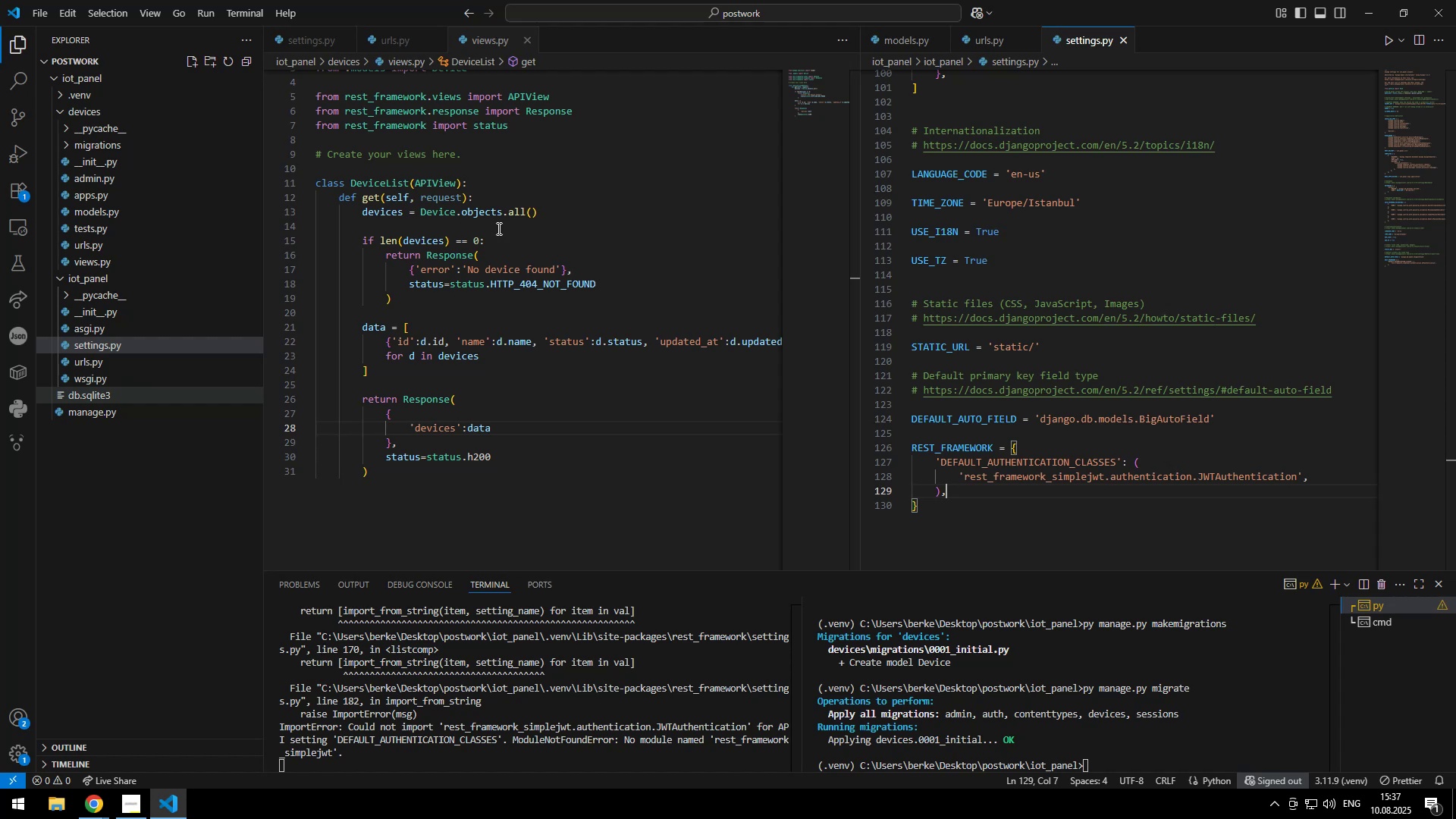 
key(Backspace)
 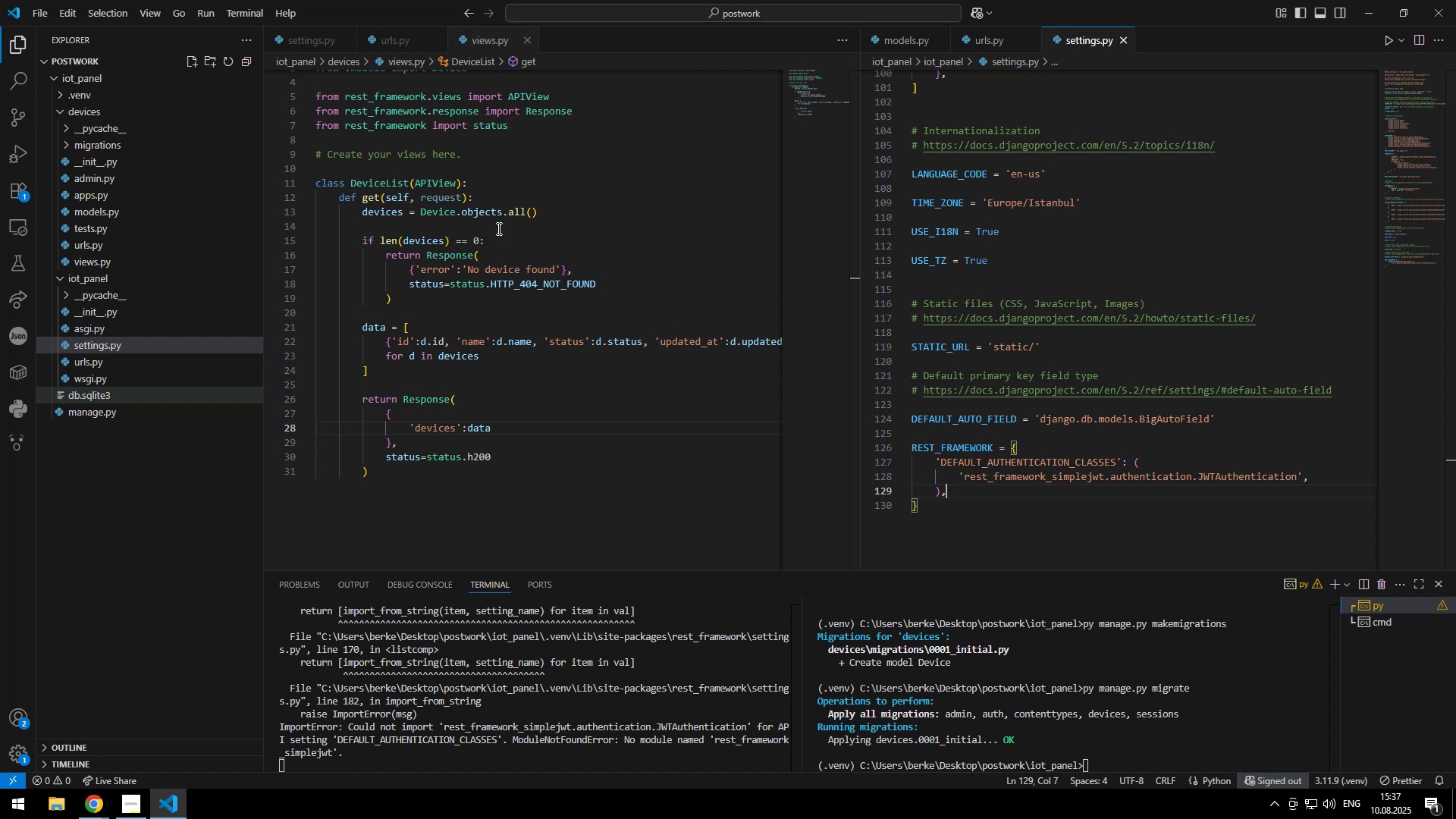 
key(Control+ControlLeft)
 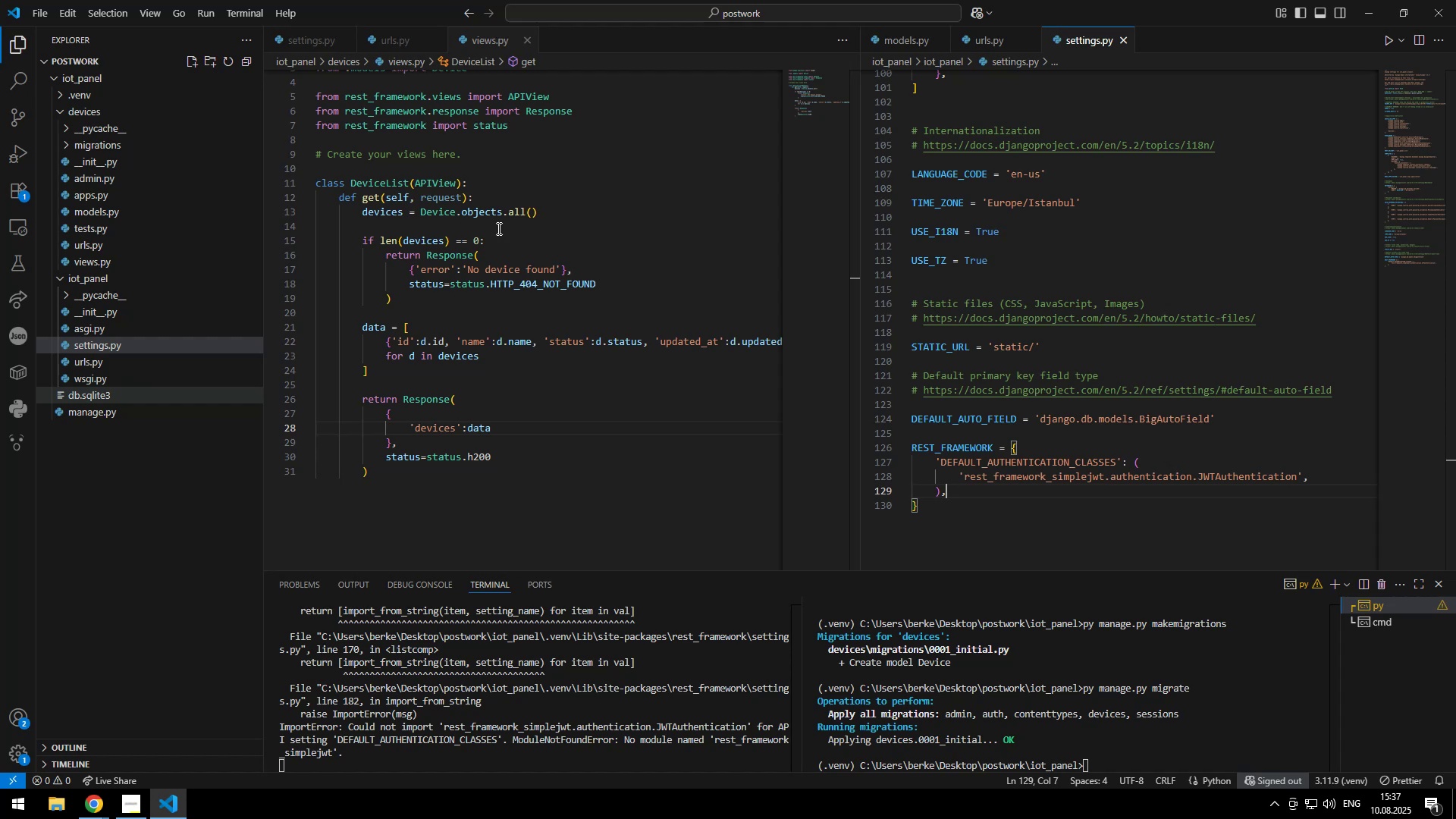 
key(Backspace)
key(Backspace)
key(Backspace)
type(ns)
key(Escape)
 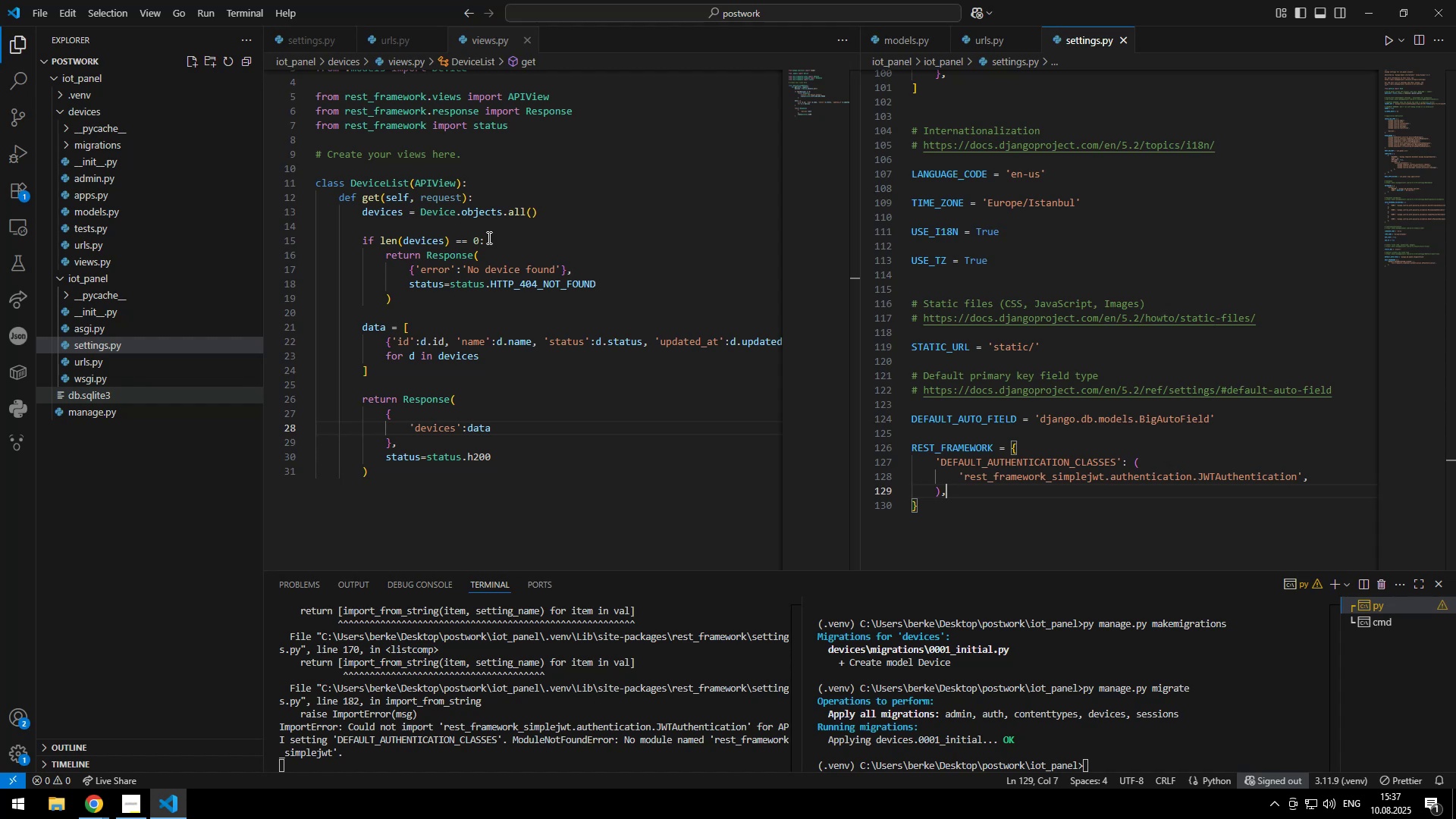 
left_click([369, 137])
 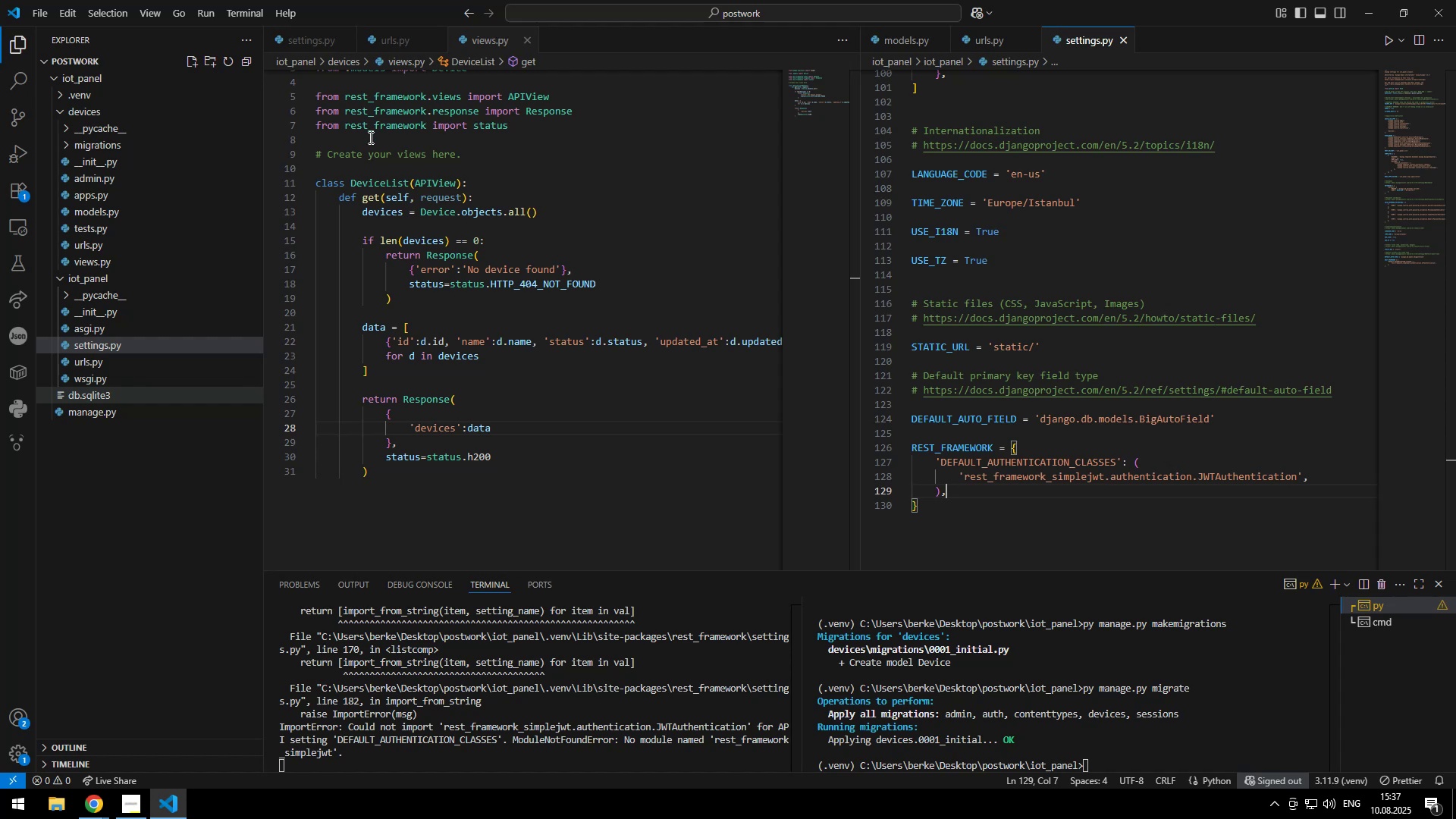 
key(Backspace)
type(st [loading, setLo)
key(Tab)
key(Backspace)
type(adign)
key(Backspace)
key(Backspace)
type(ng)
 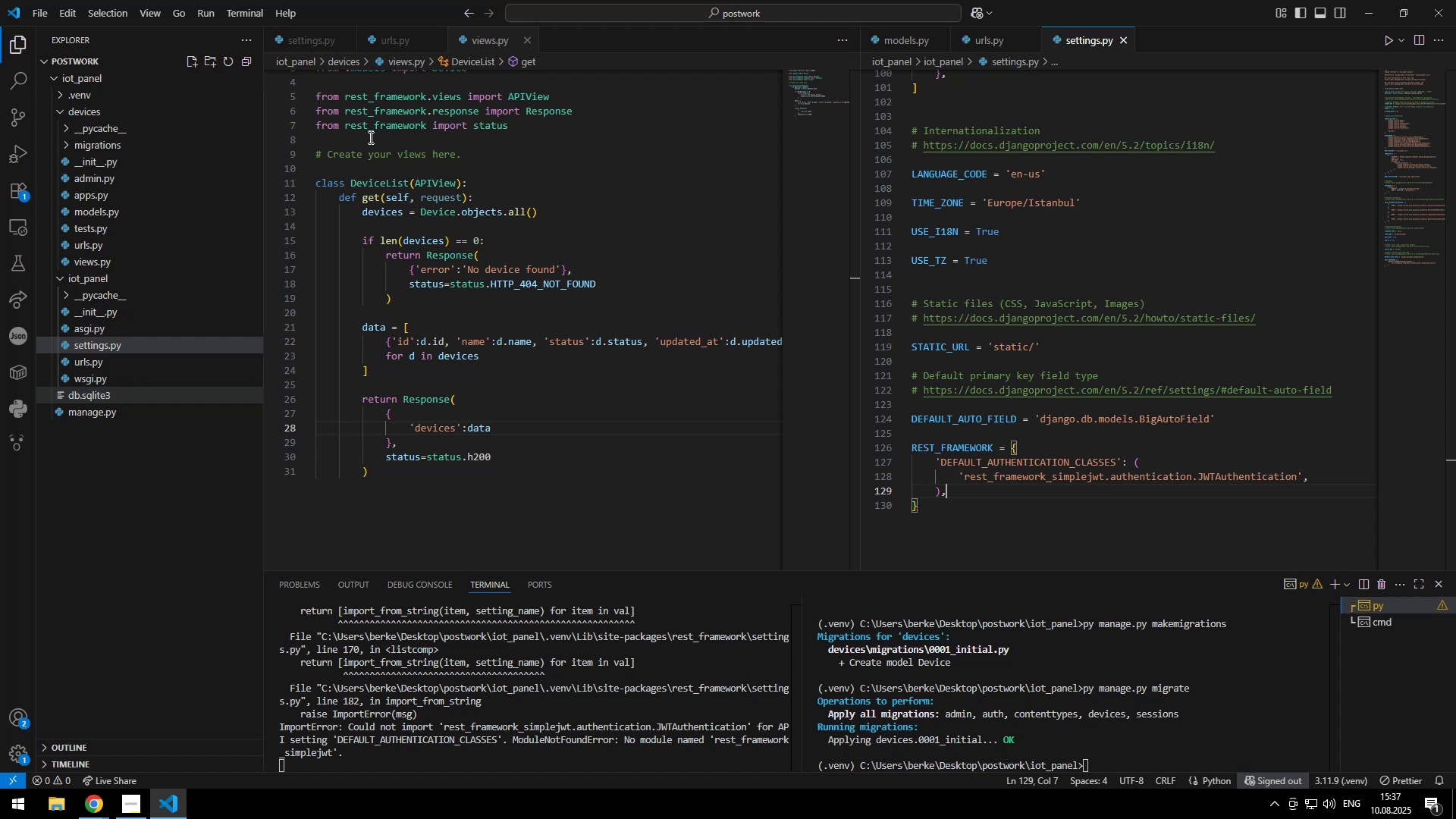 
key(ArrowRight)
 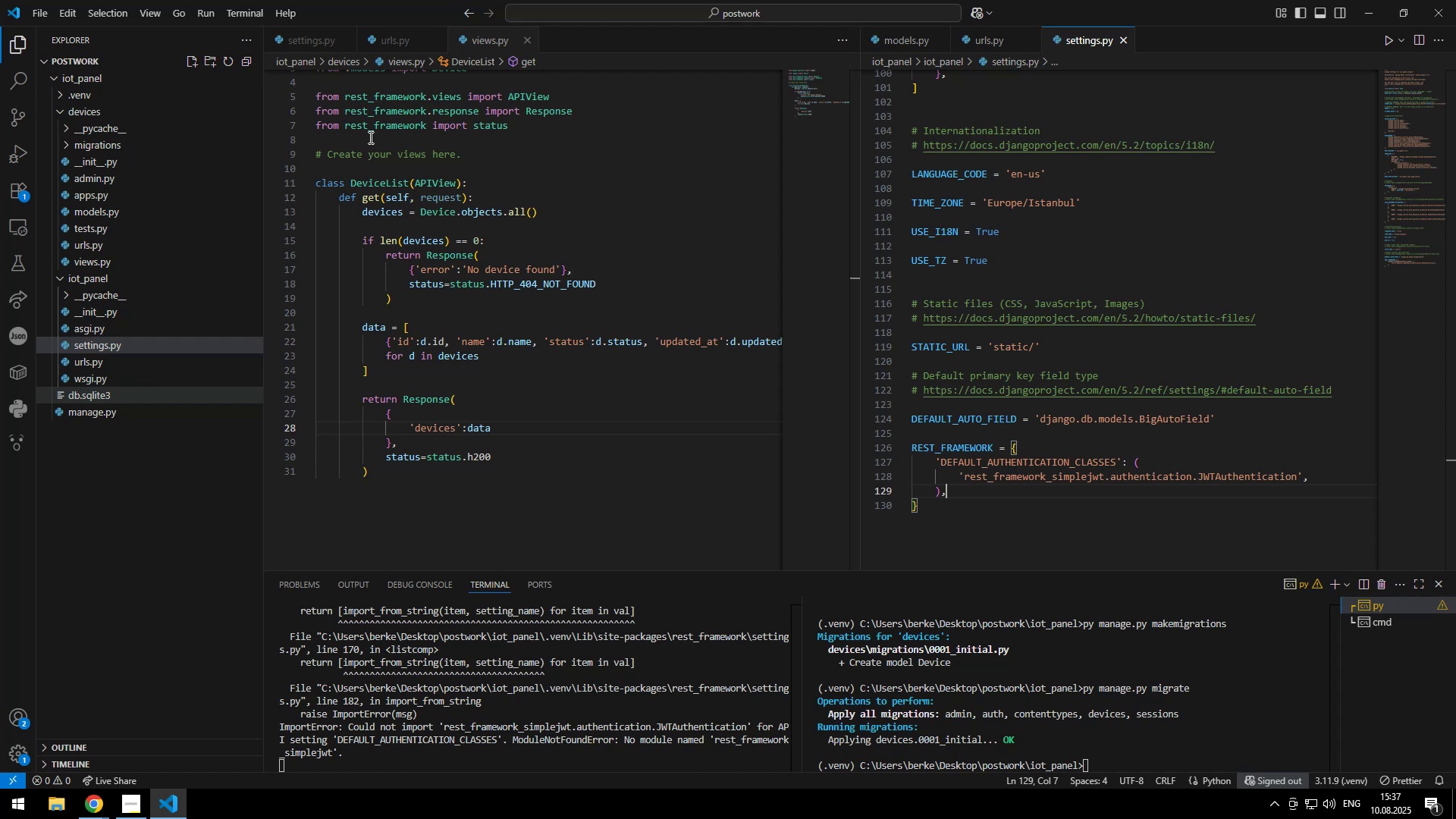 
type( = s)
key(Backspace)
type(useState(true)
key(Escape)
 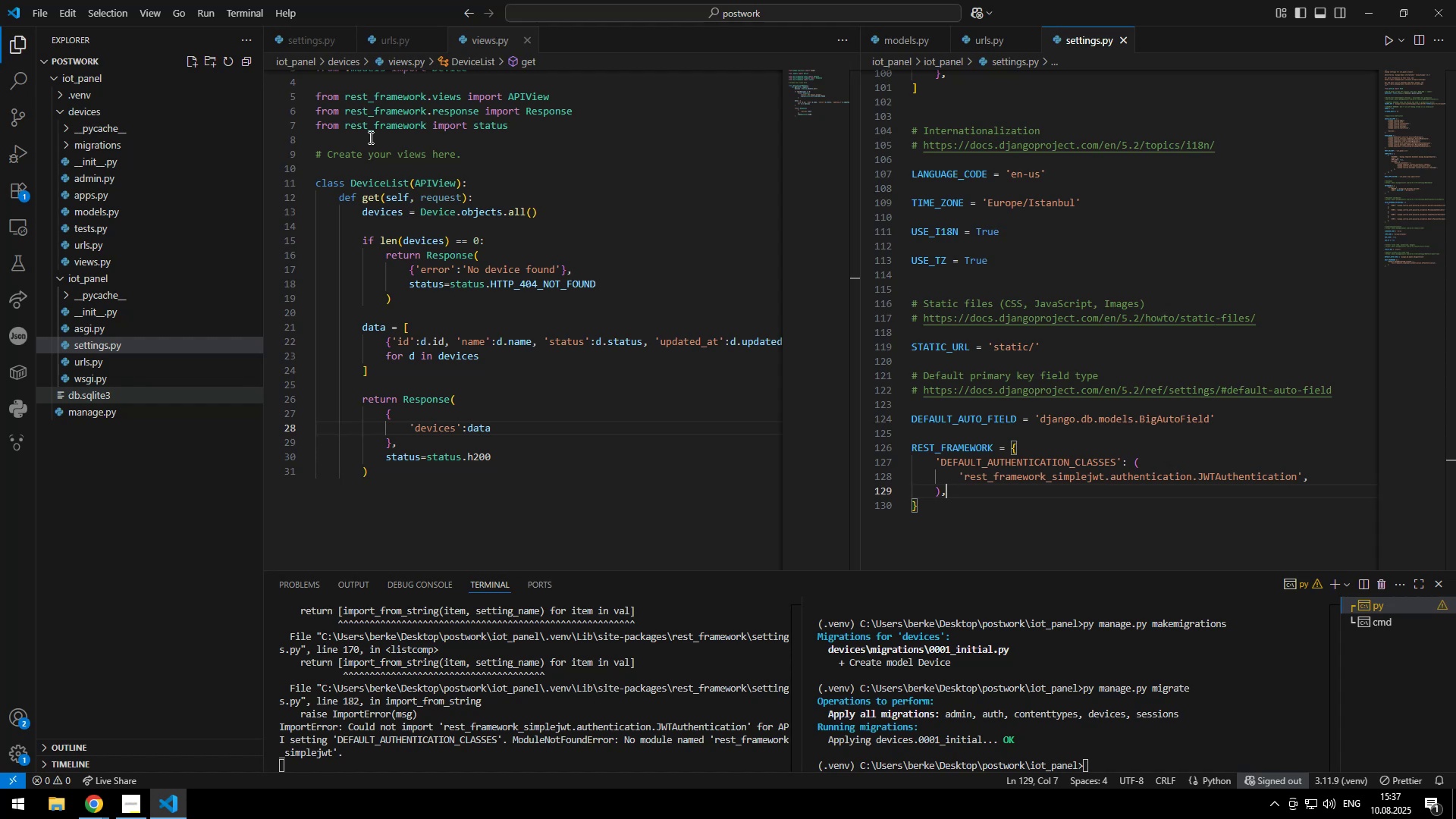 
 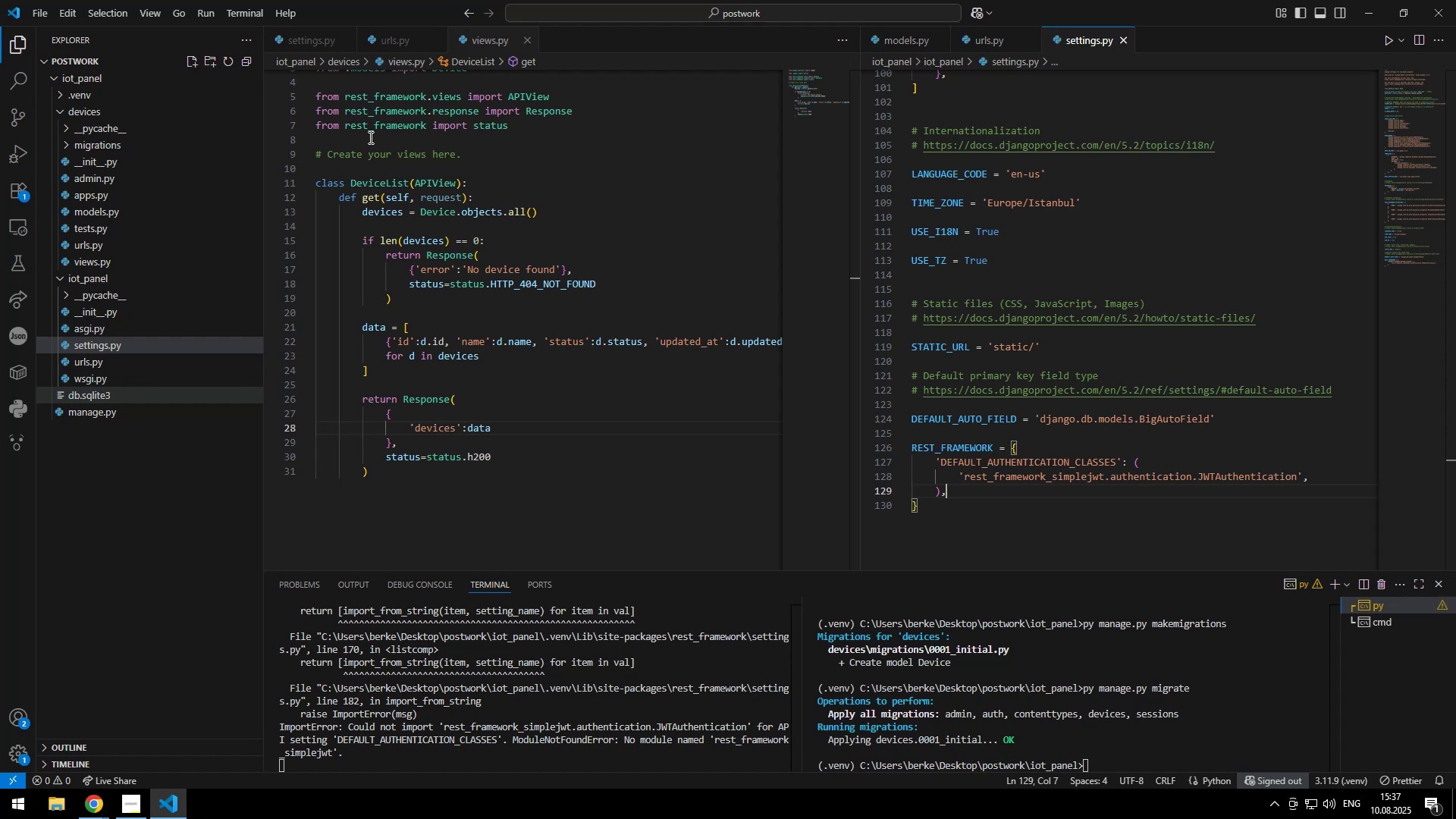 
key(ArrowRight)
 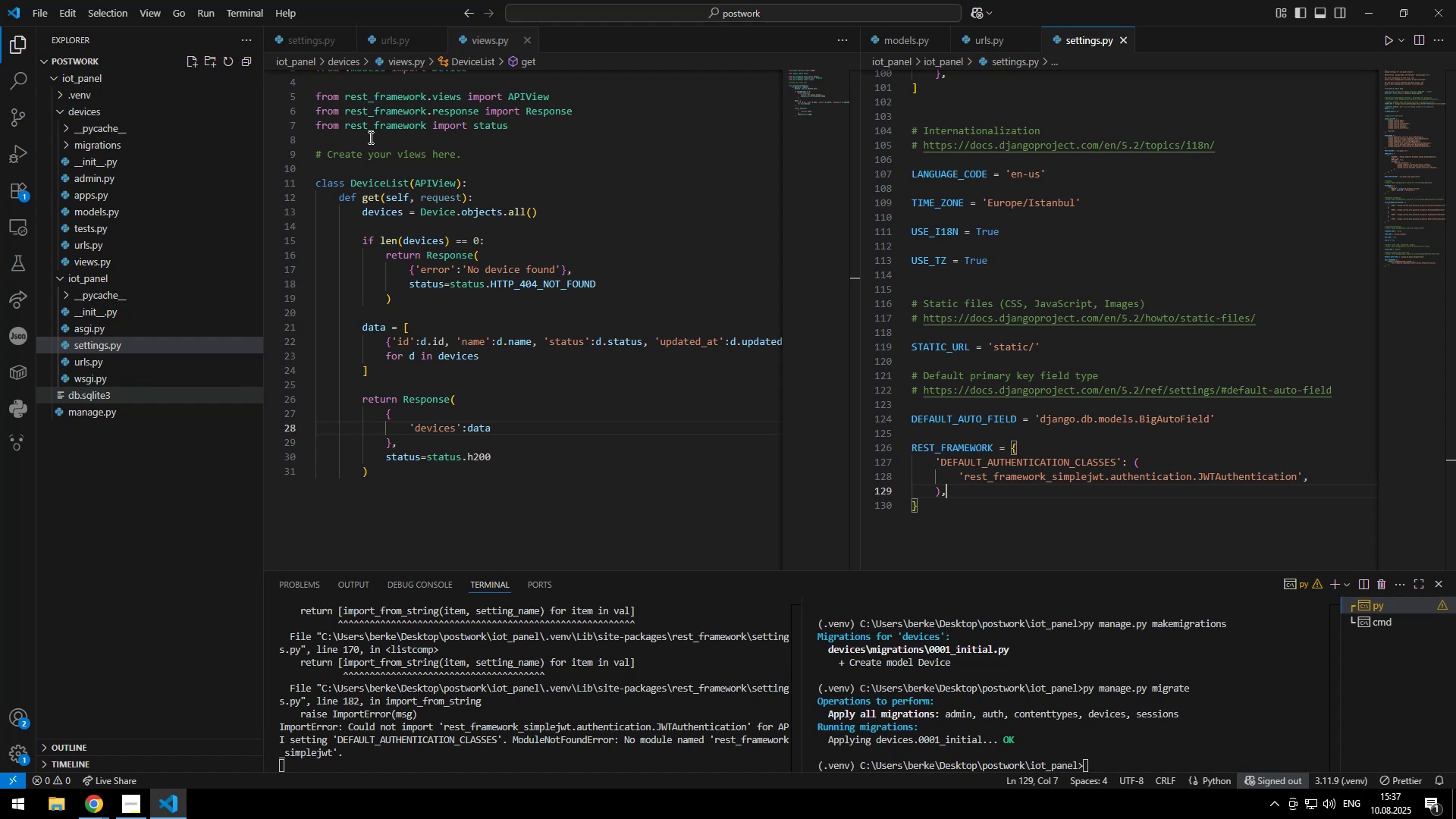 
key(Semicolon)
 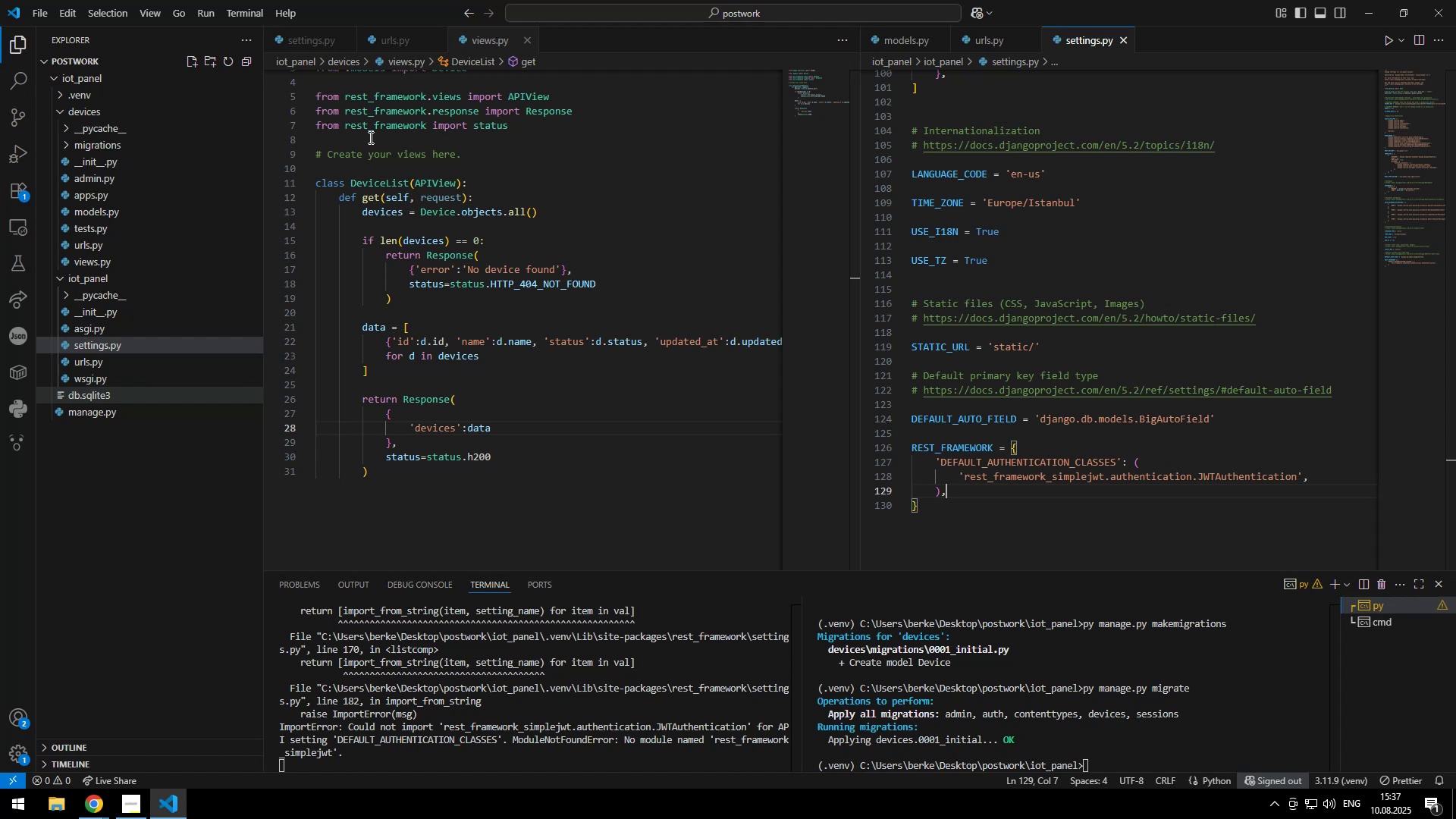 
key(Enter)
 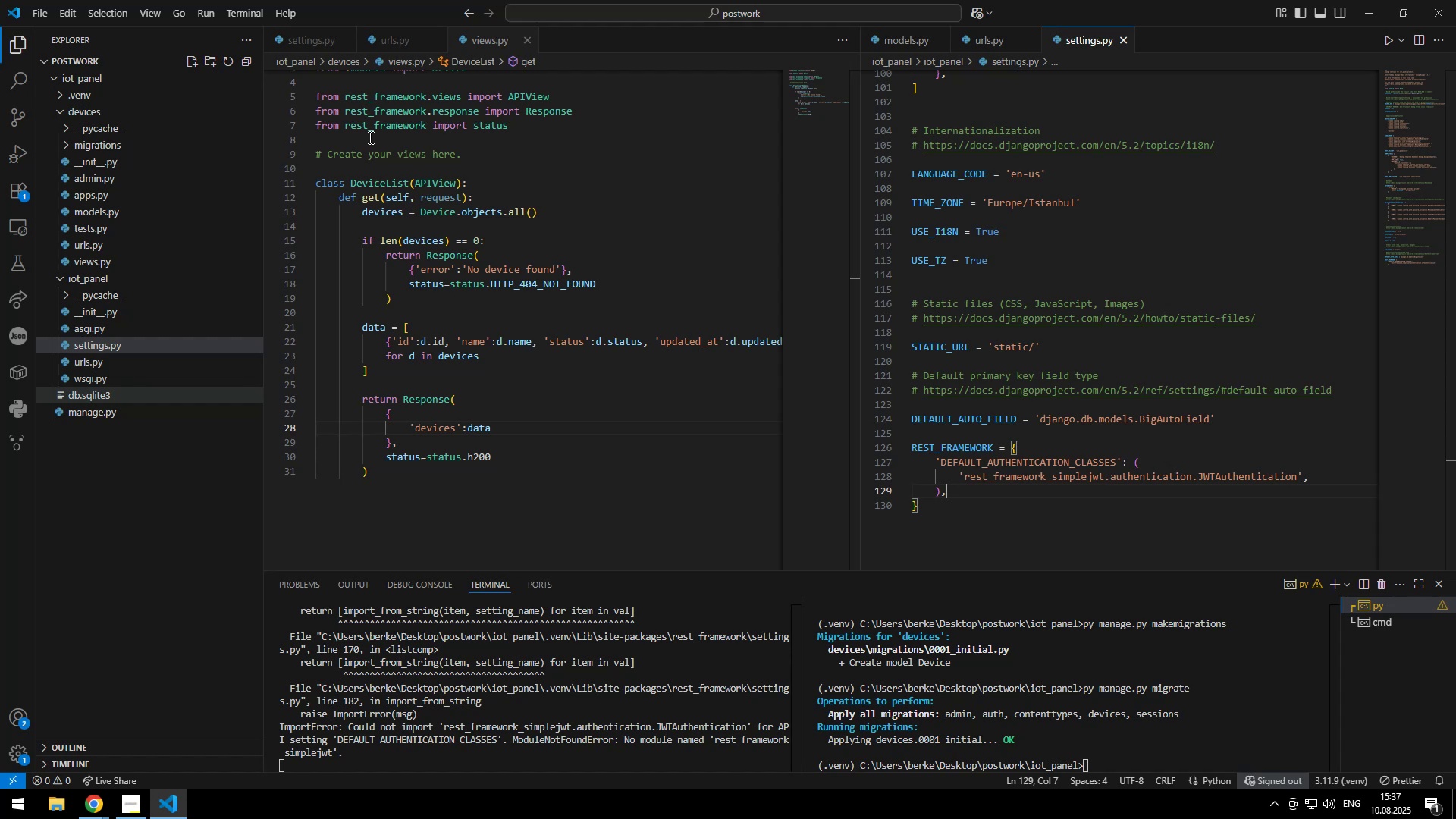 
type(const [error)
 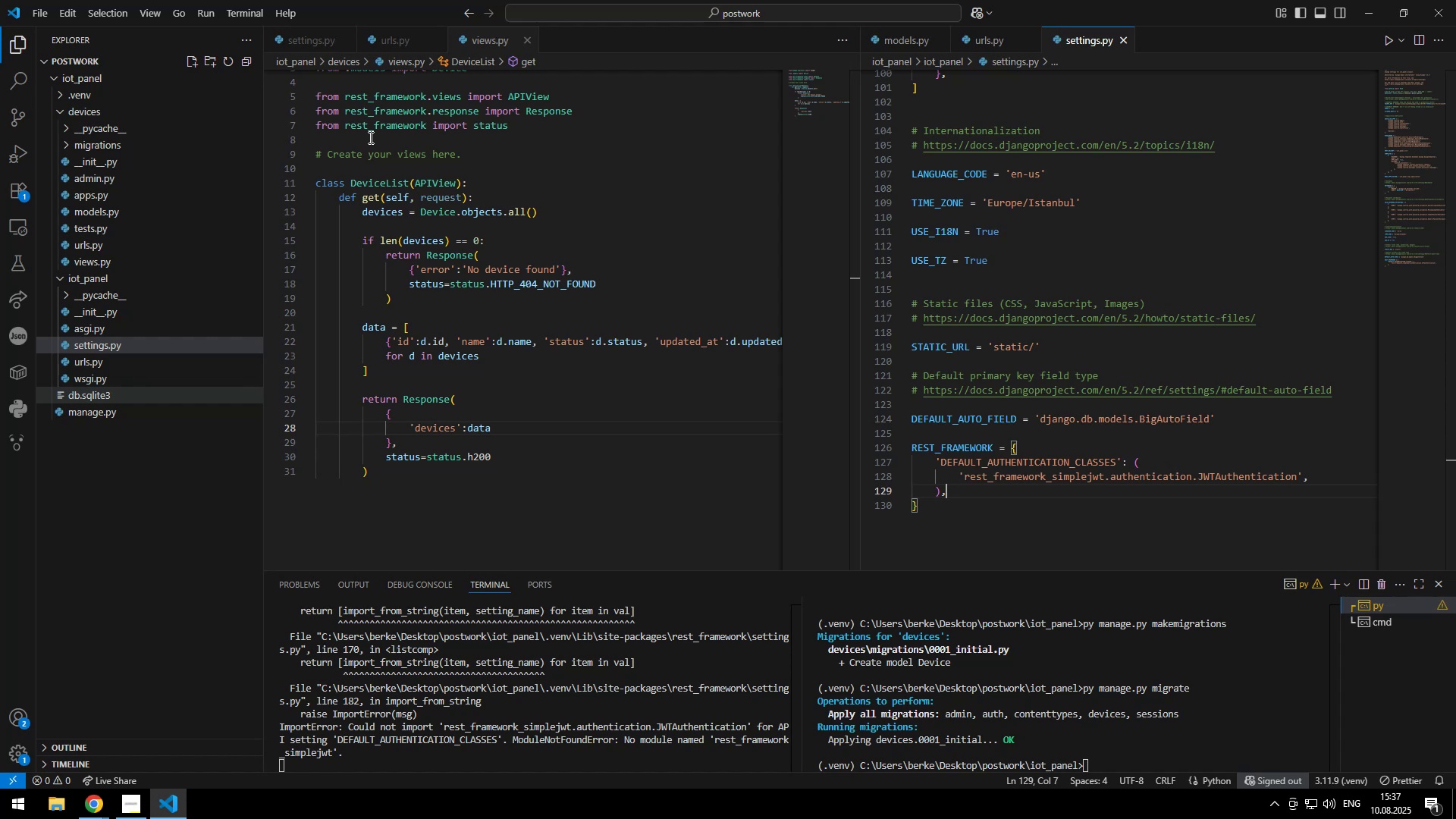 
key(ArrowRight)
 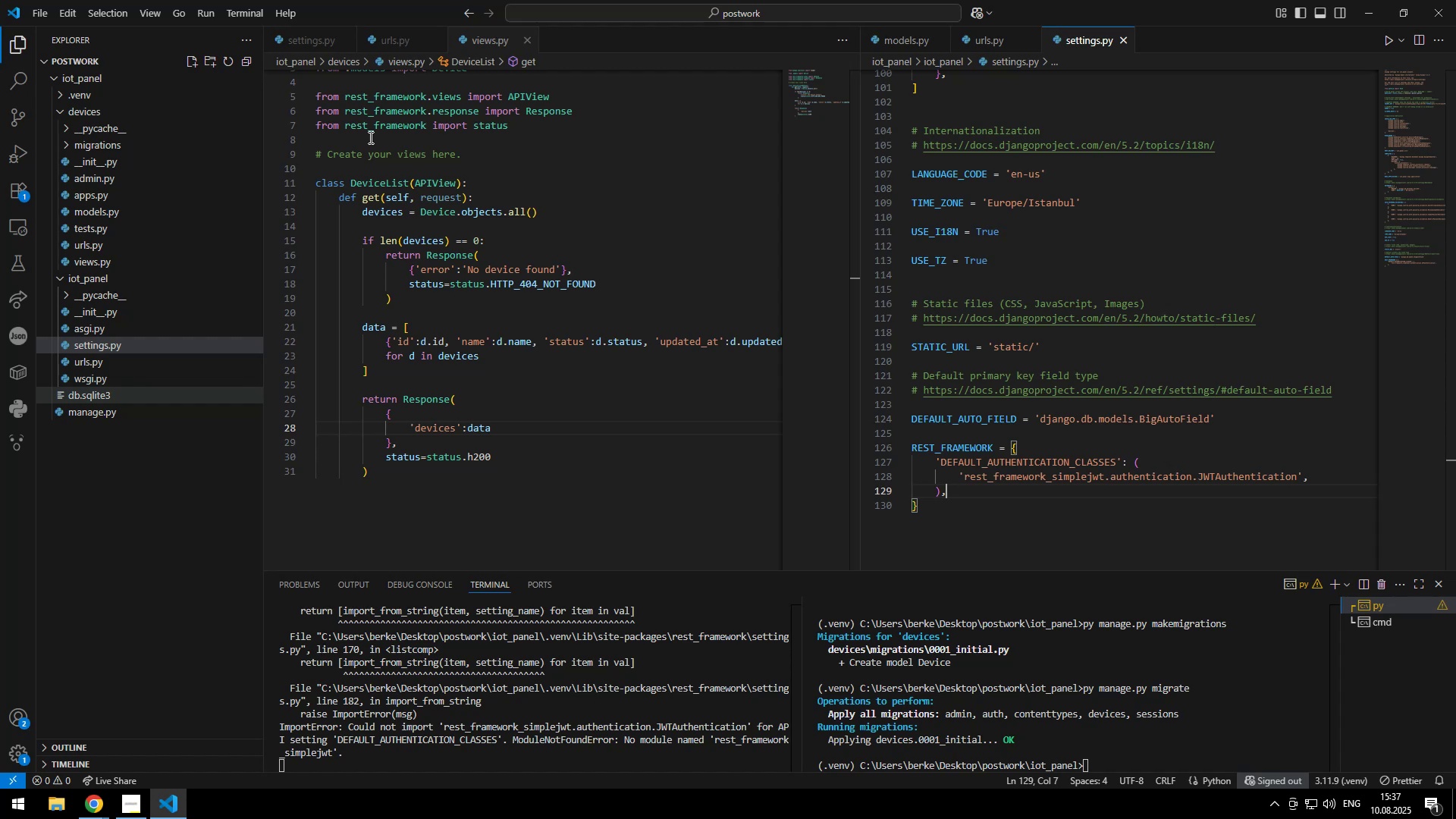 
key(ArrowLeft)
 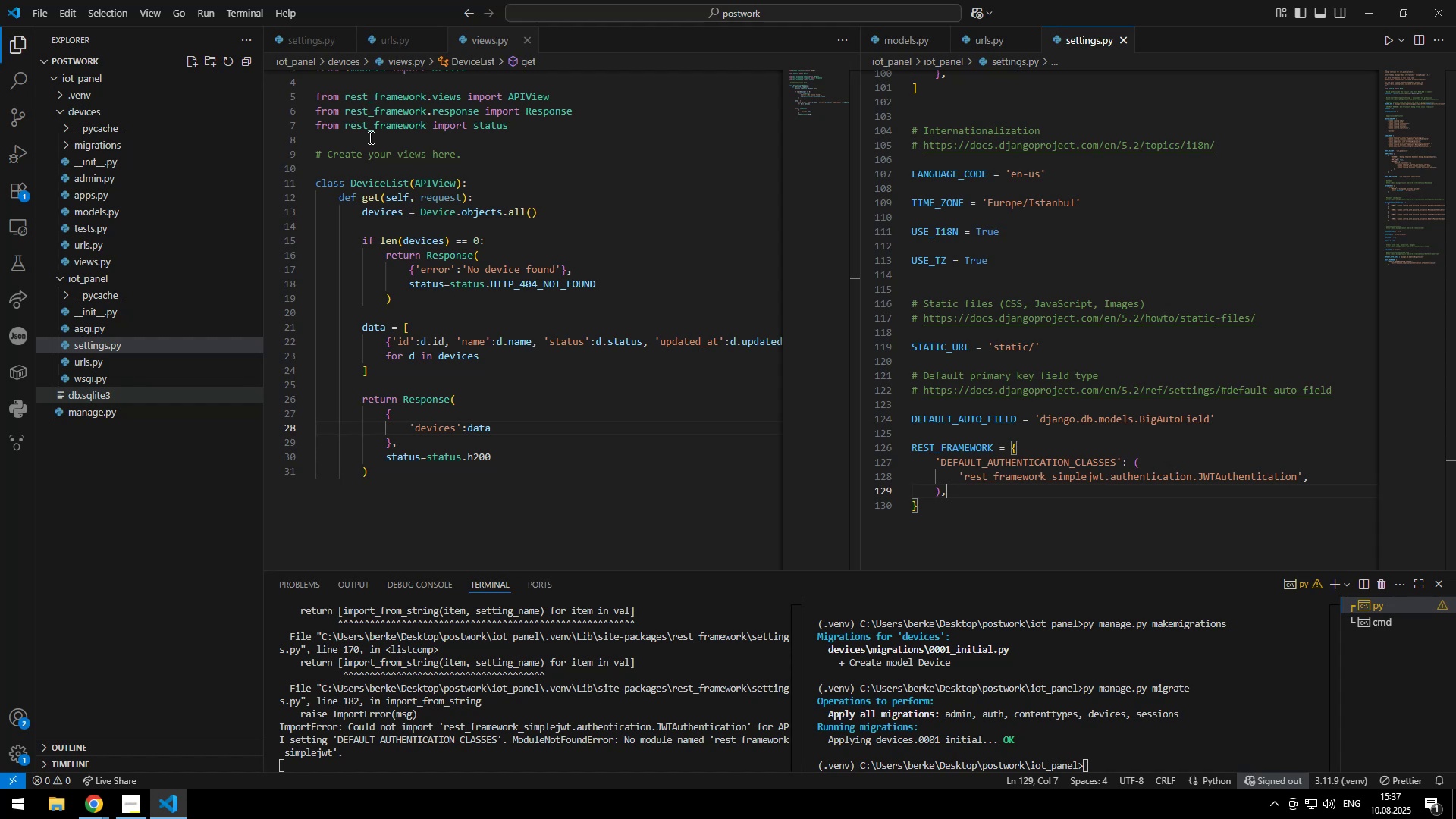 
type(, setError)
 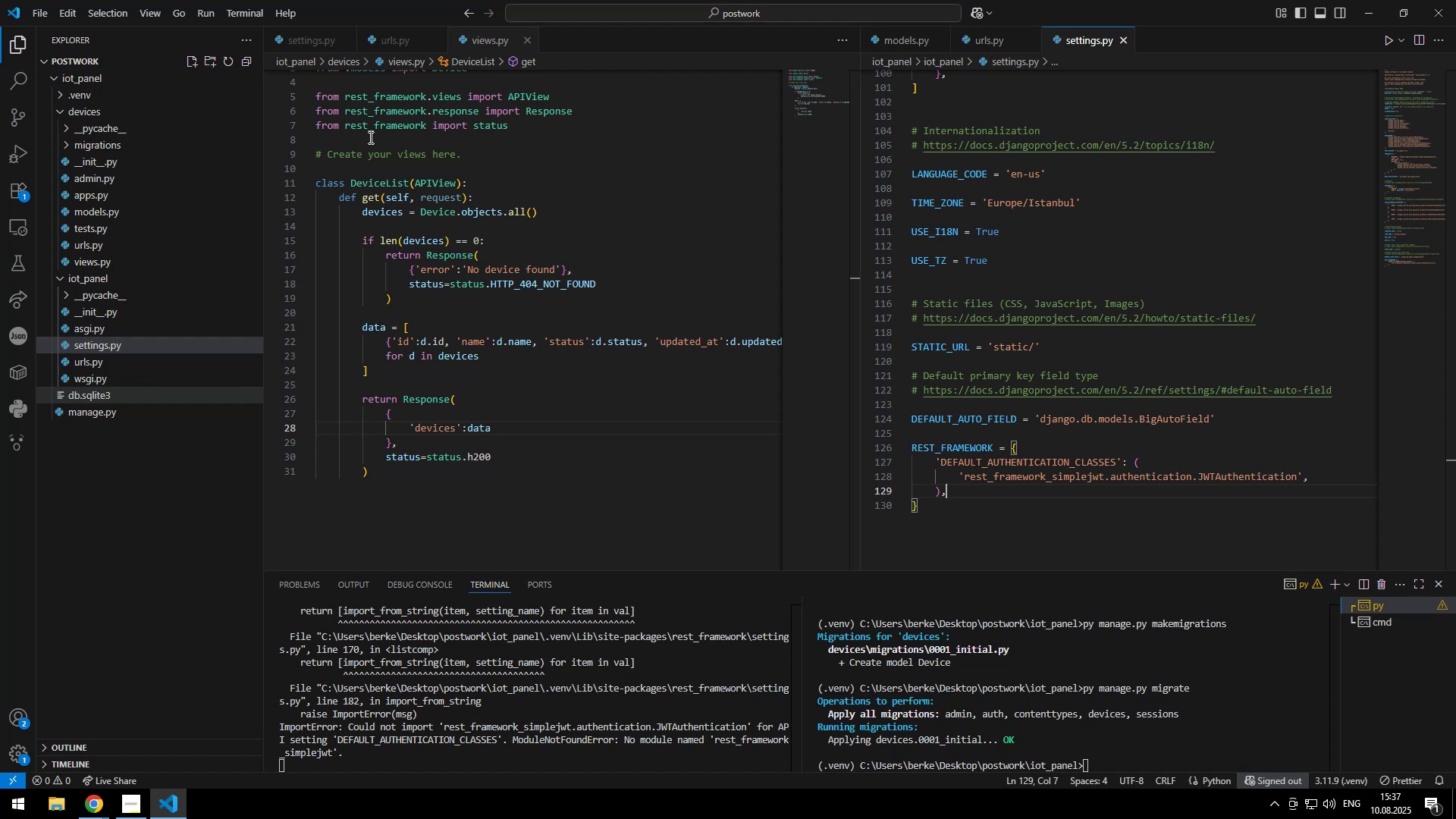 
key(ArrowRight)
 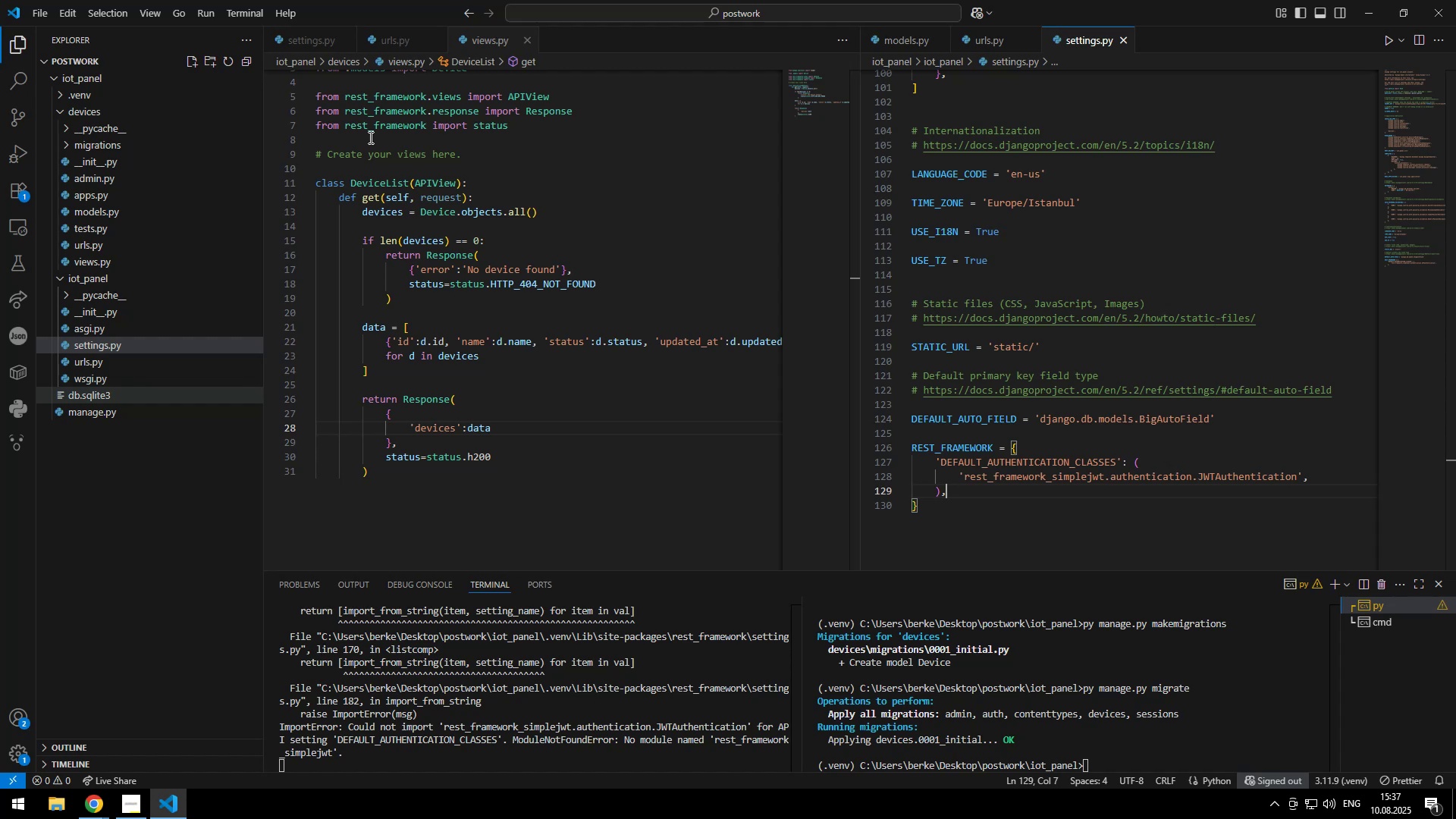 
type( = s)
key(Backspace)
type(useState(null)
key(Escape)
 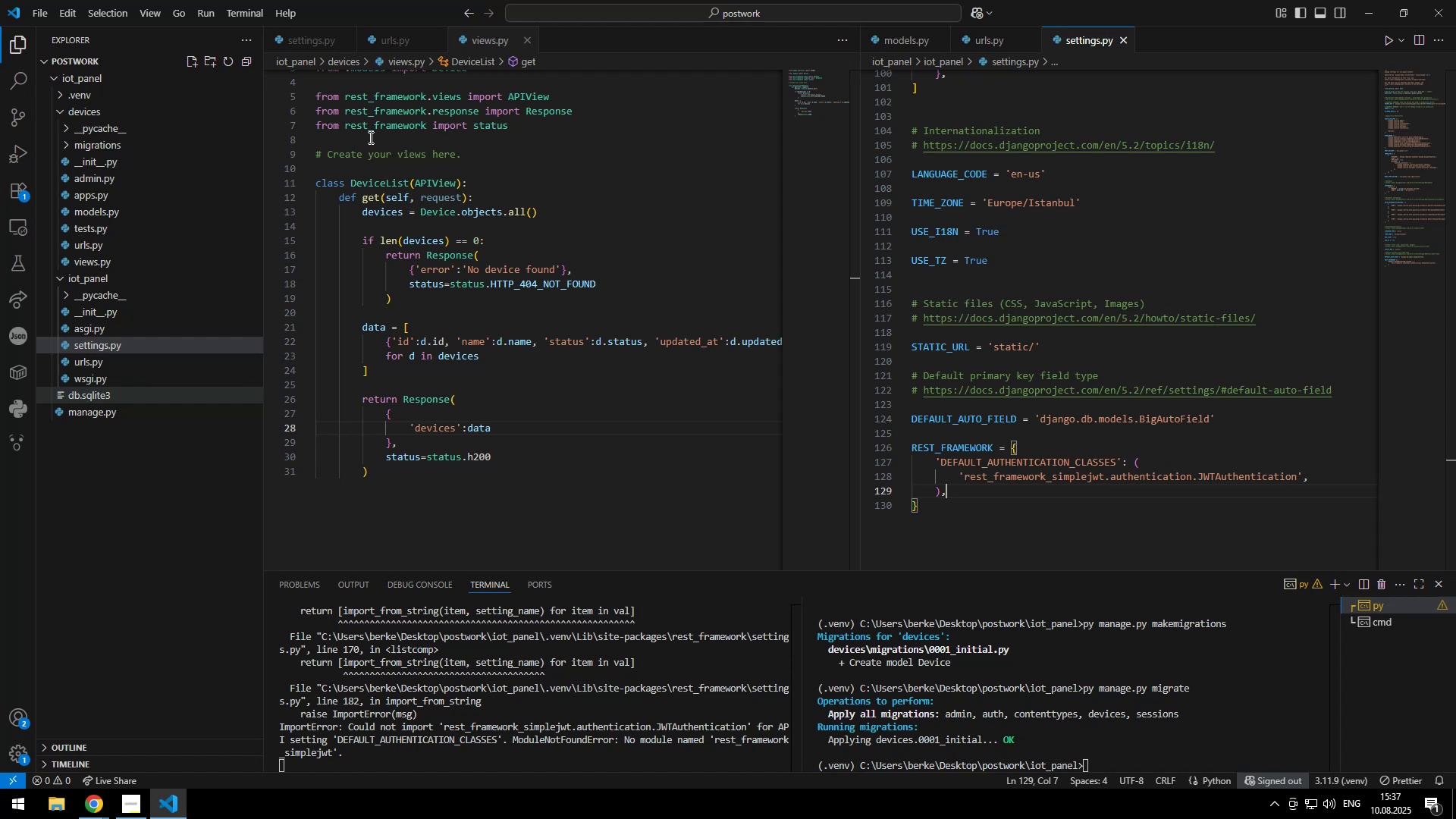 
 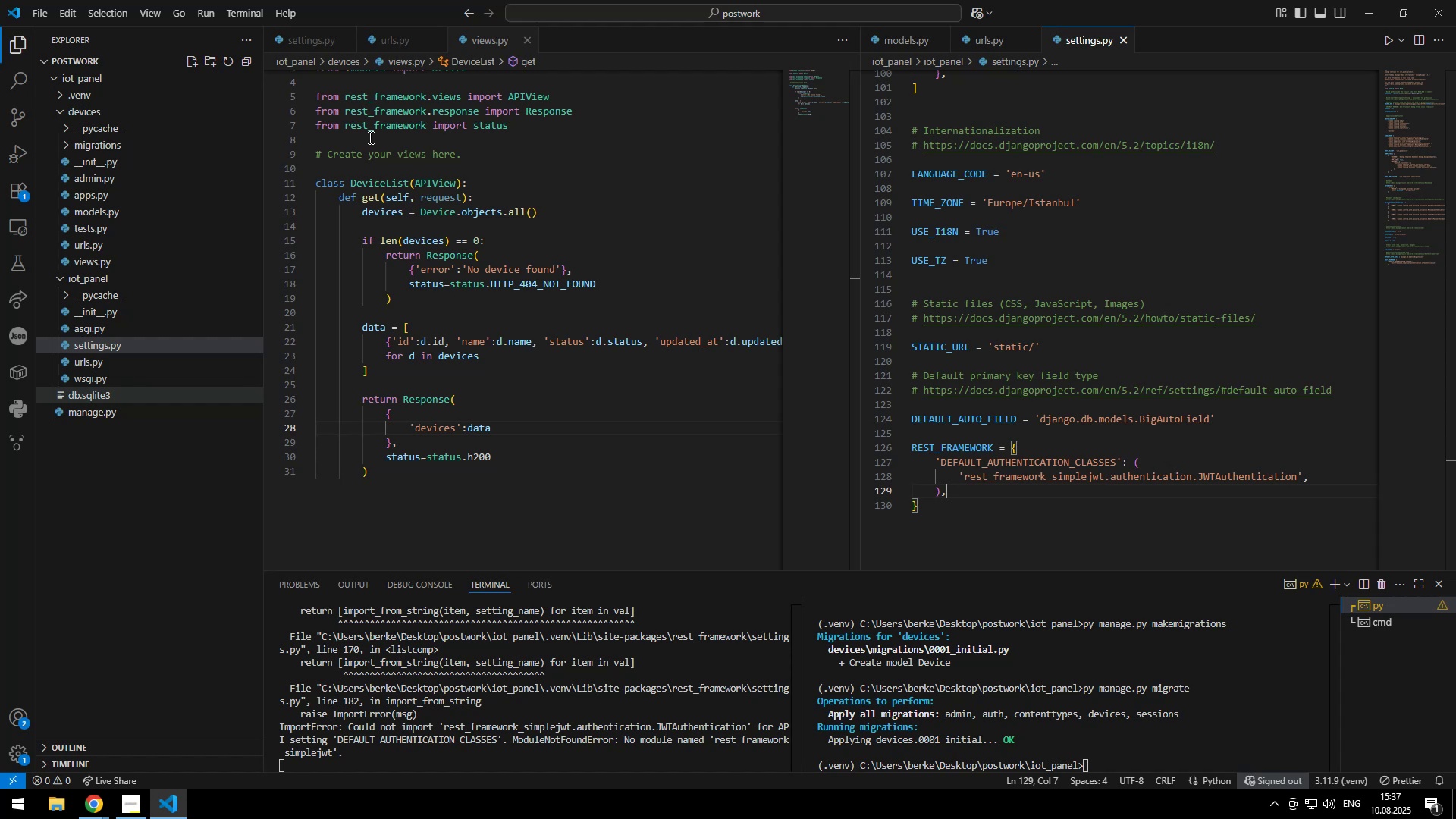 
key(ArrowRight)
 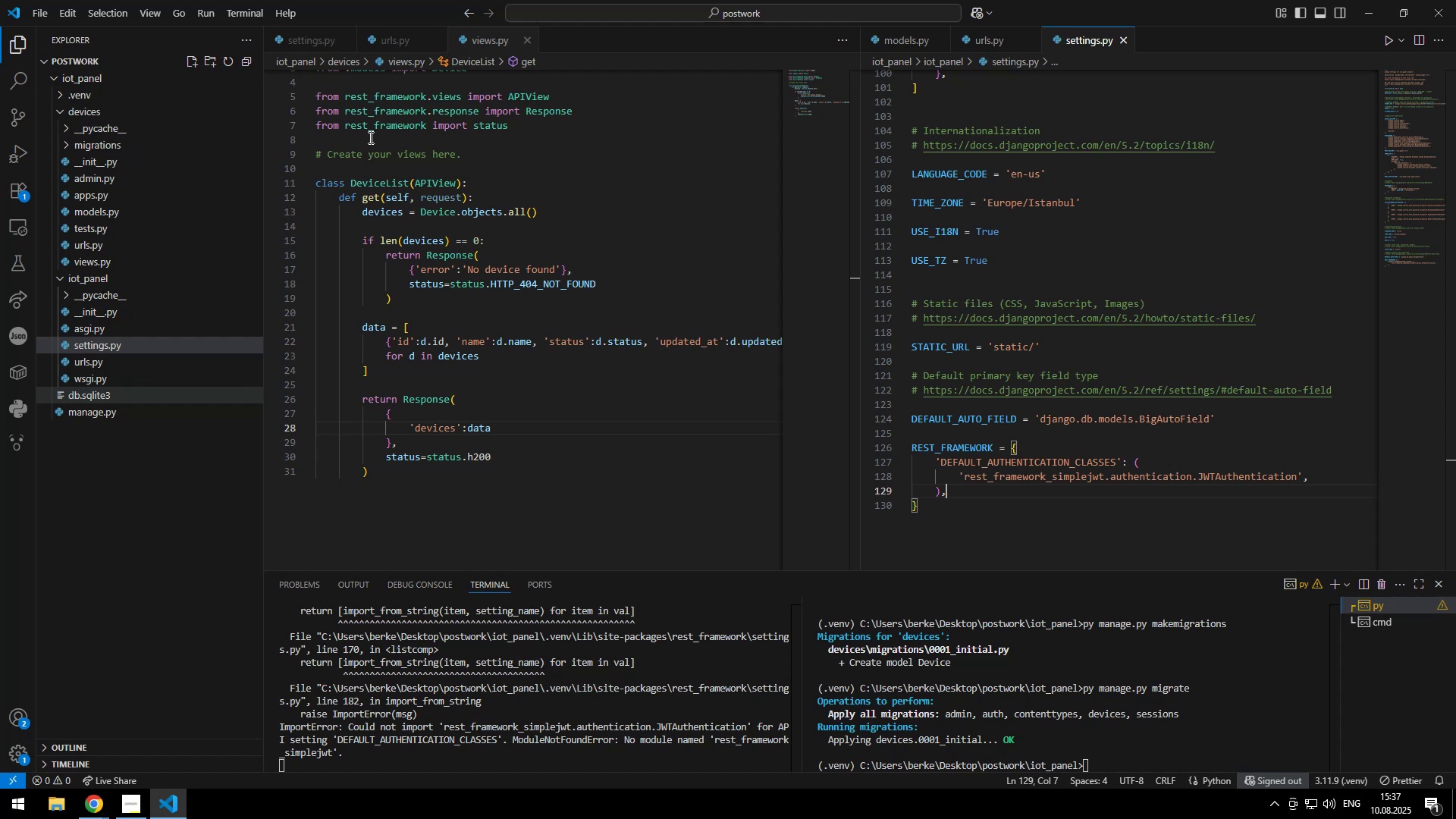 
key(Semicolon)
 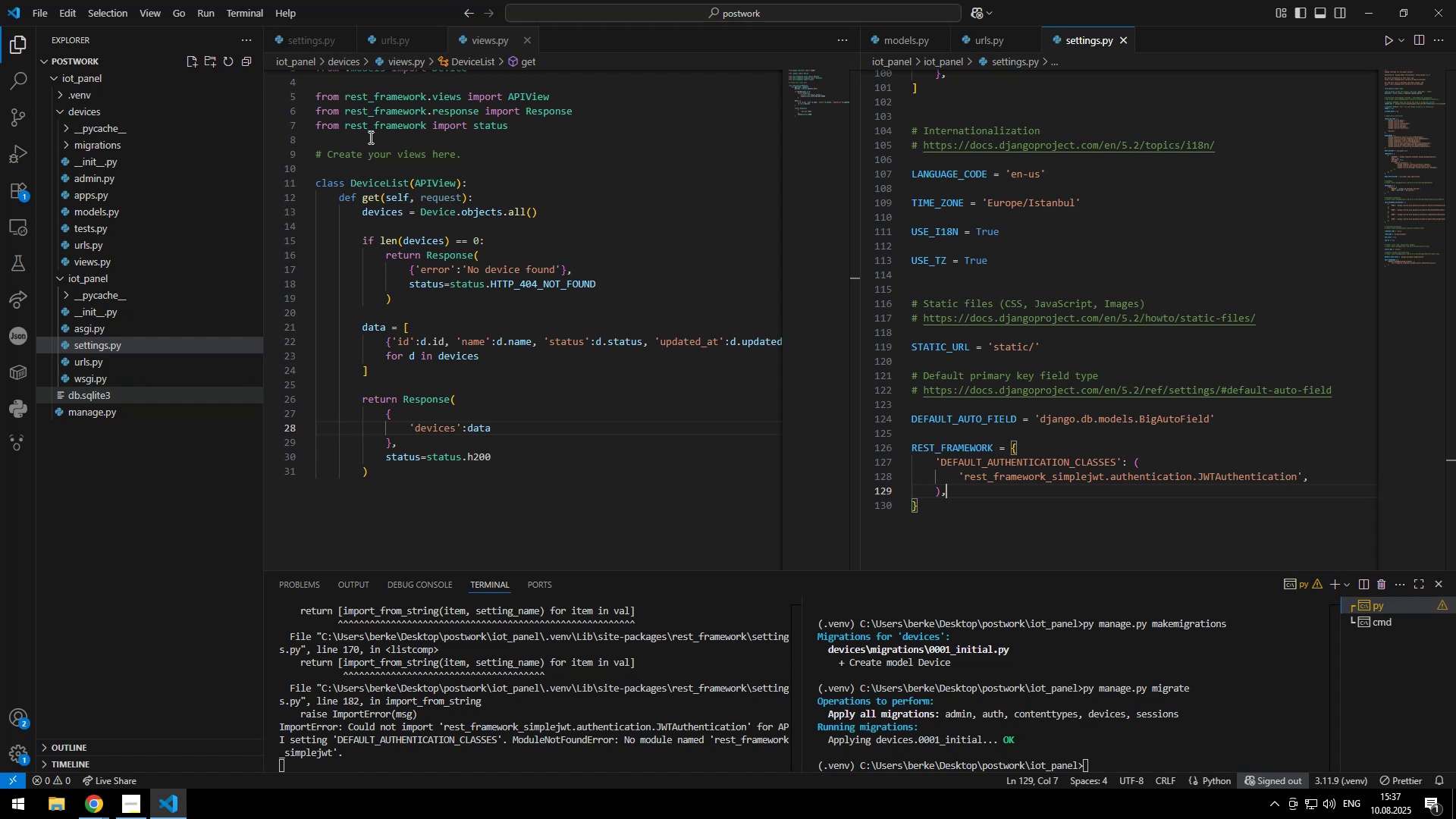 
key(Escape)
 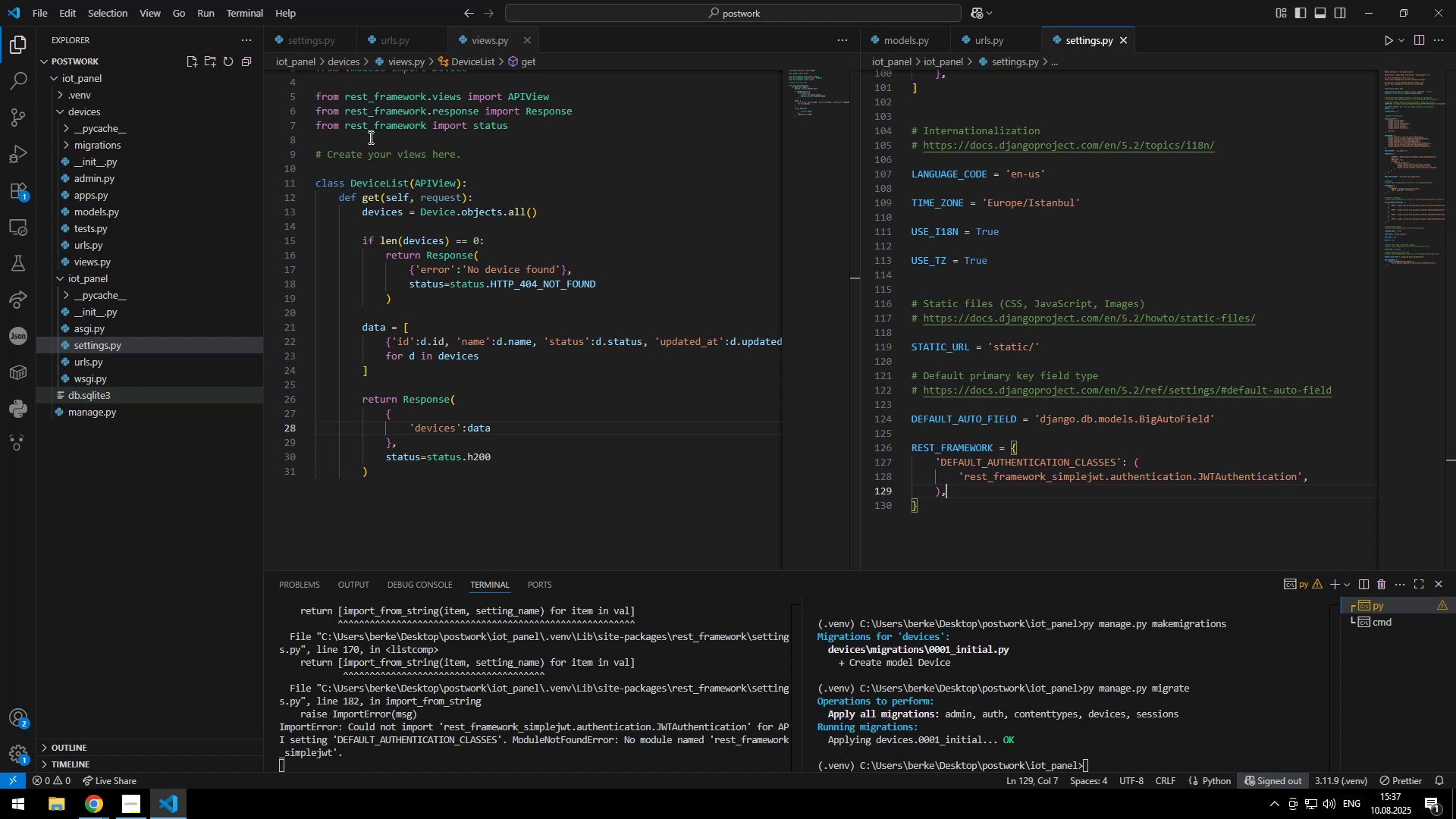 
key(Enter)
 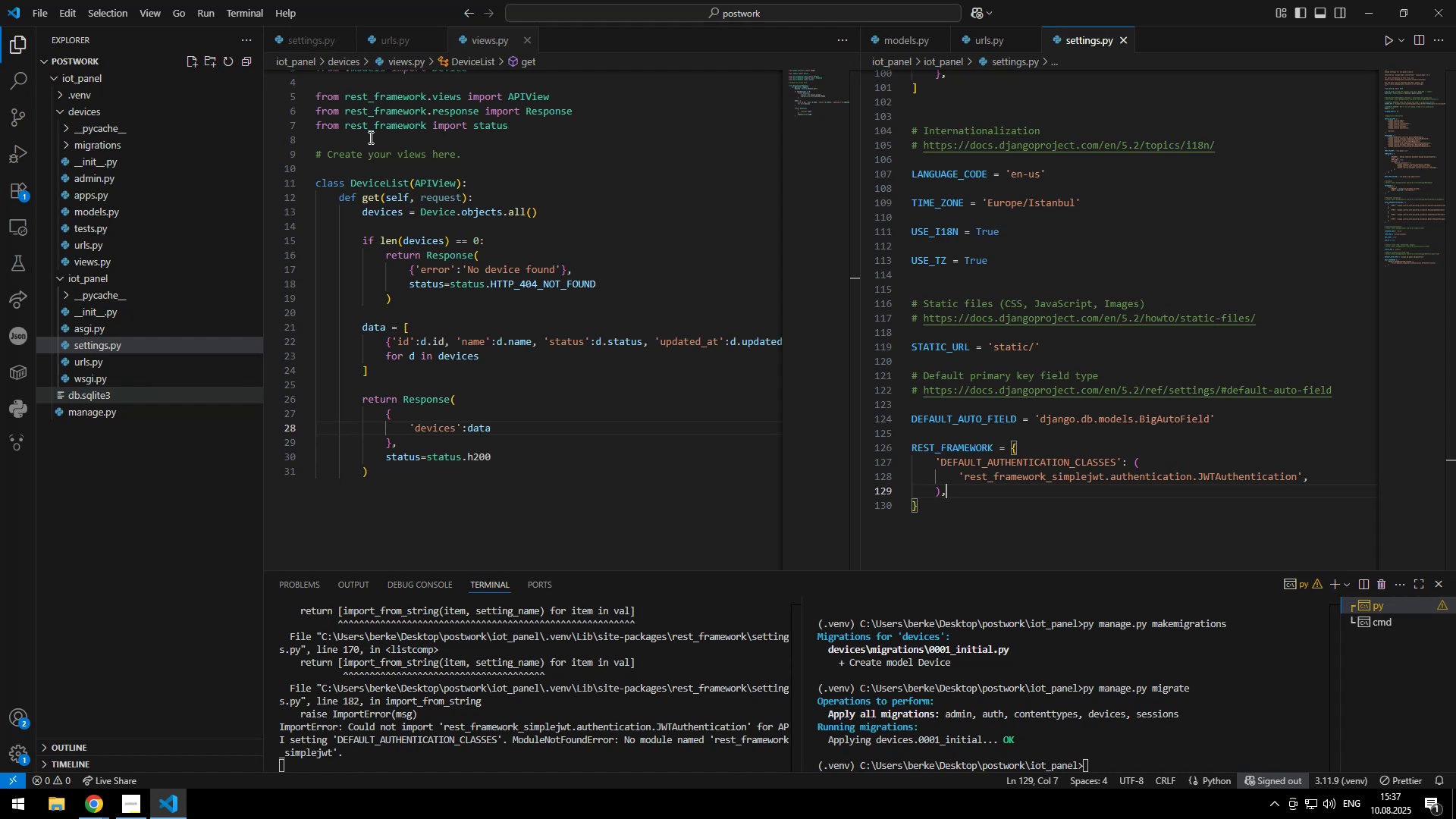 
key(Enter)
 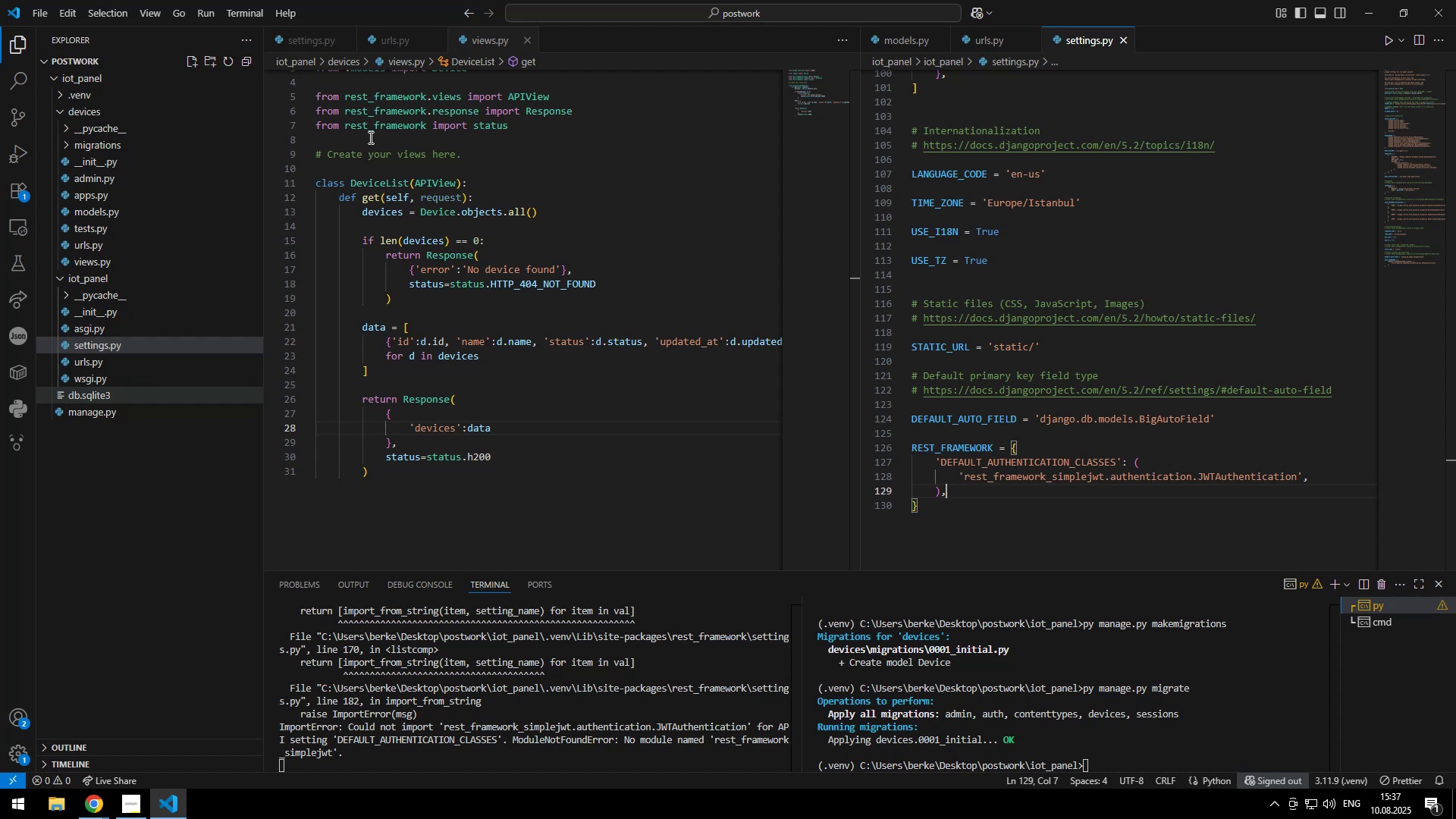 
type(useEffec)
key(Tab)
type((()
 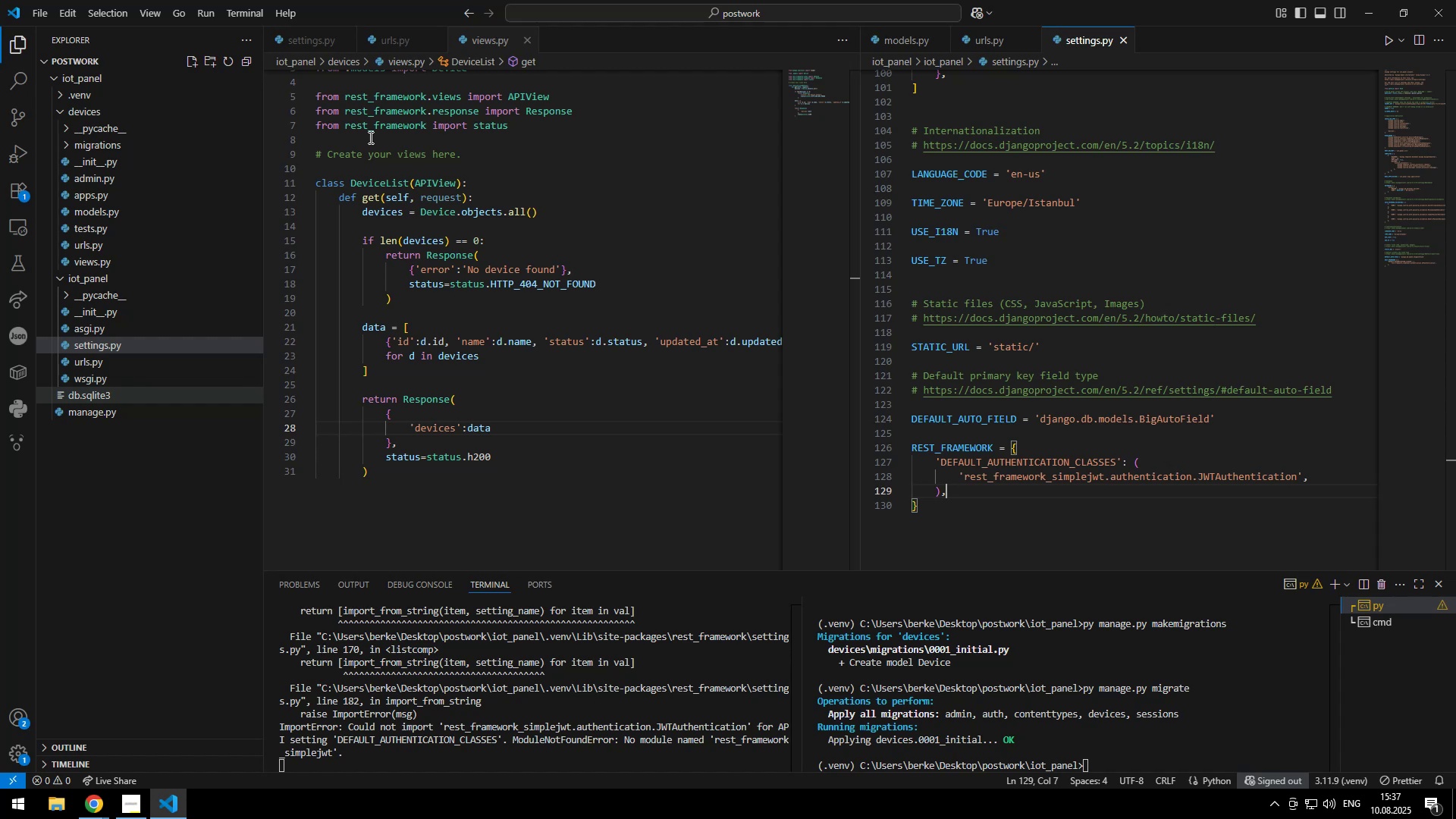 
 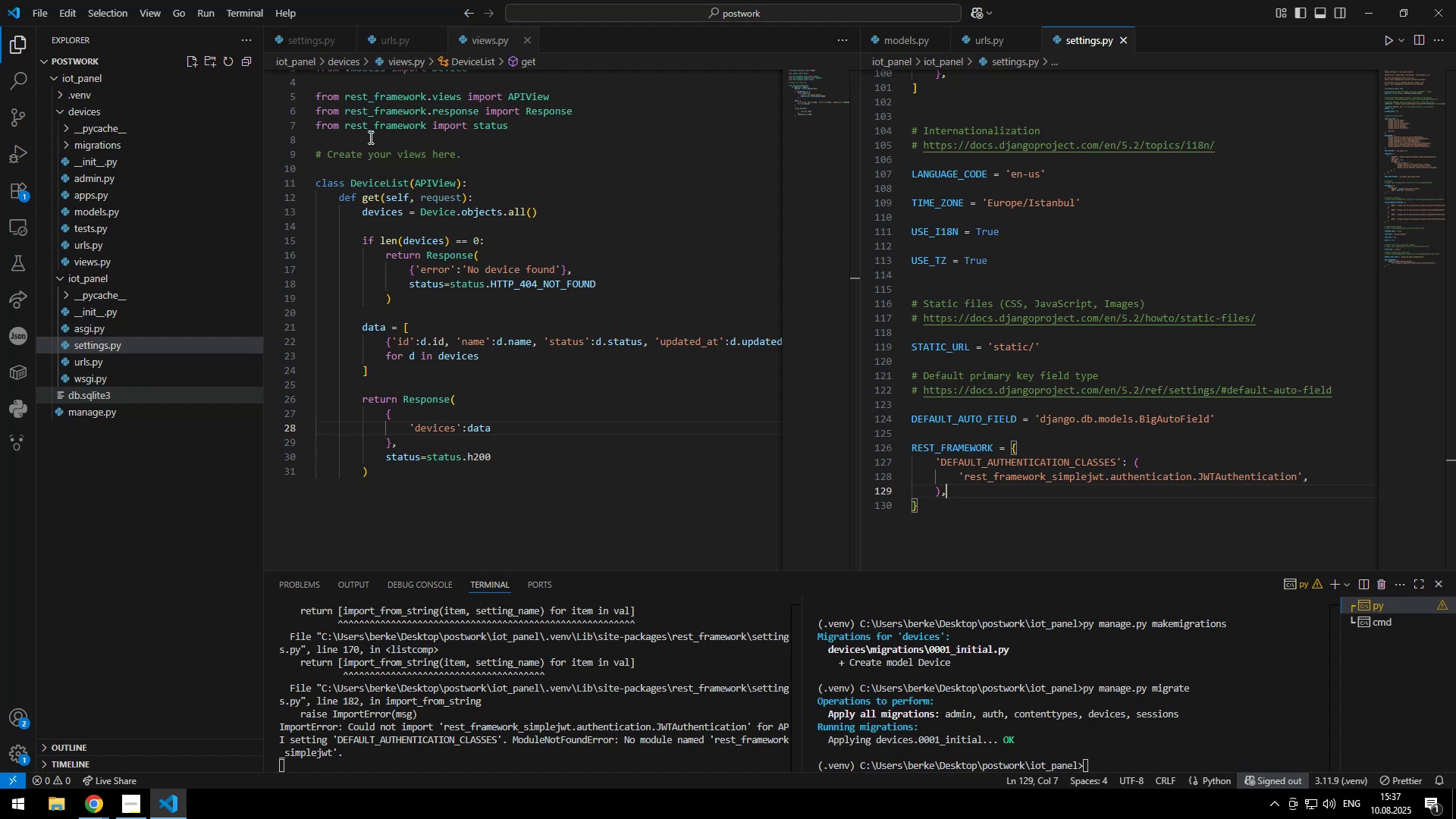 
key(ArrowRight)
 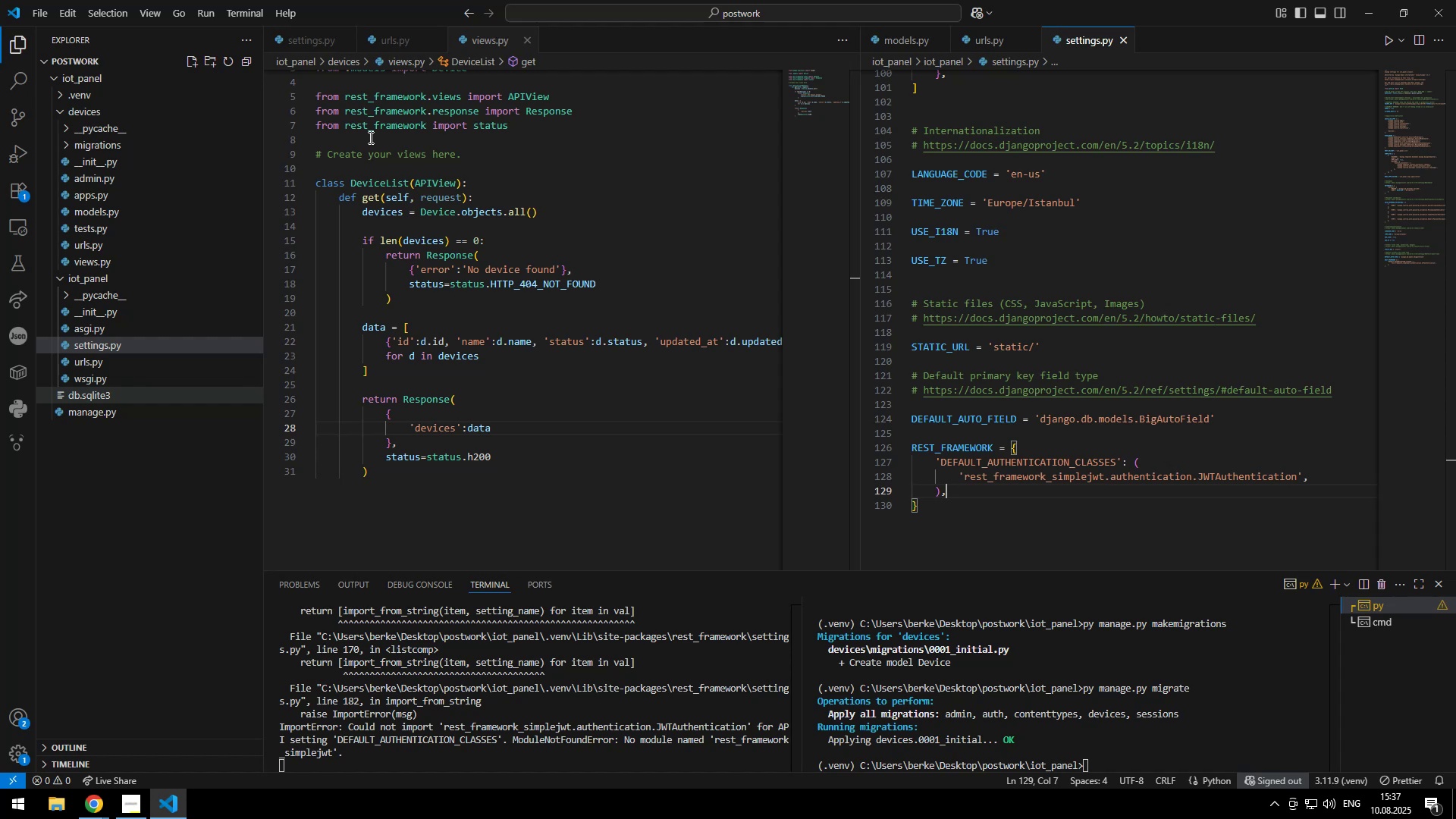 
key(Space)
 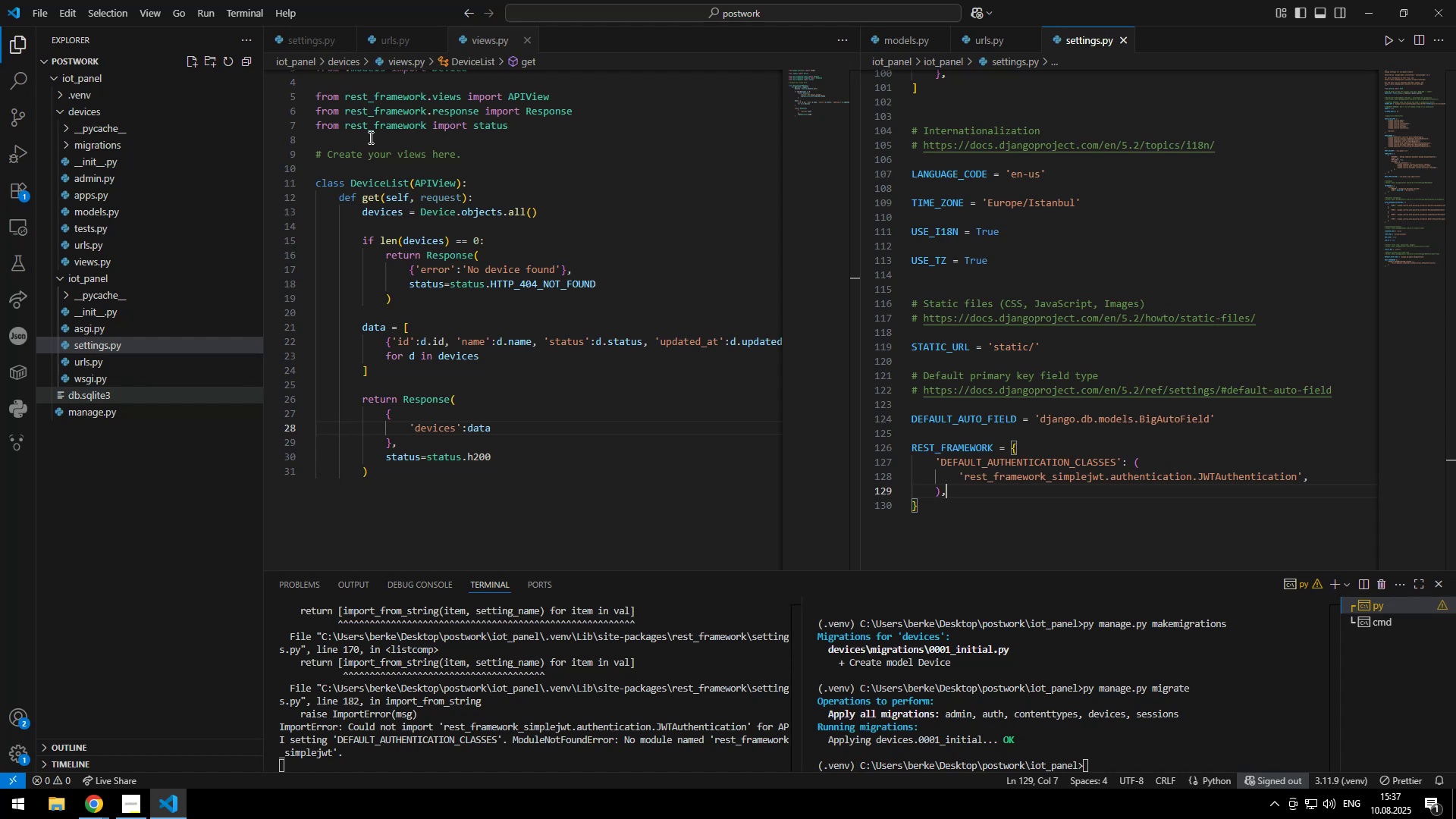 
key(Equal)
 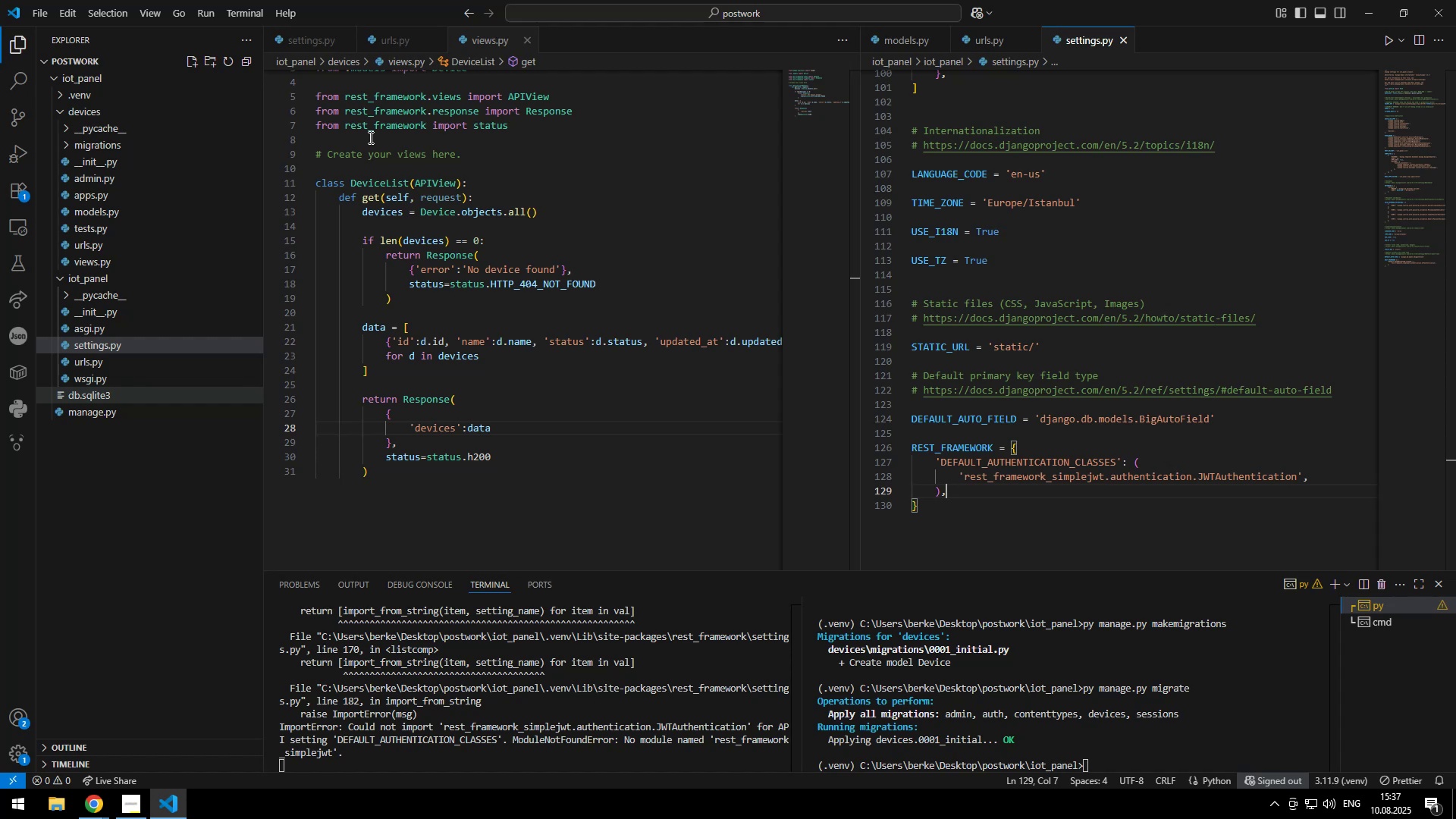 
key(Shift+Period)
 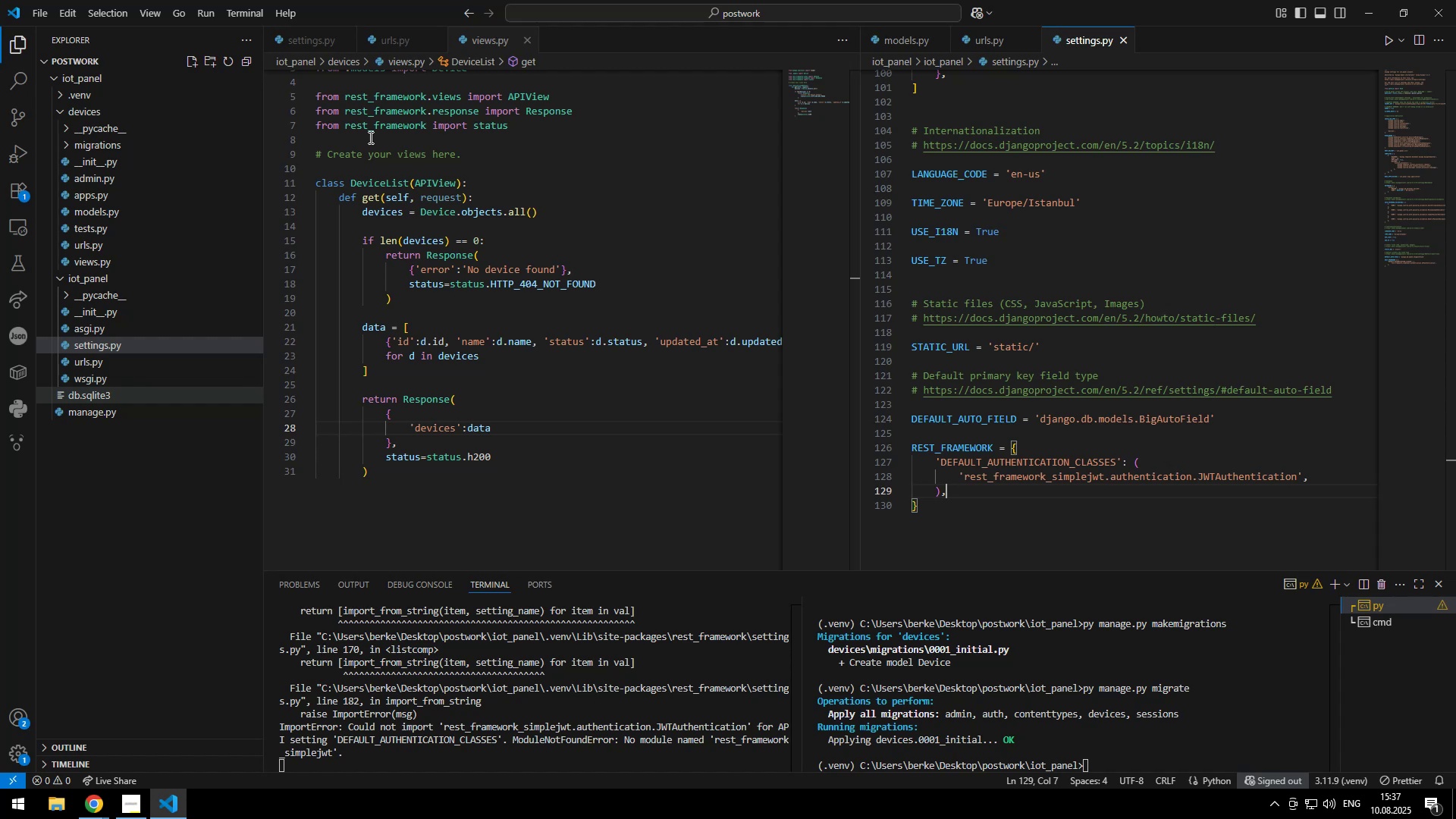 
key(Space)
 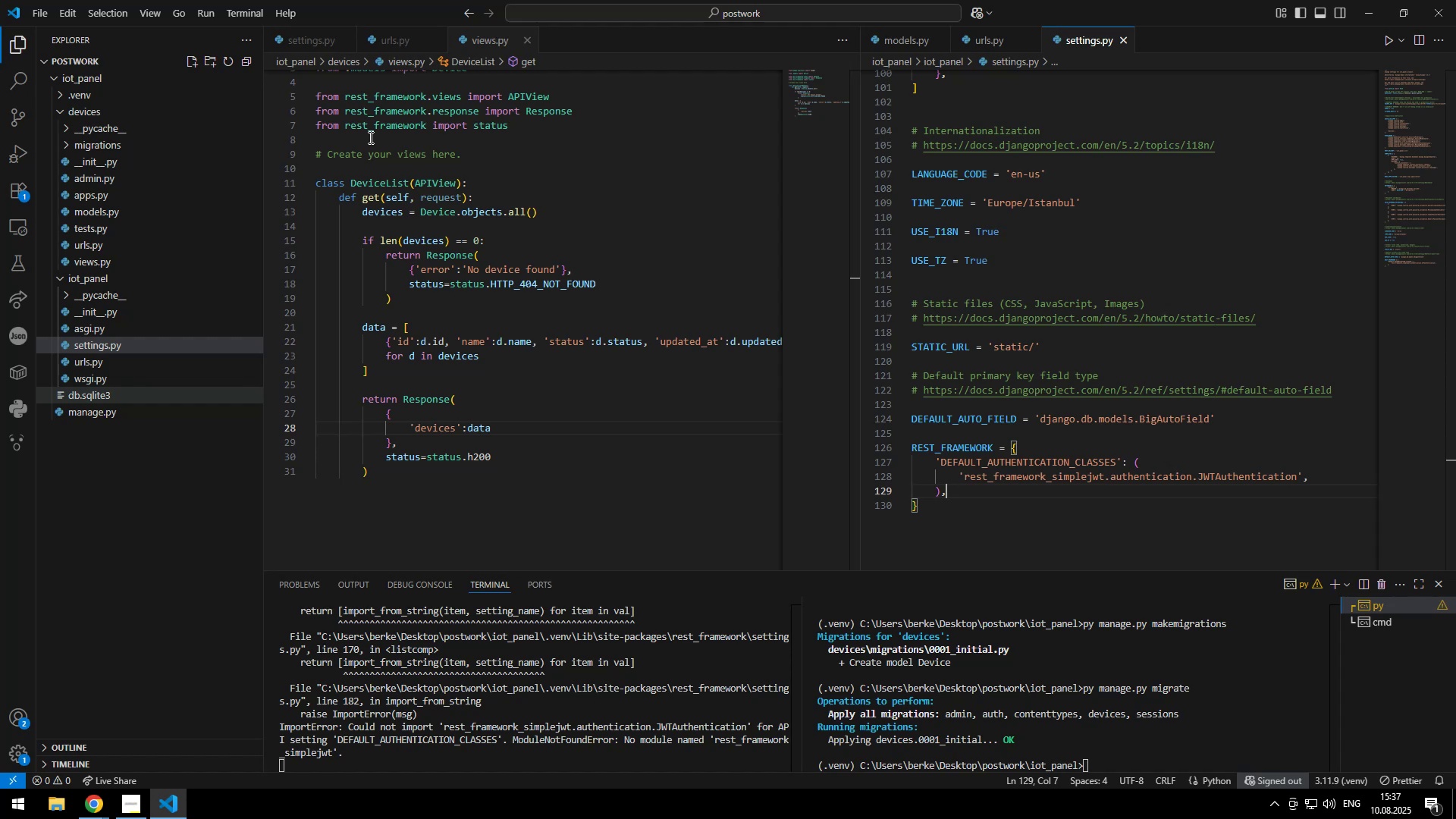 
key(Shift+BracketLeft)
 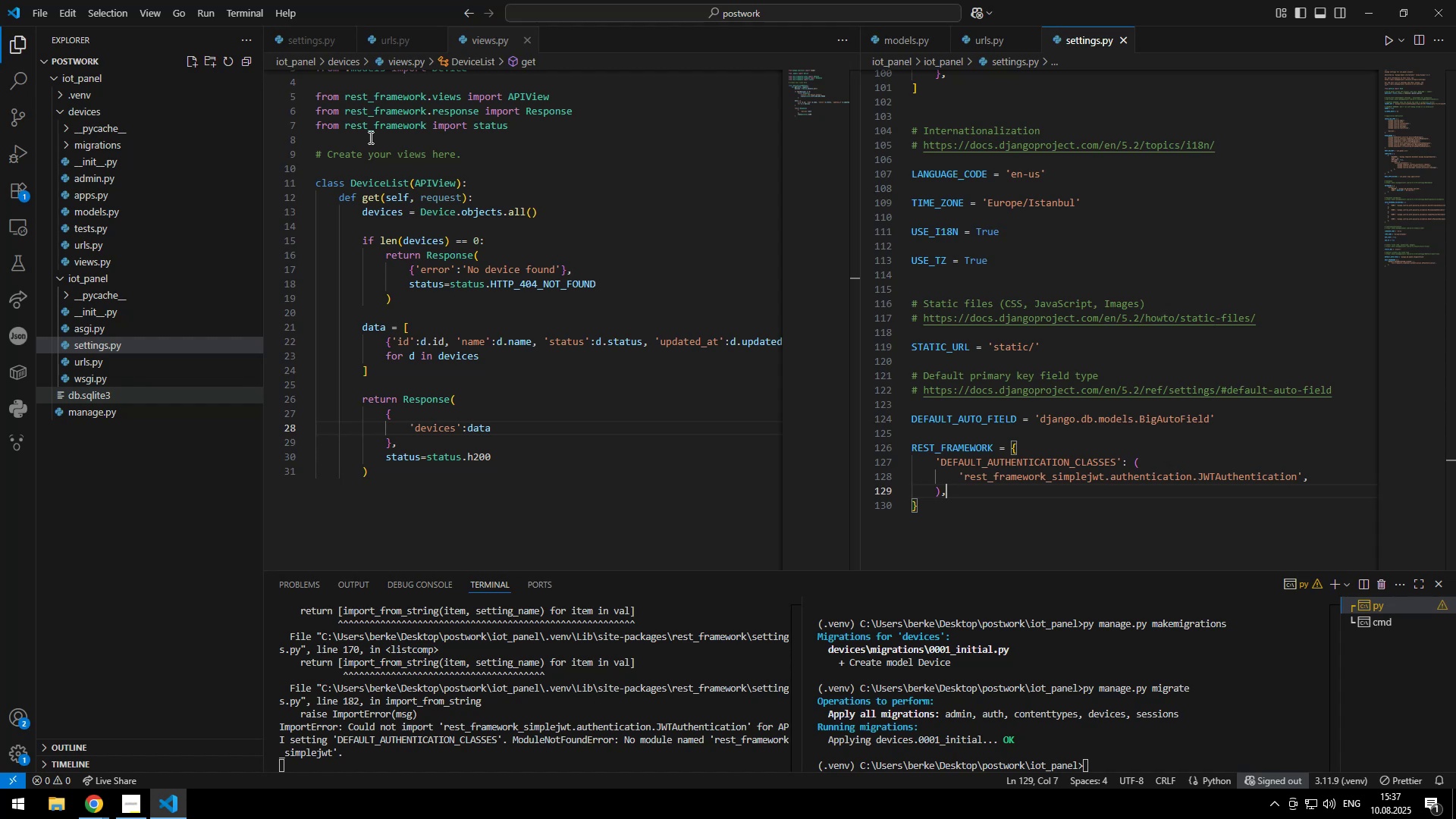 
key(Enter)
 